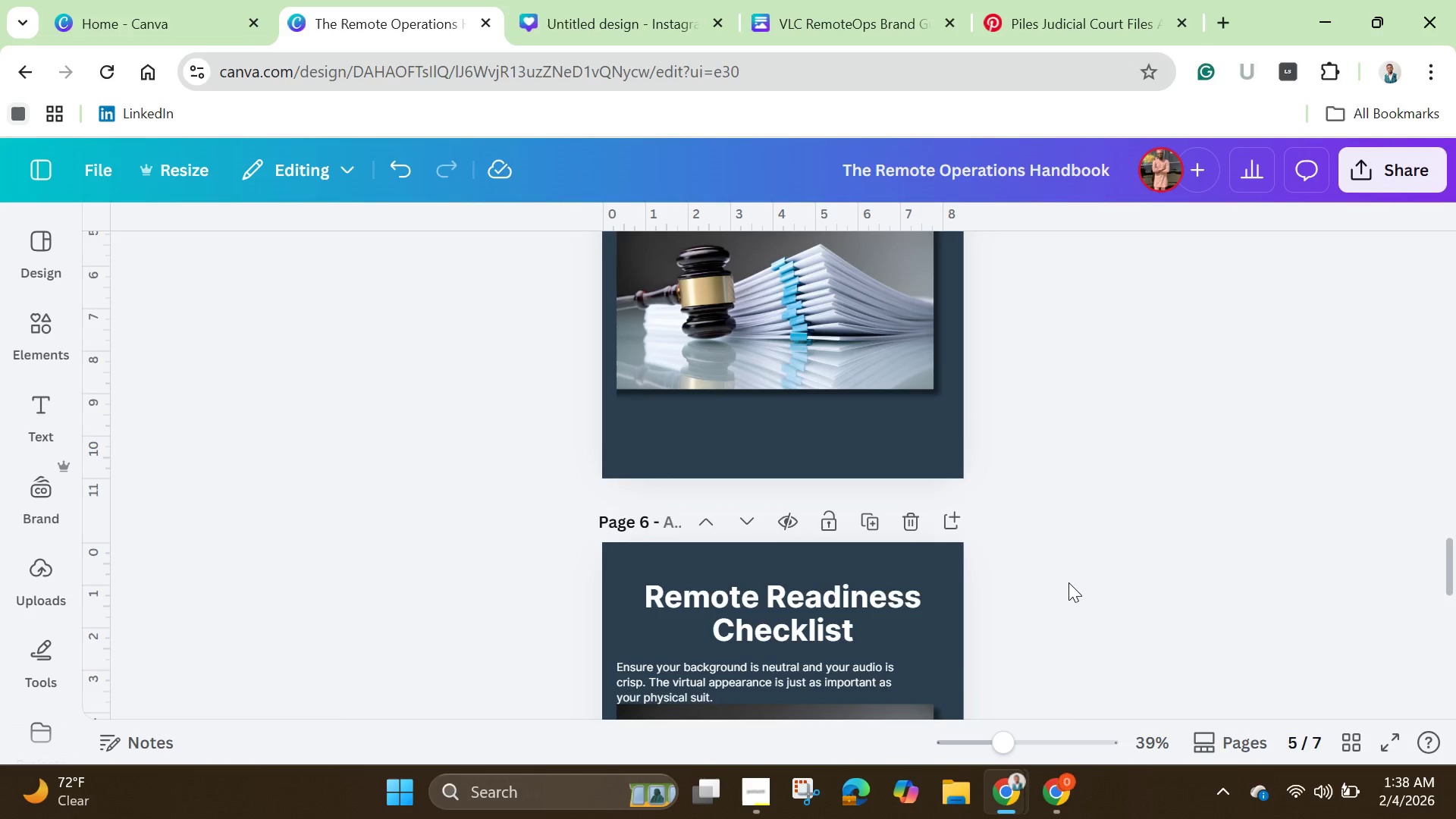 
scroll: coordinate [1068, 582], scroll_direction: down, amount: 2.0
 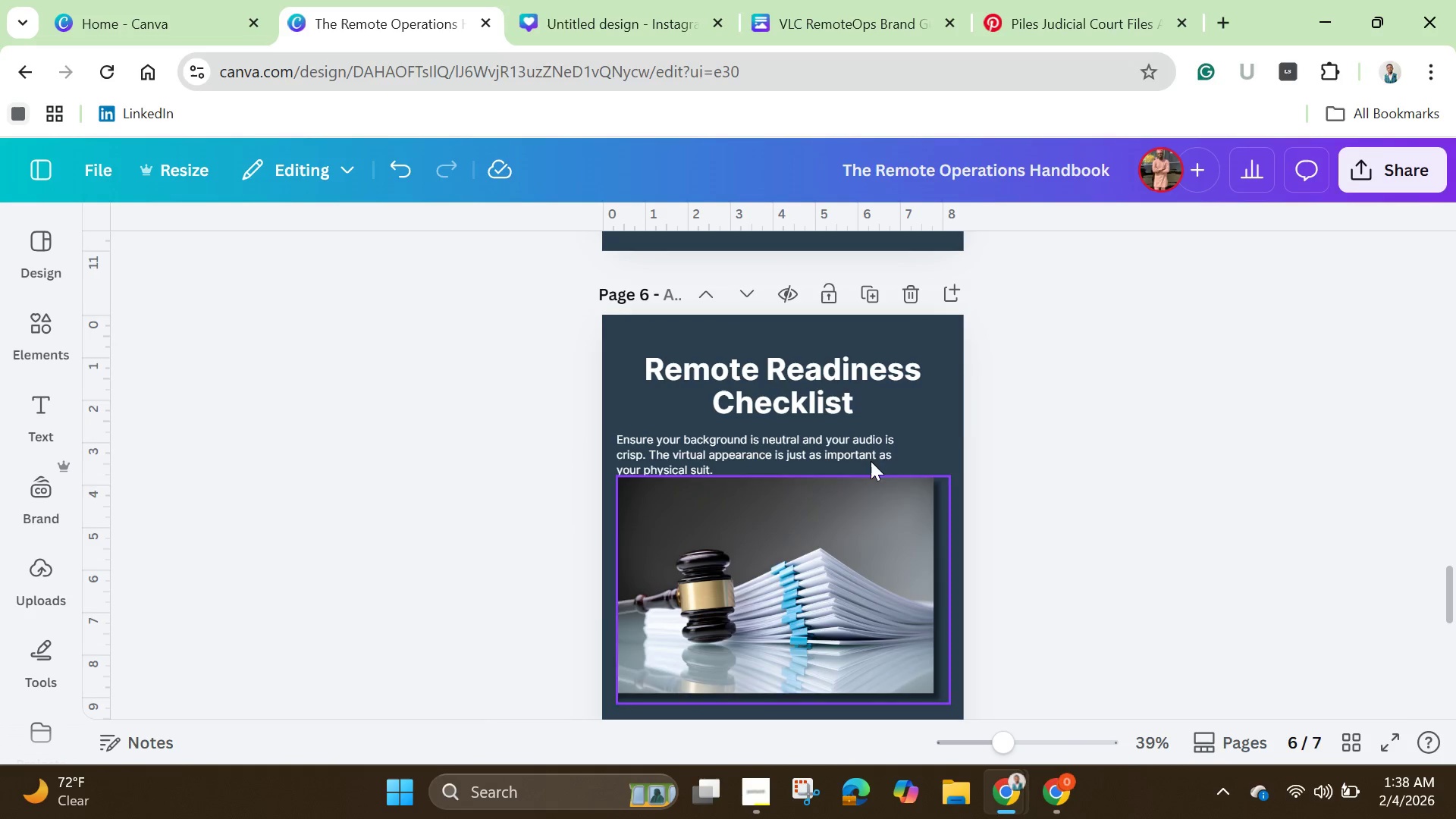 
left_click([867, 447])
 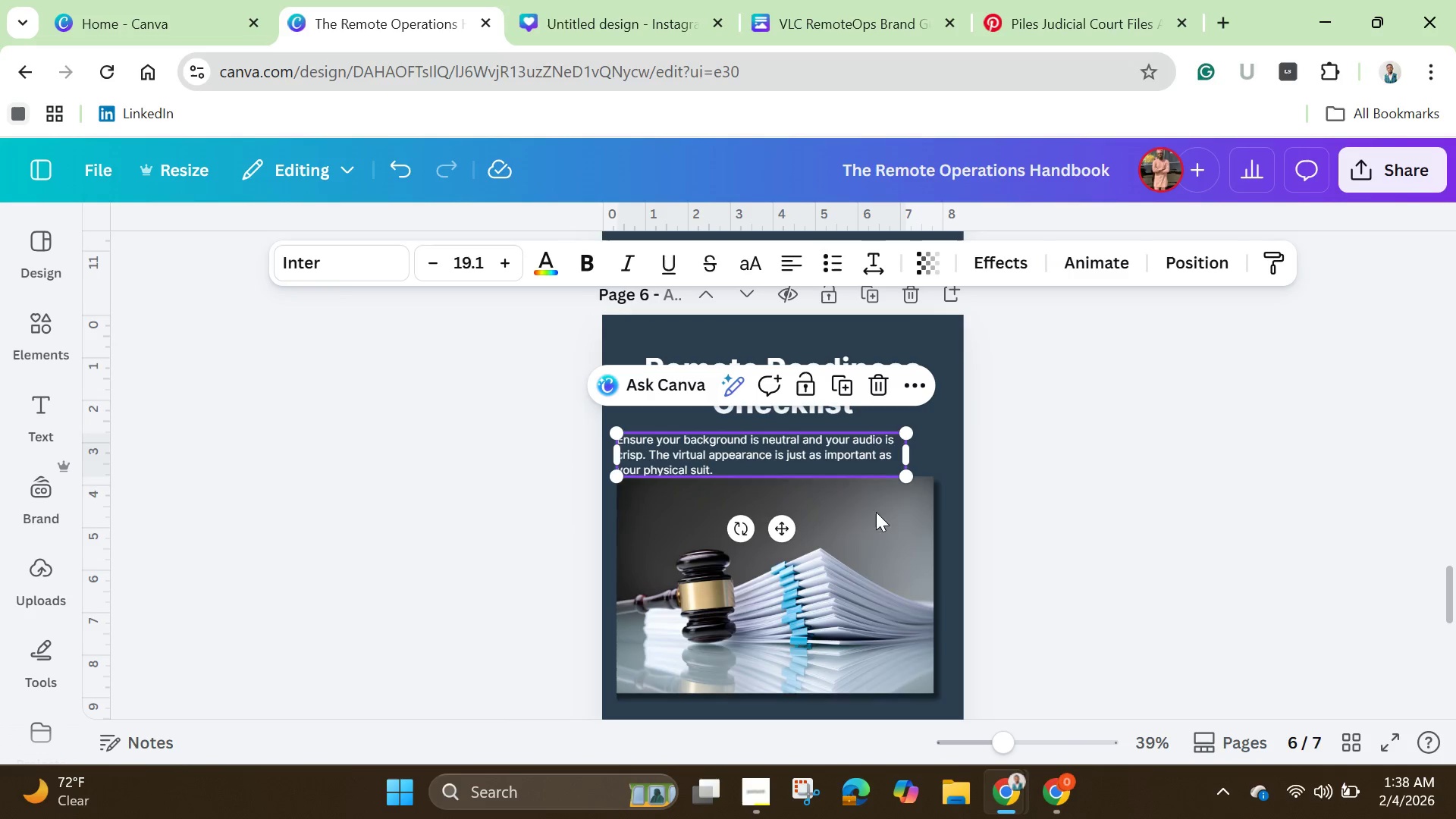 
left_click([854, 623])
 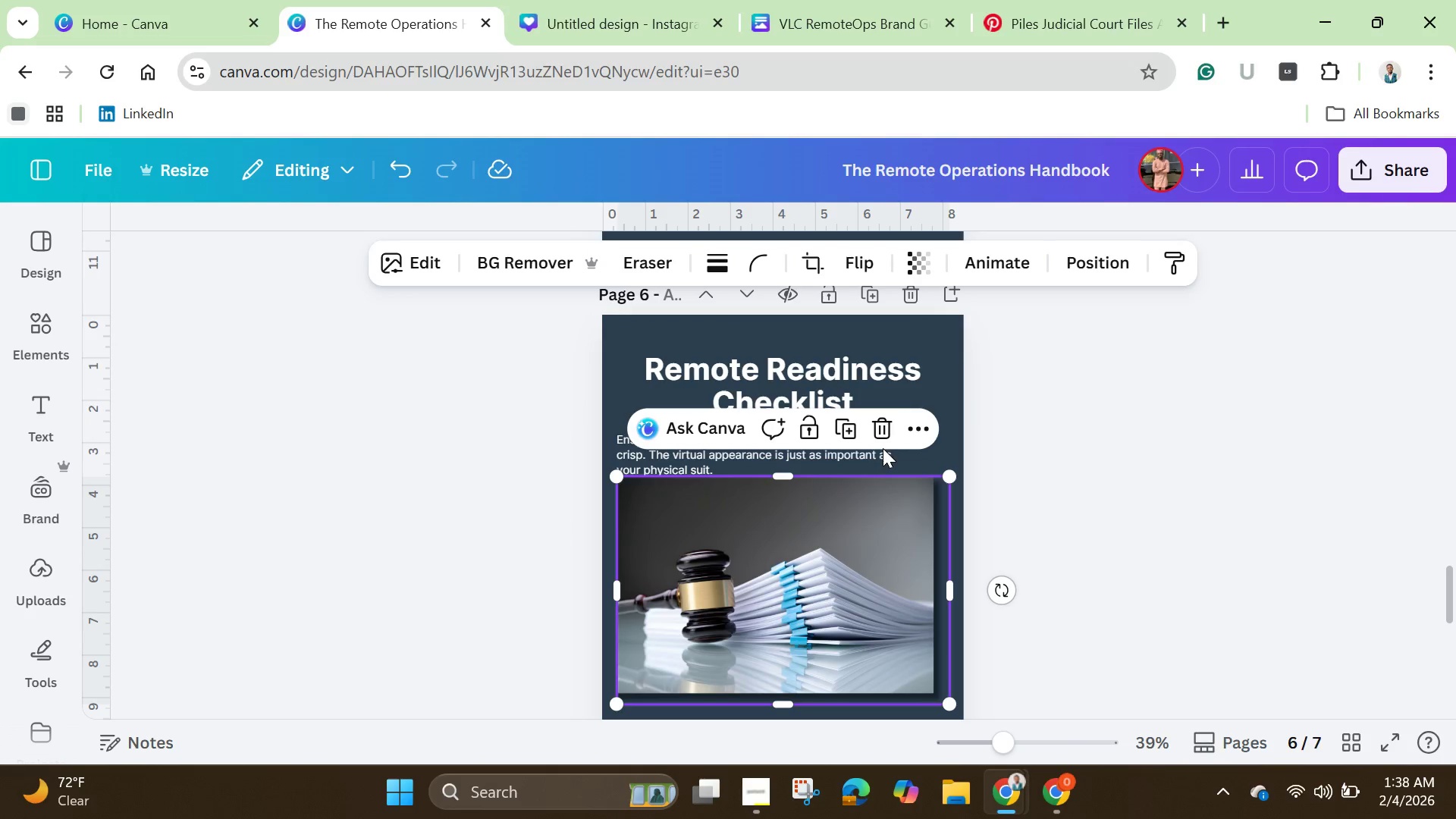 
left_click([880, 422])
 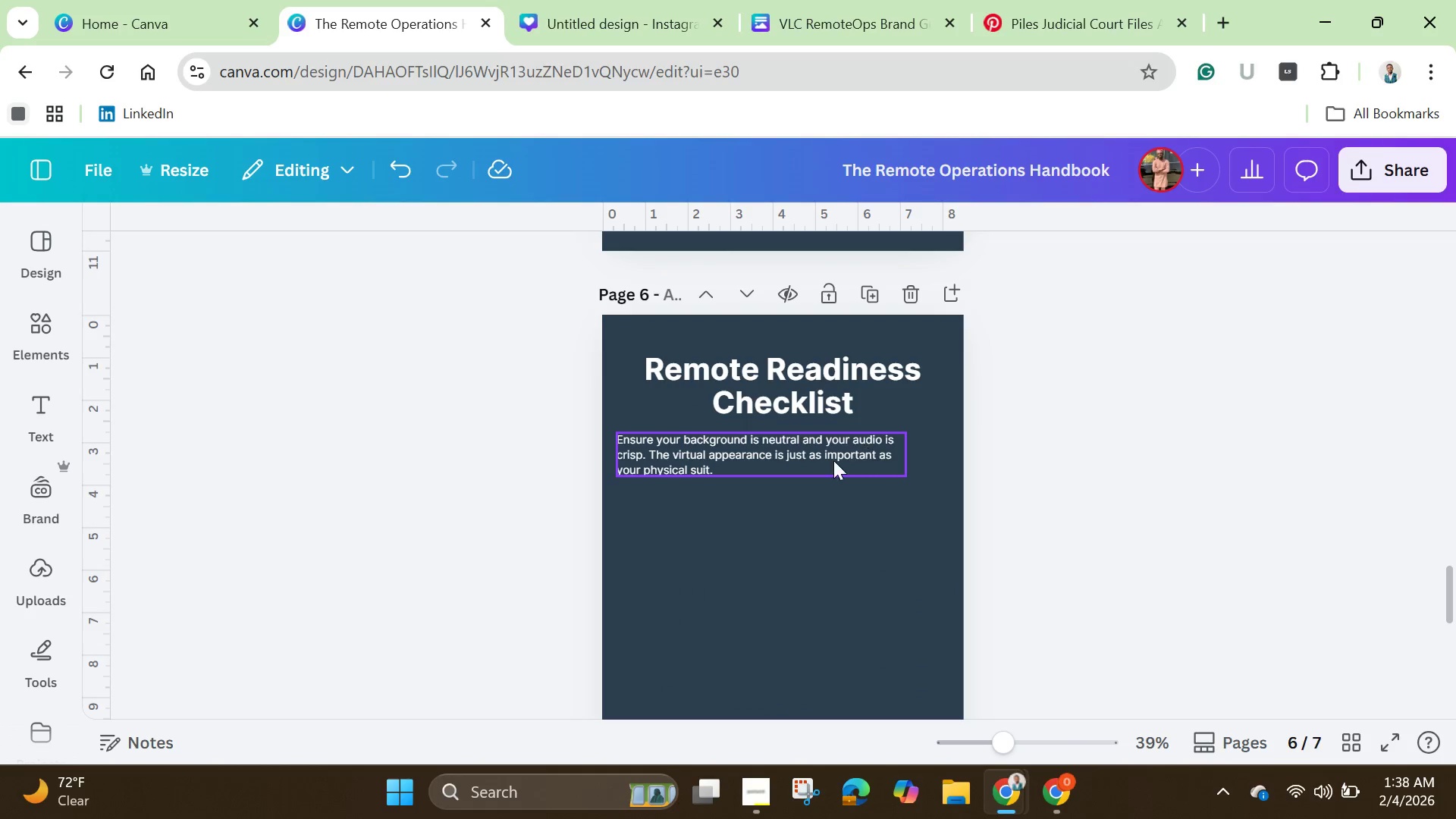 
left_click([832, 460])
 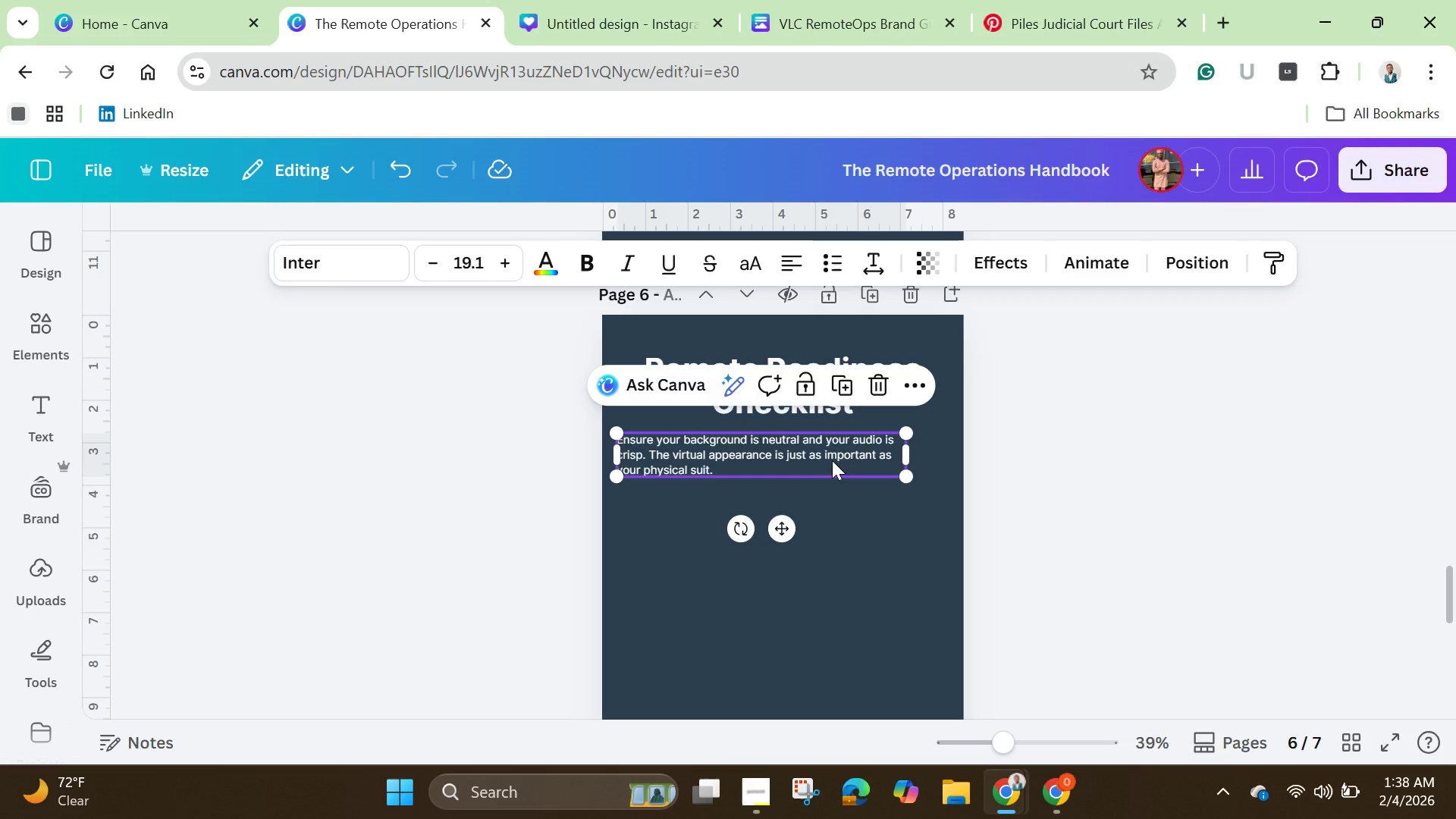 
left_click_drag(start_coordinate=[832, 460], to_coordinate=[849, 486])
 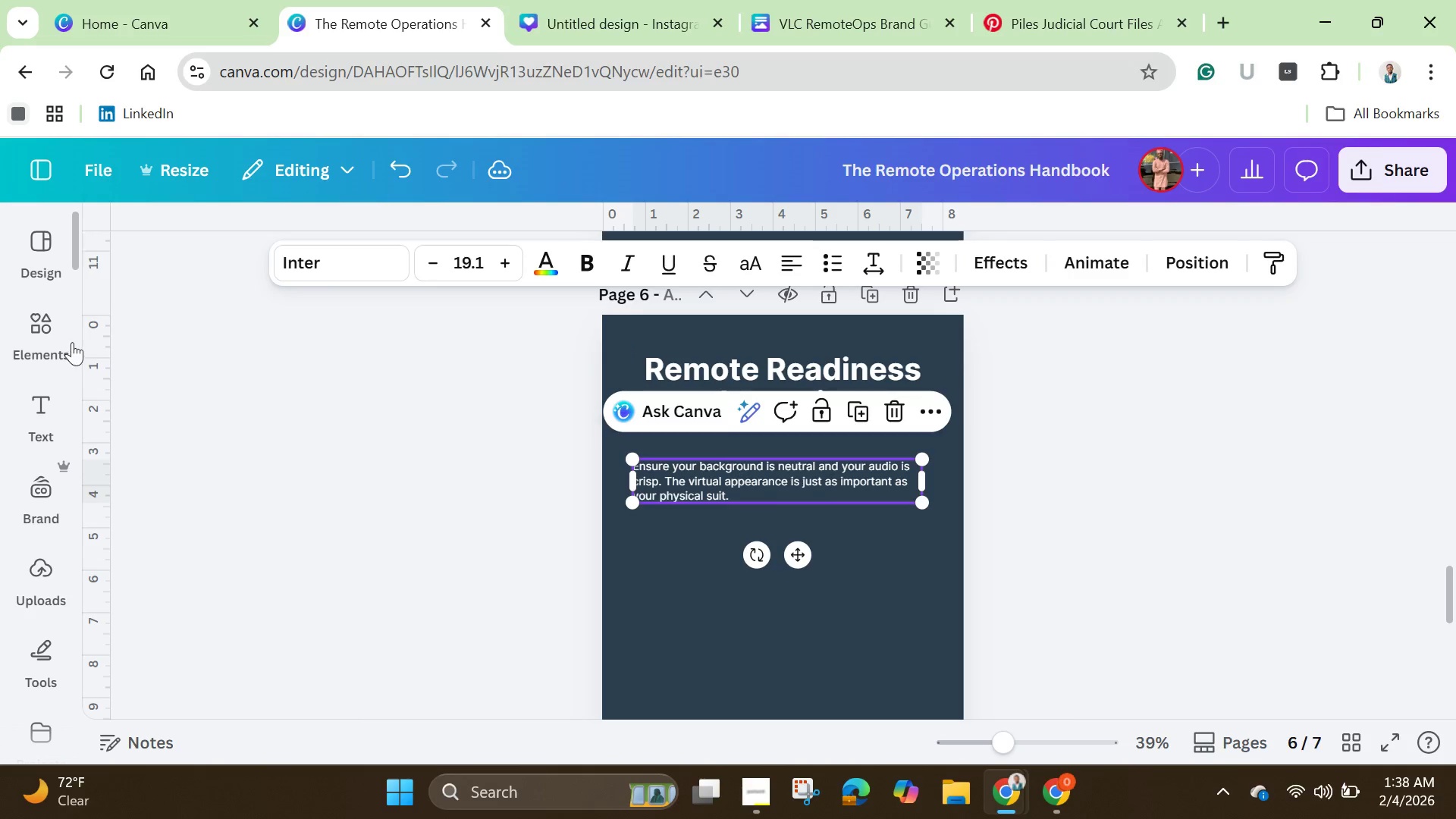 
left_click([39, 328])
 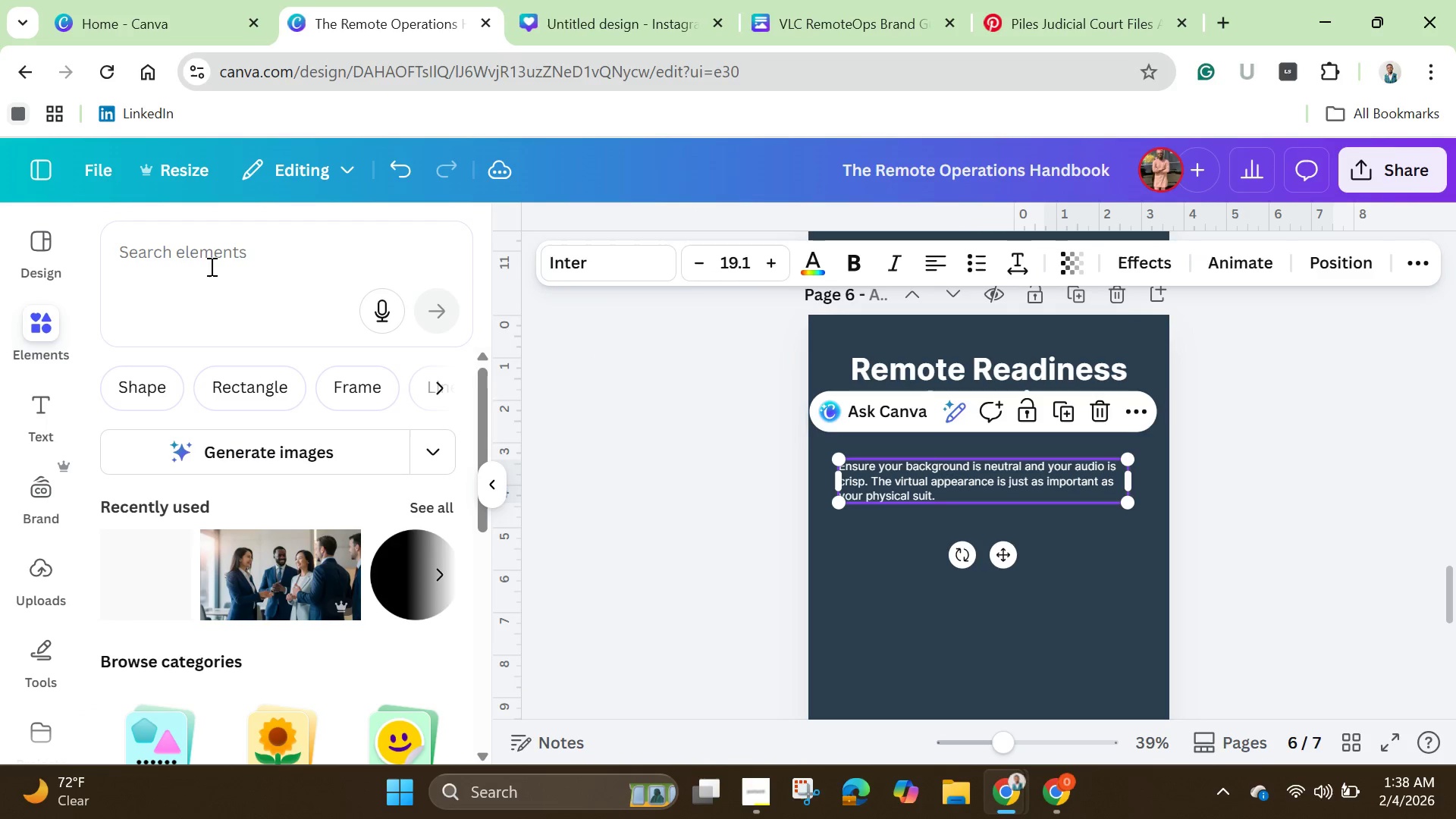 
left_click([210, 266])
 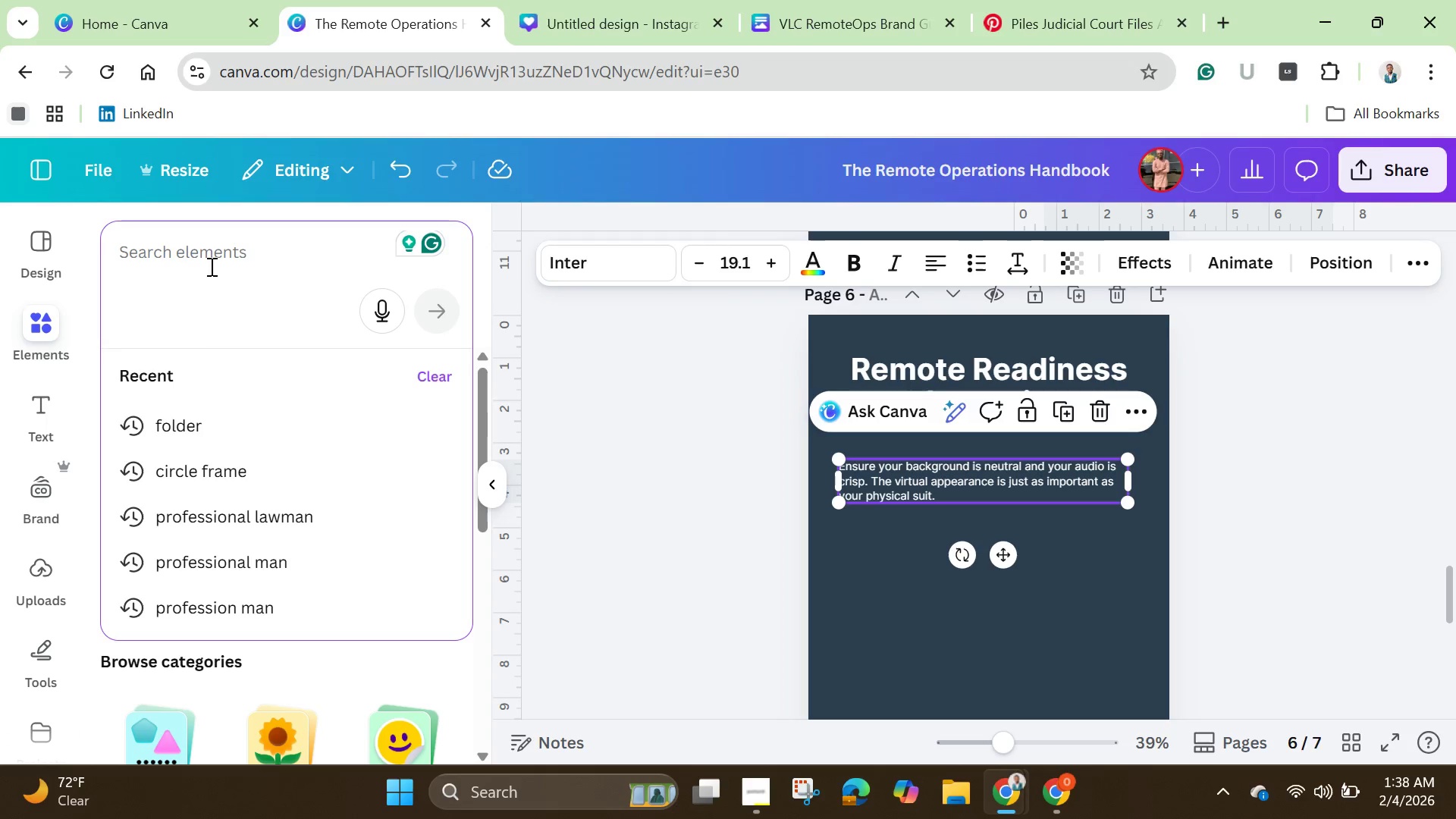 
type(square outline)
 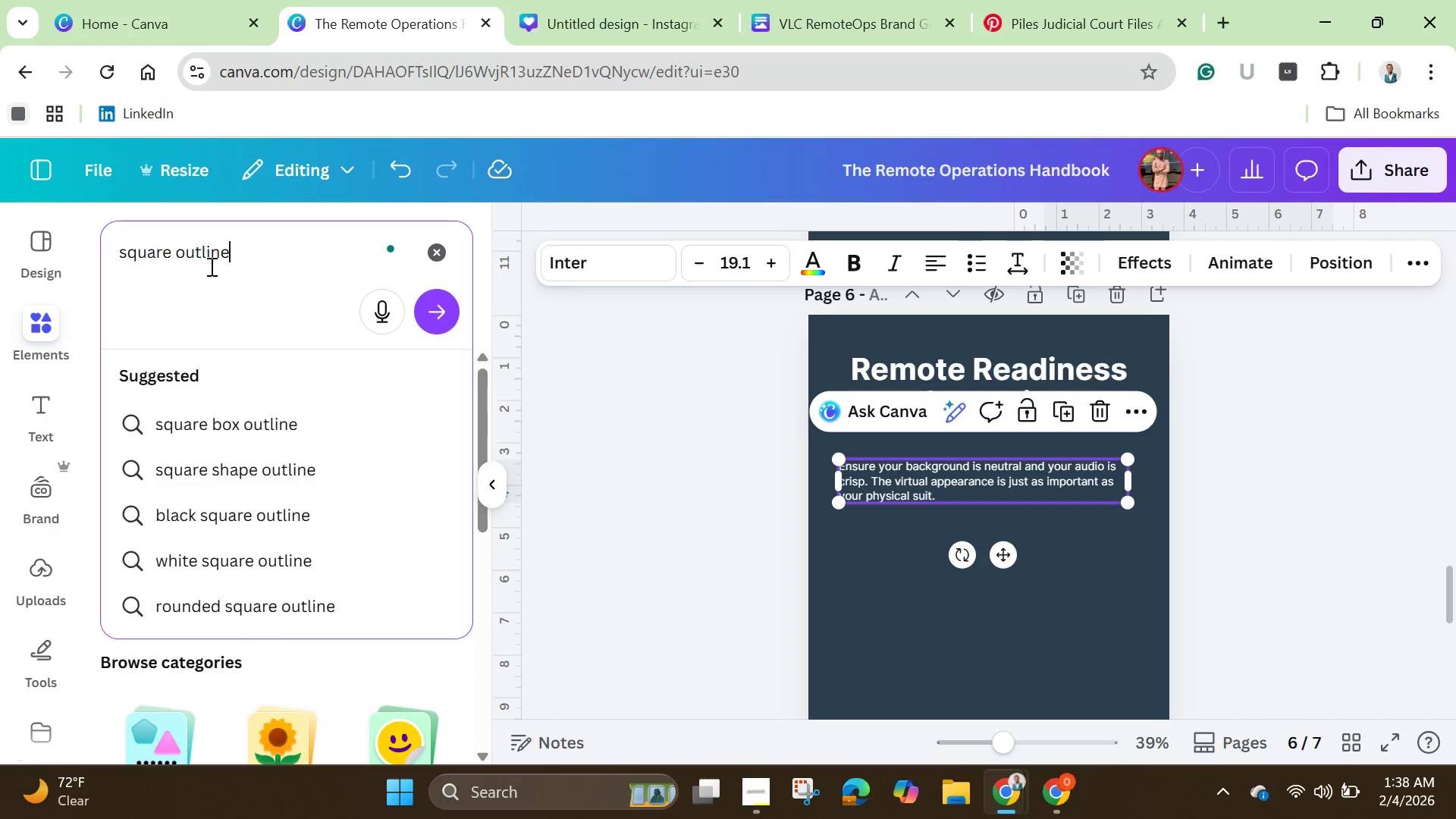 
key(Enter)
 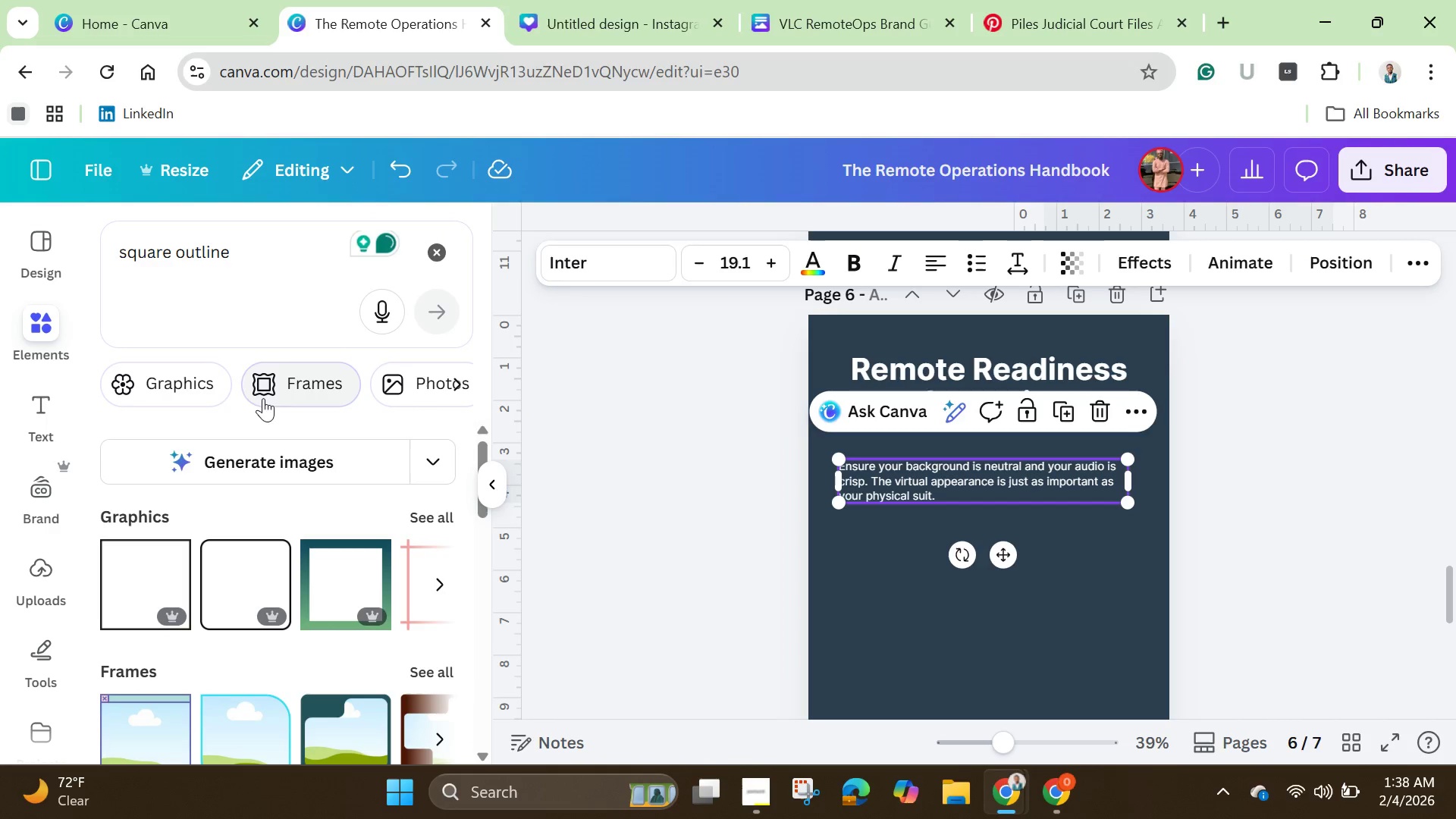 
scroll: coordinate [403, 540], scroll_direction: down, amount: 1.0
 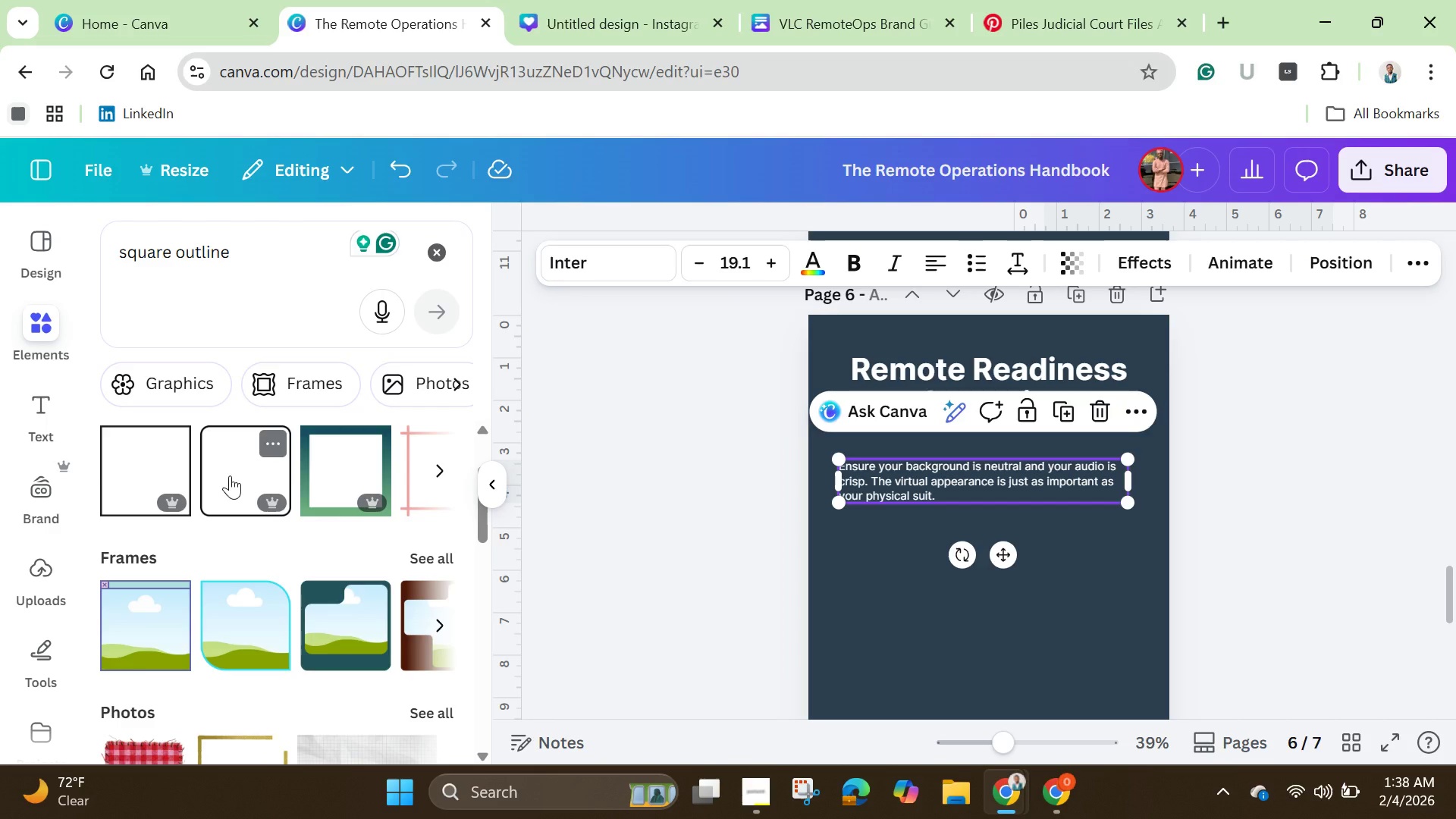 
left_click([231, 475])
 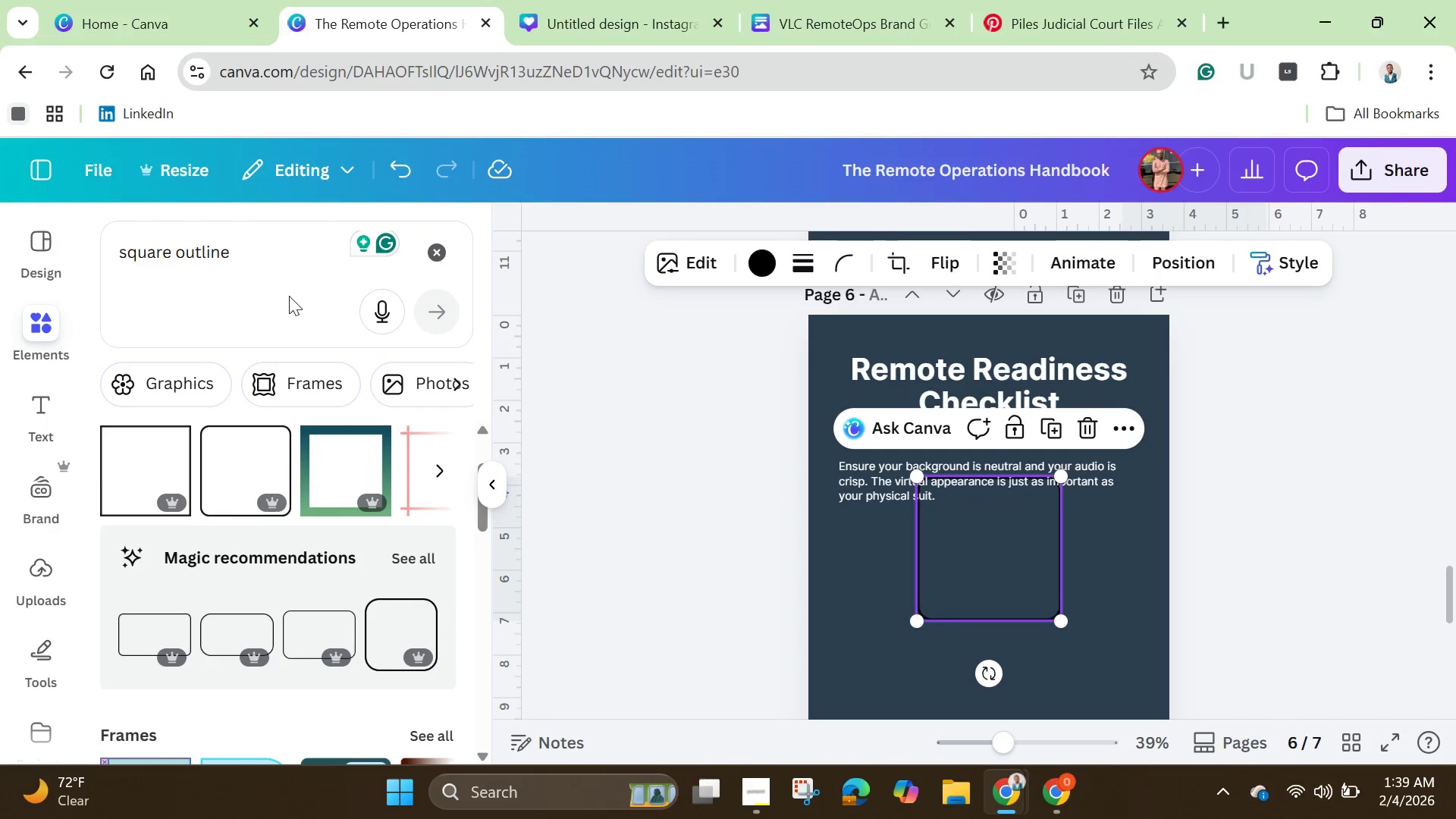 
left_click([443, 250])
 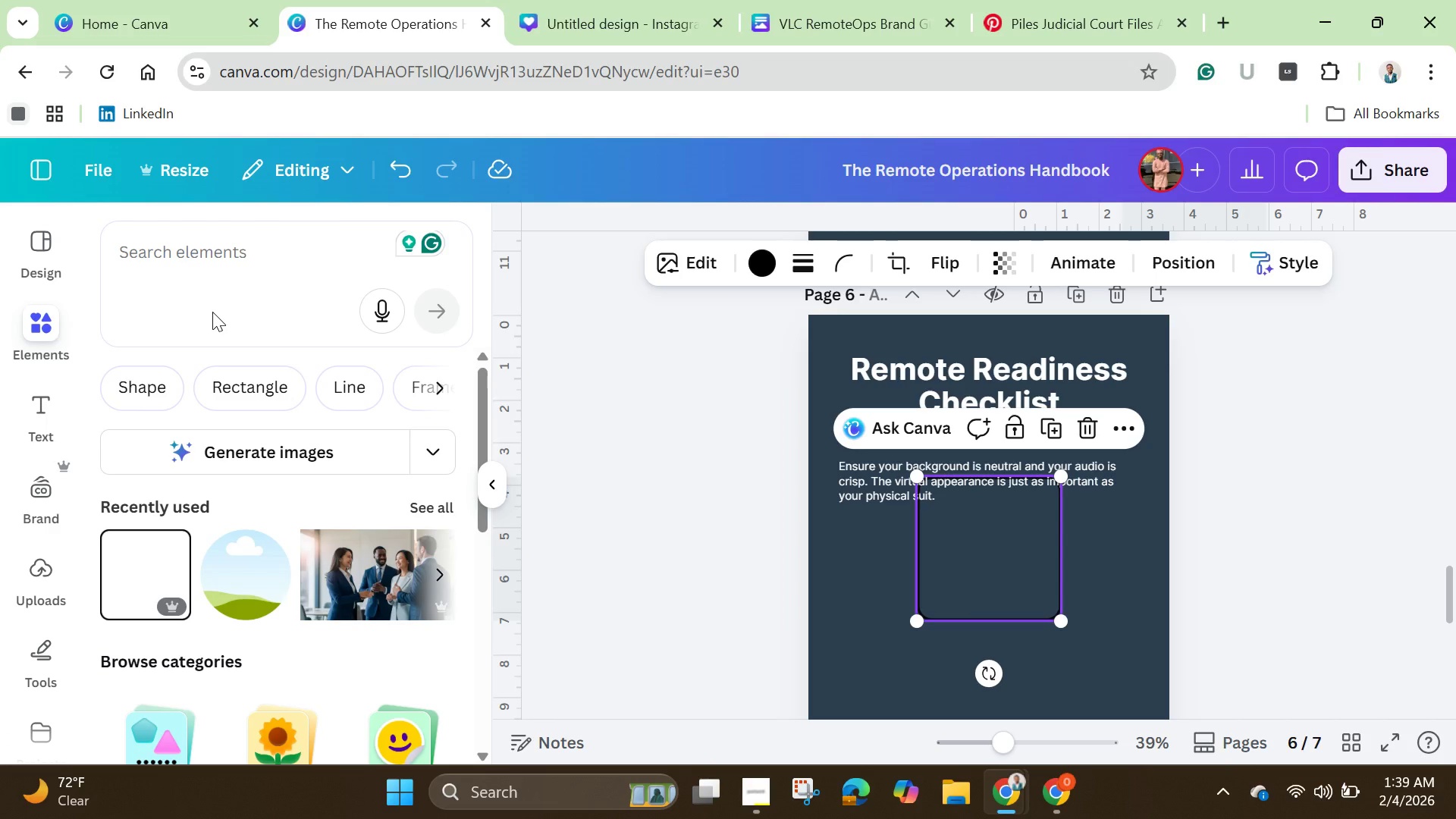 
wait(11.66)
 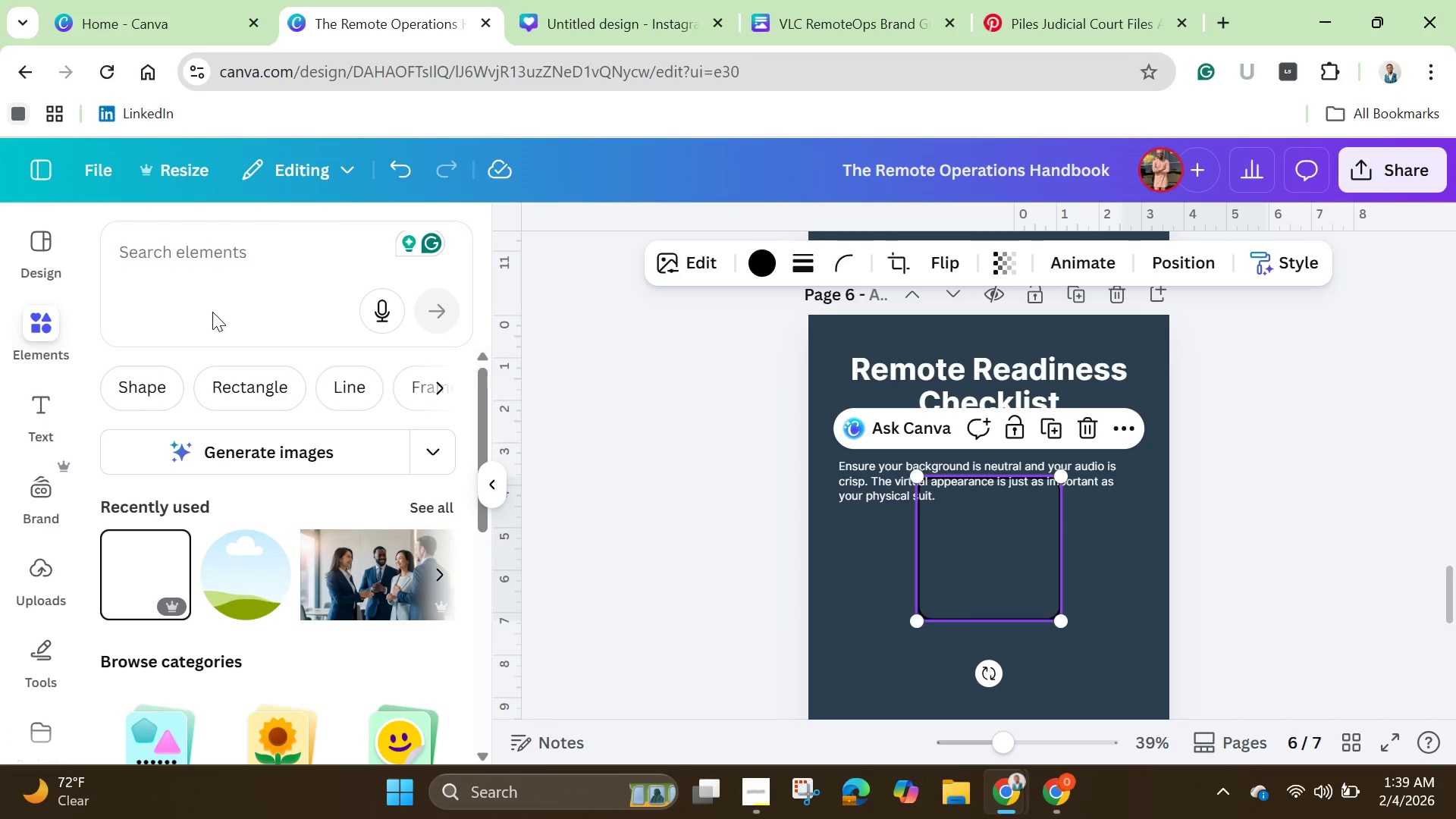 
left_click([200, 265])
 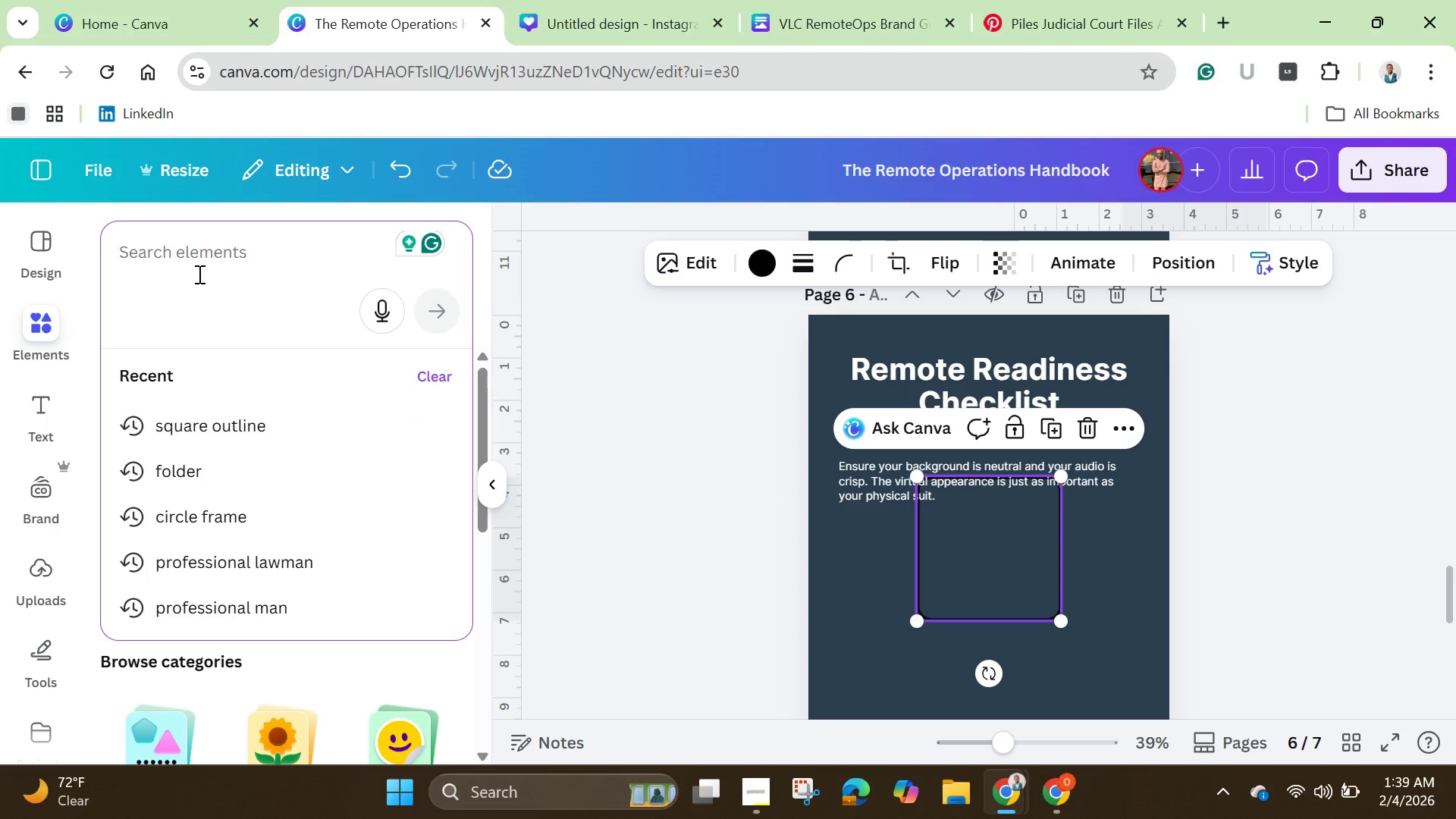 
type(thiv)
key(Backspace)
type(ck)
 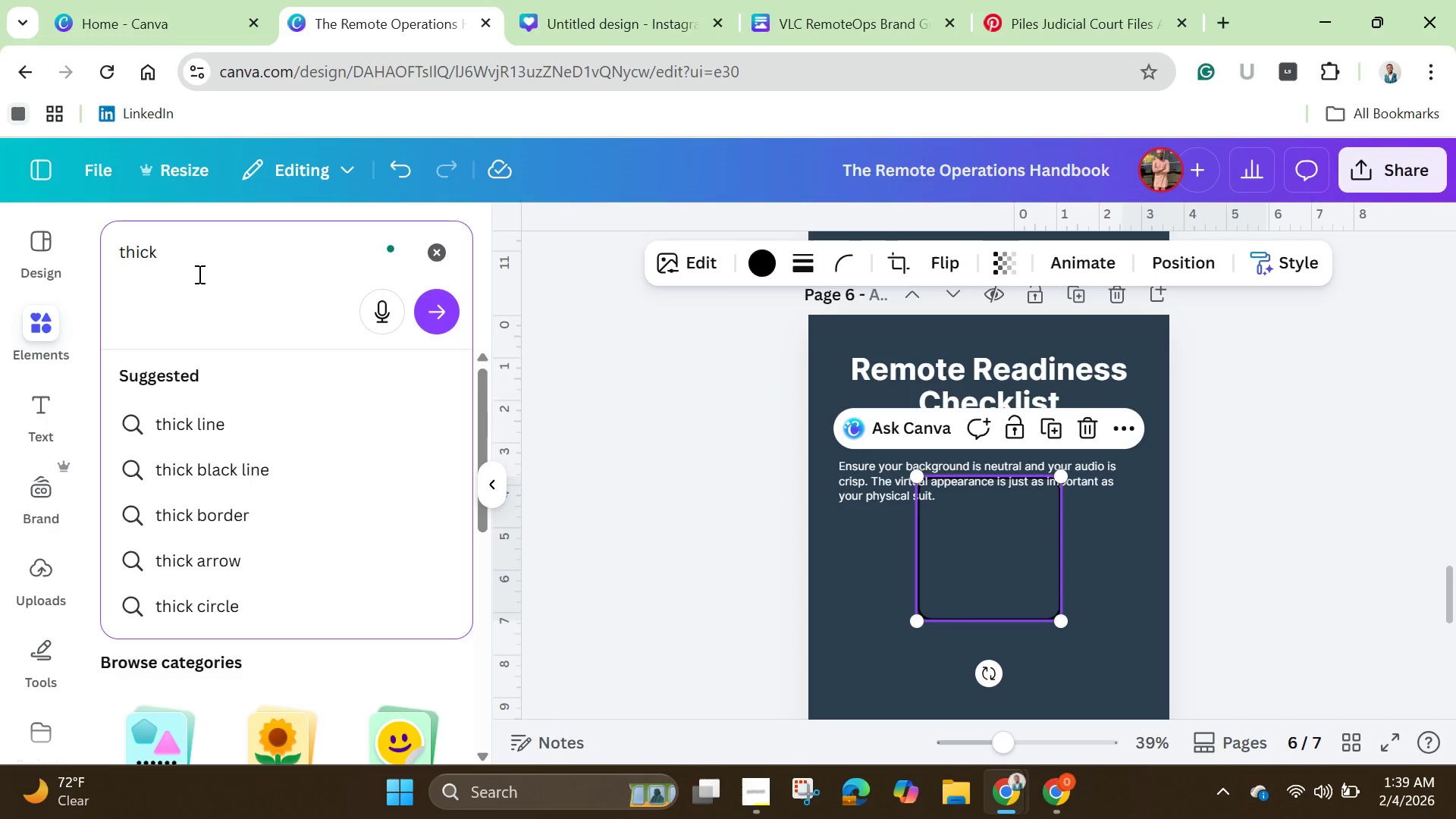 
key(Enter)
 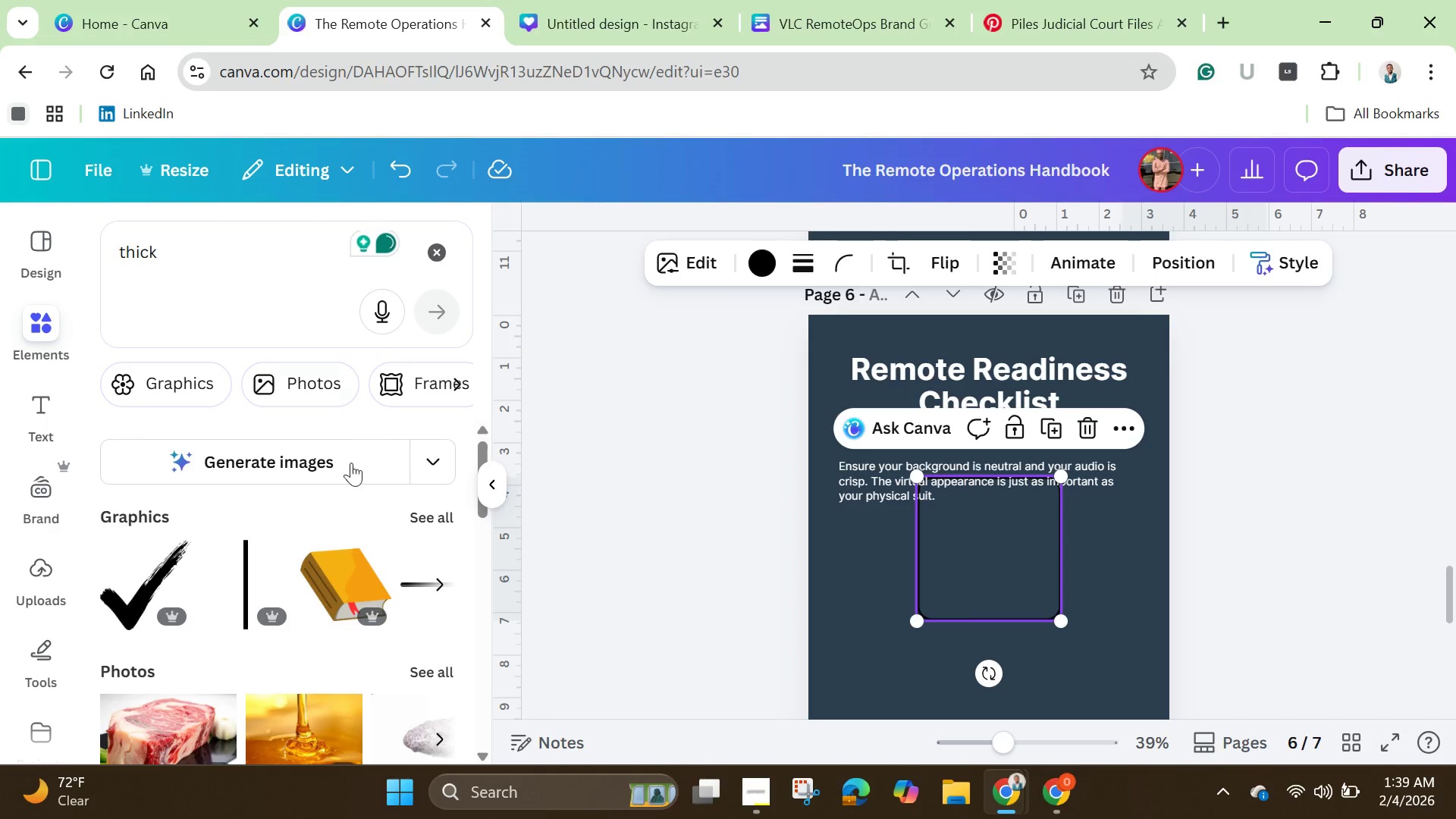 
scroll: coordinate [363, 529], scroll_direction: down, amount: 1.0
 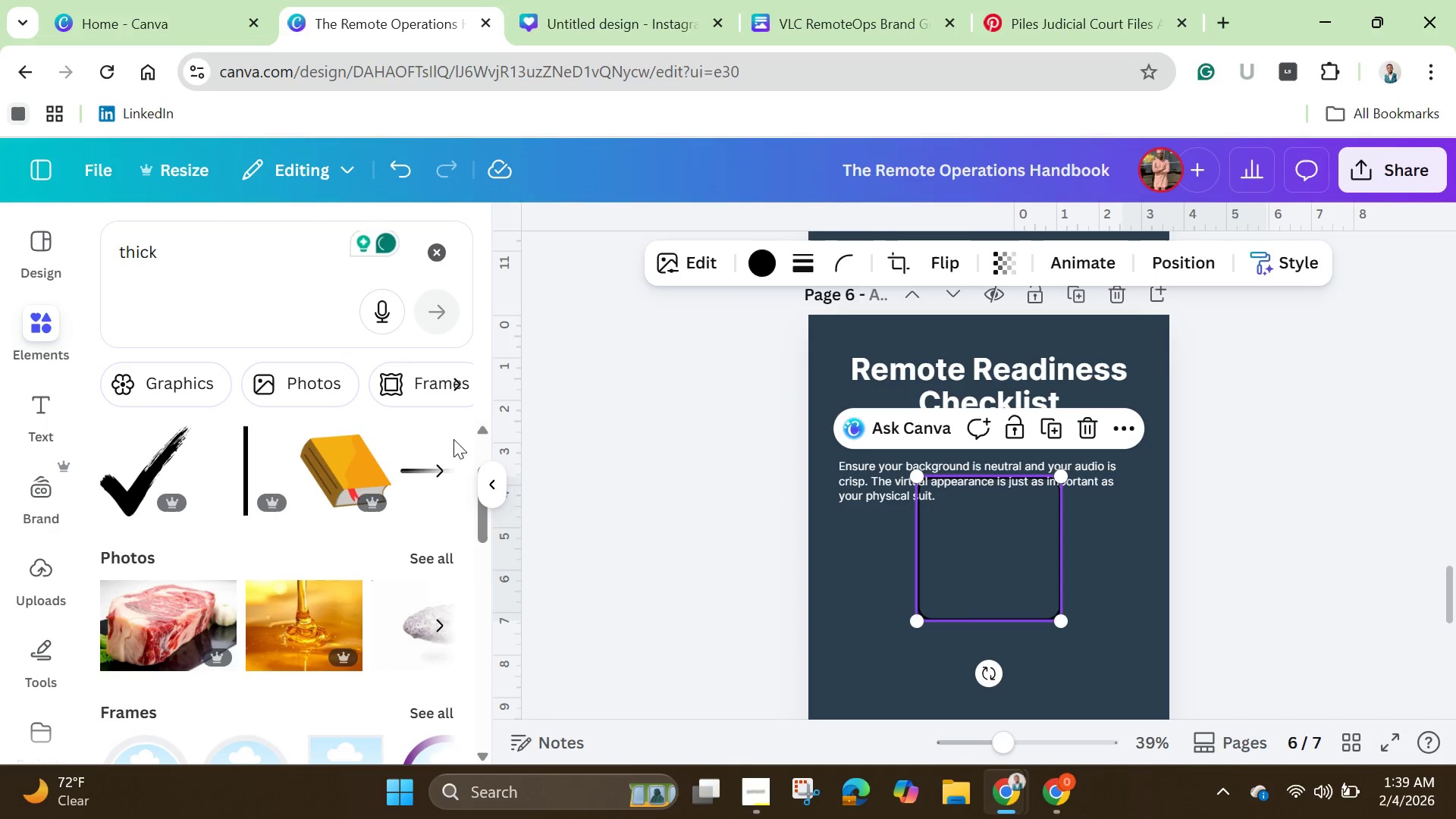 
scroll: coordinate [453, 446], scroll_direction: up, amount: 3.0
 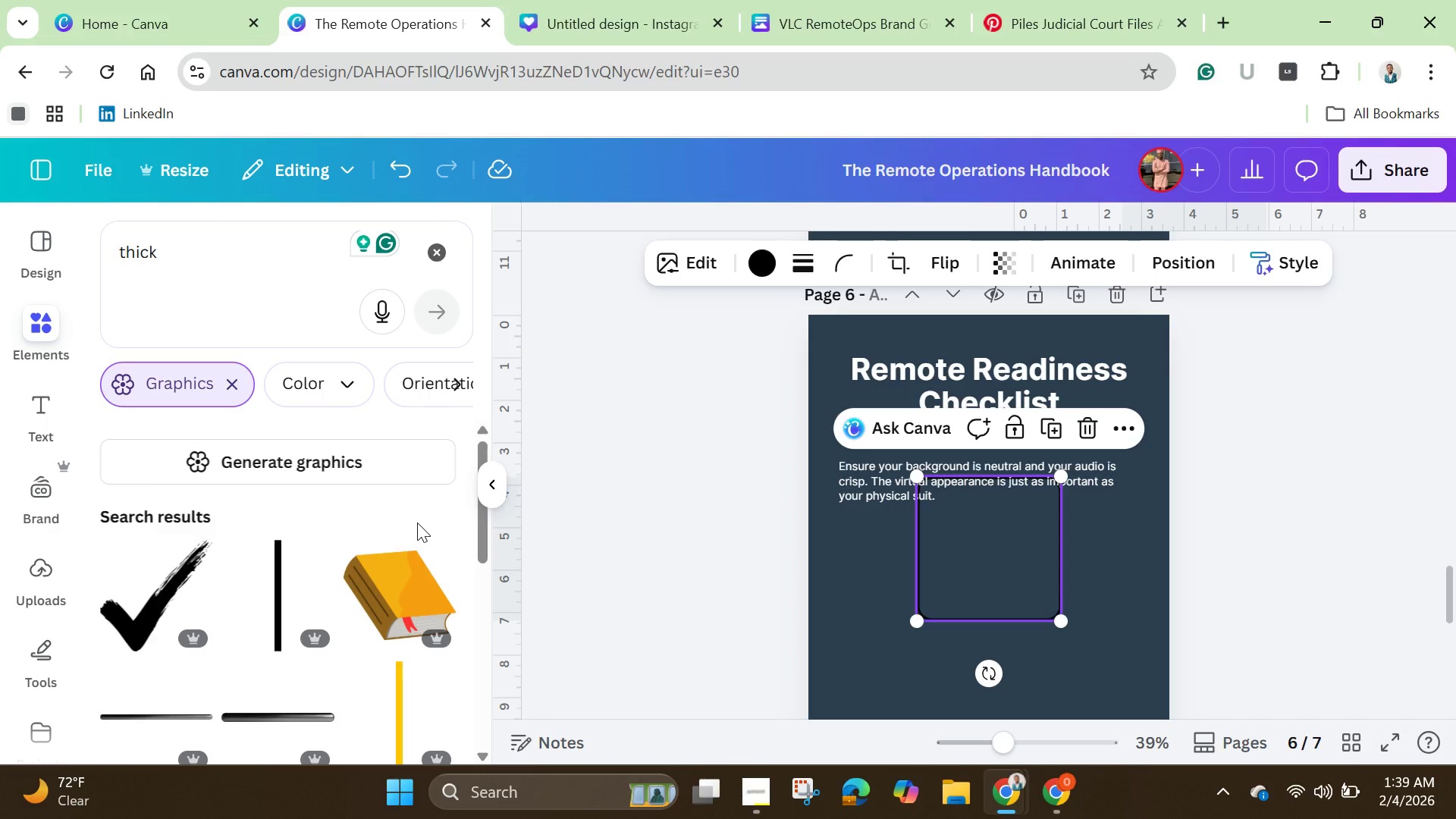 
wait(9.27)
 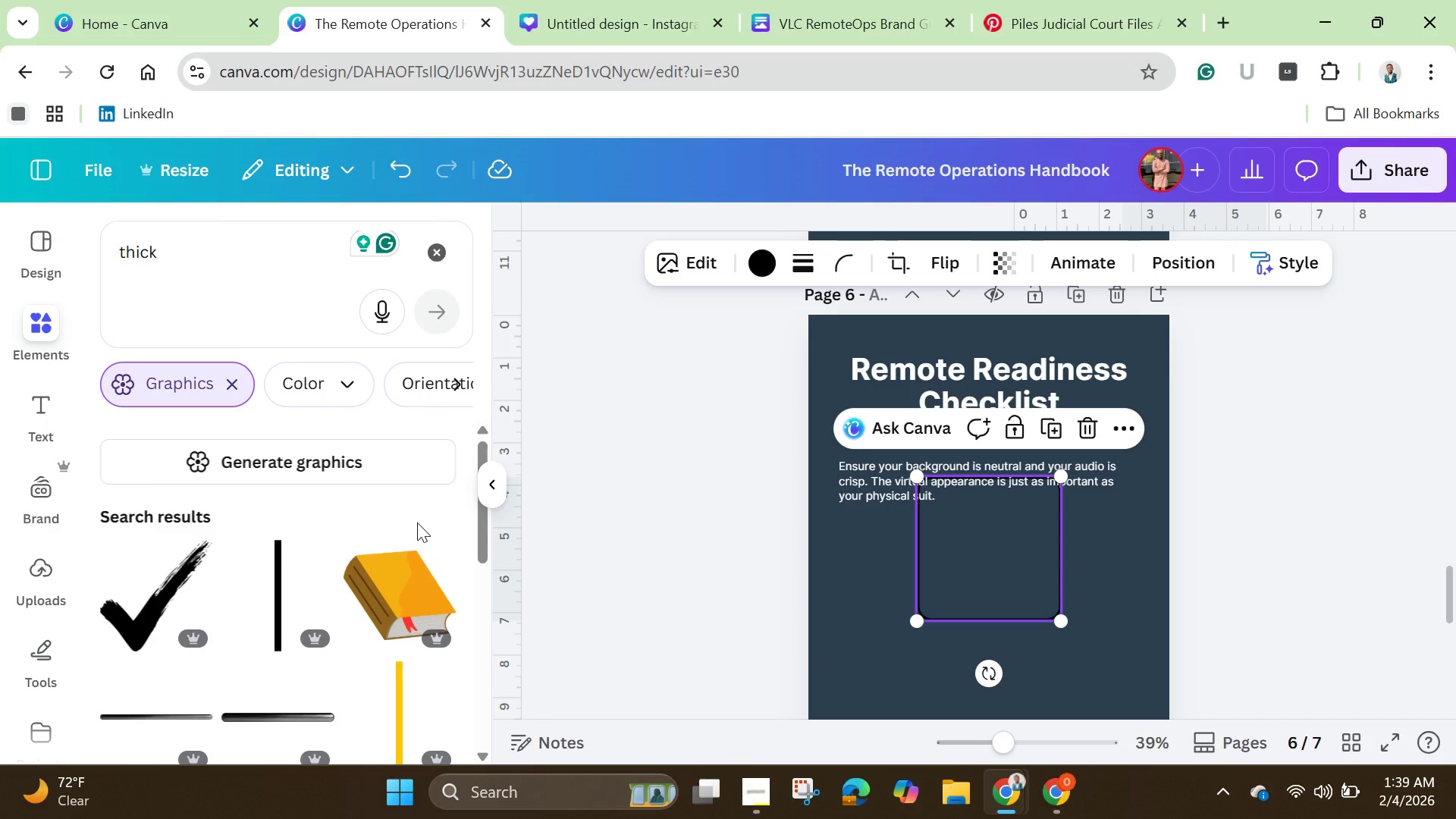 
scroll: coordinate [332, 558], scroll_direction: down, amount: 7.0
 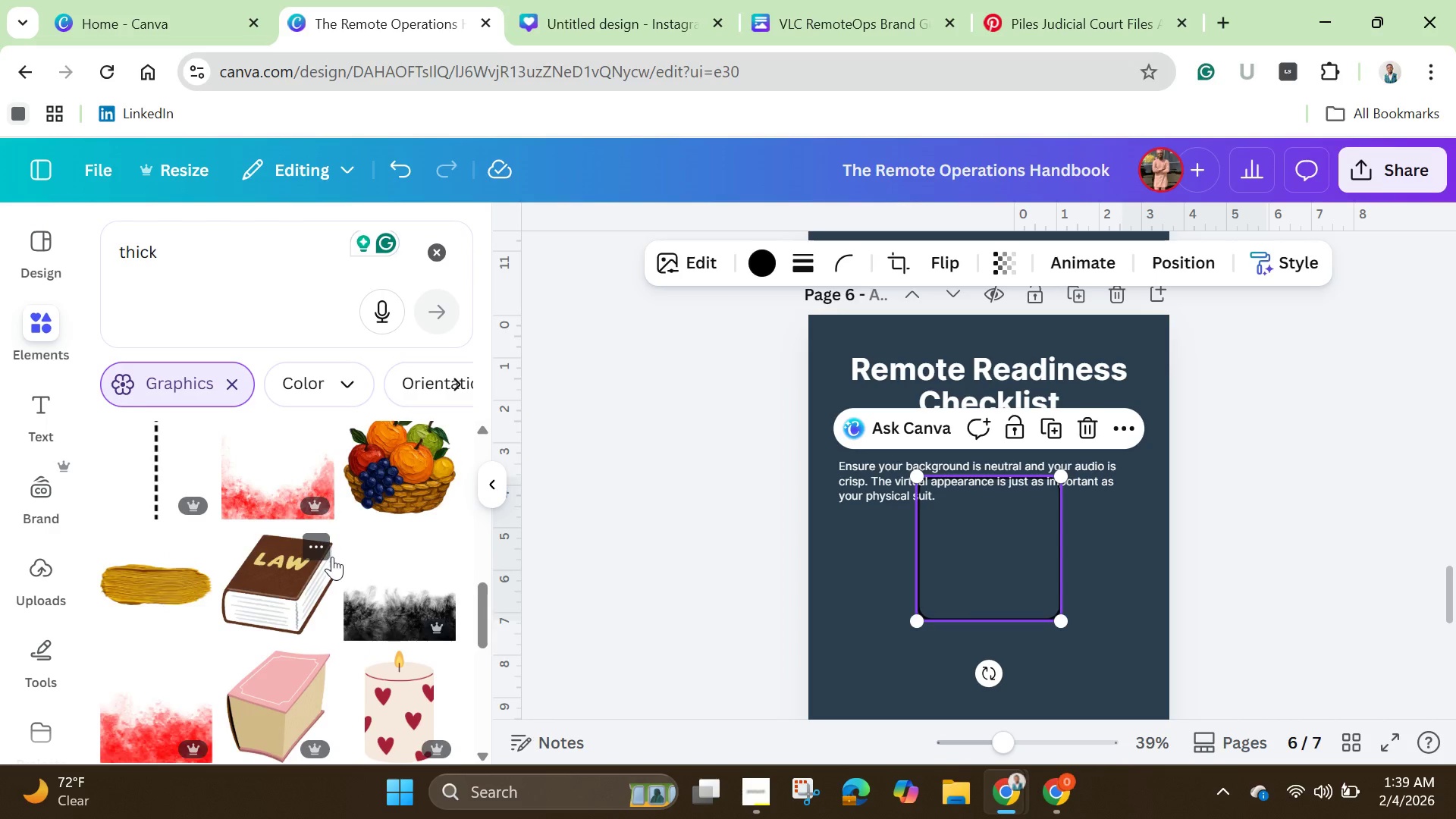 
scroll: coordinate [332, 554], scroll_direction: up, amount: 9.0
 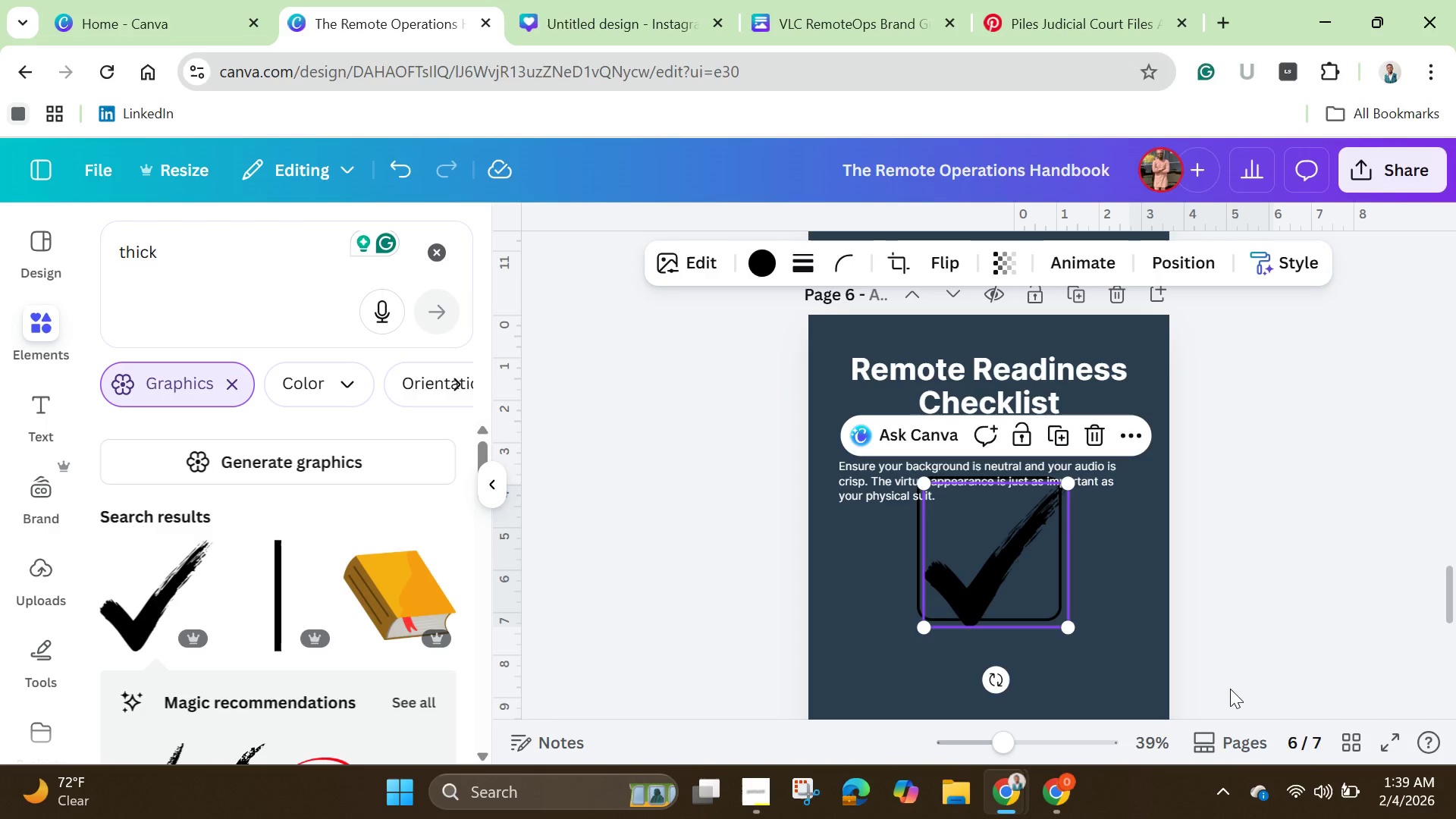 
wait(5.39)
 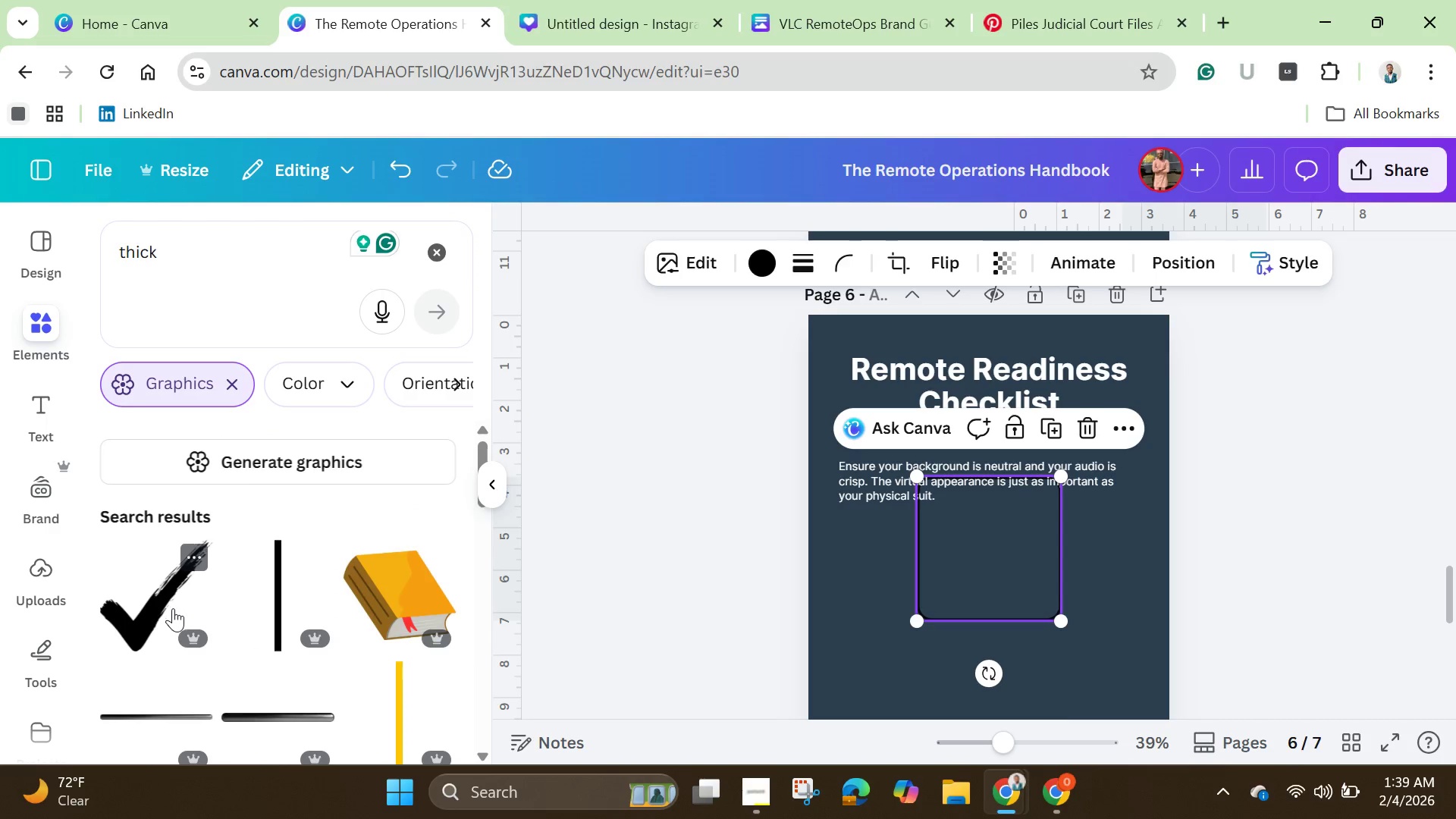 
left_click([1142, 565])
 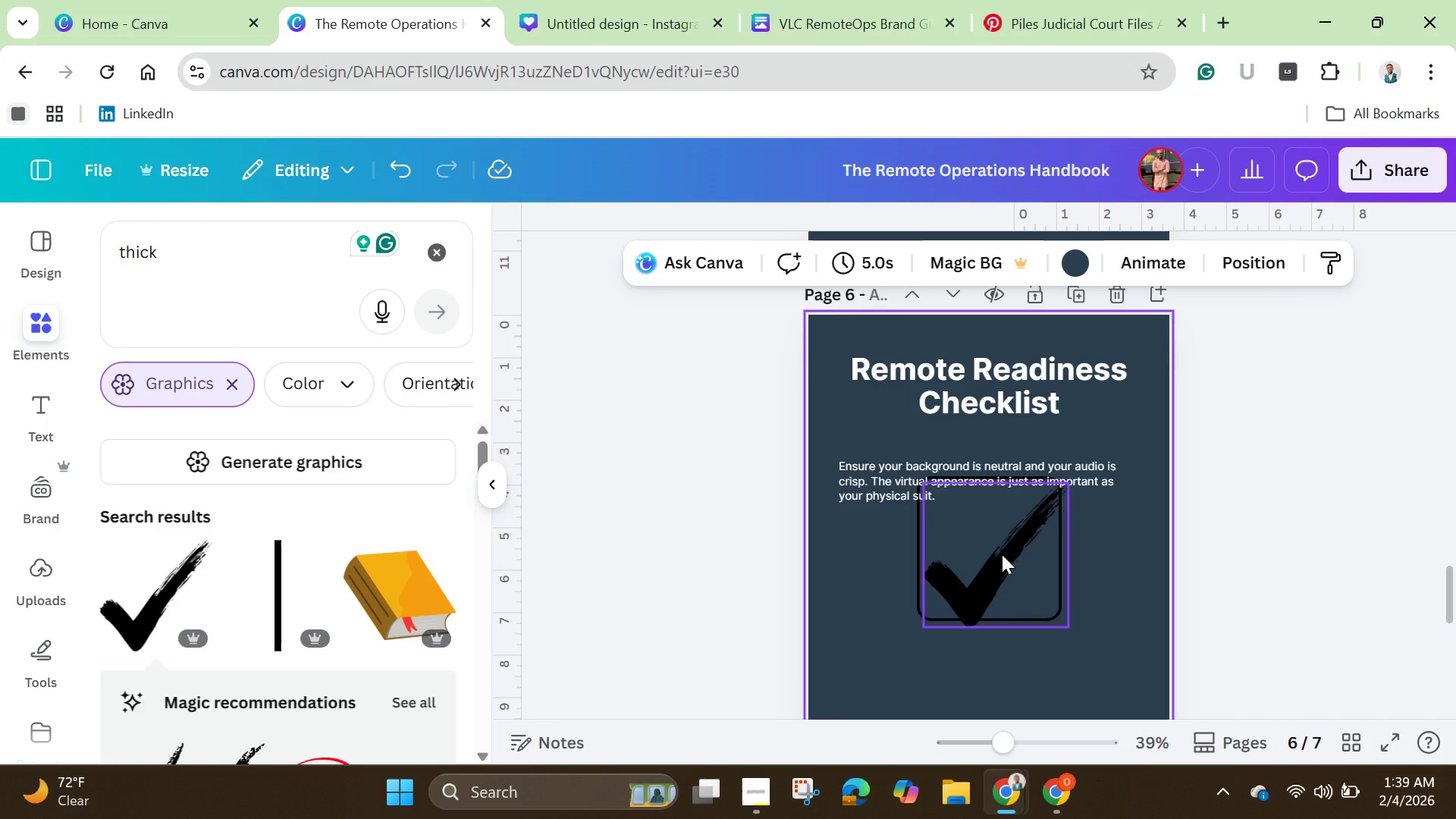 
left_click_drag(start_coordinate=[1002, 554], to_coordinate=[994, 541])
 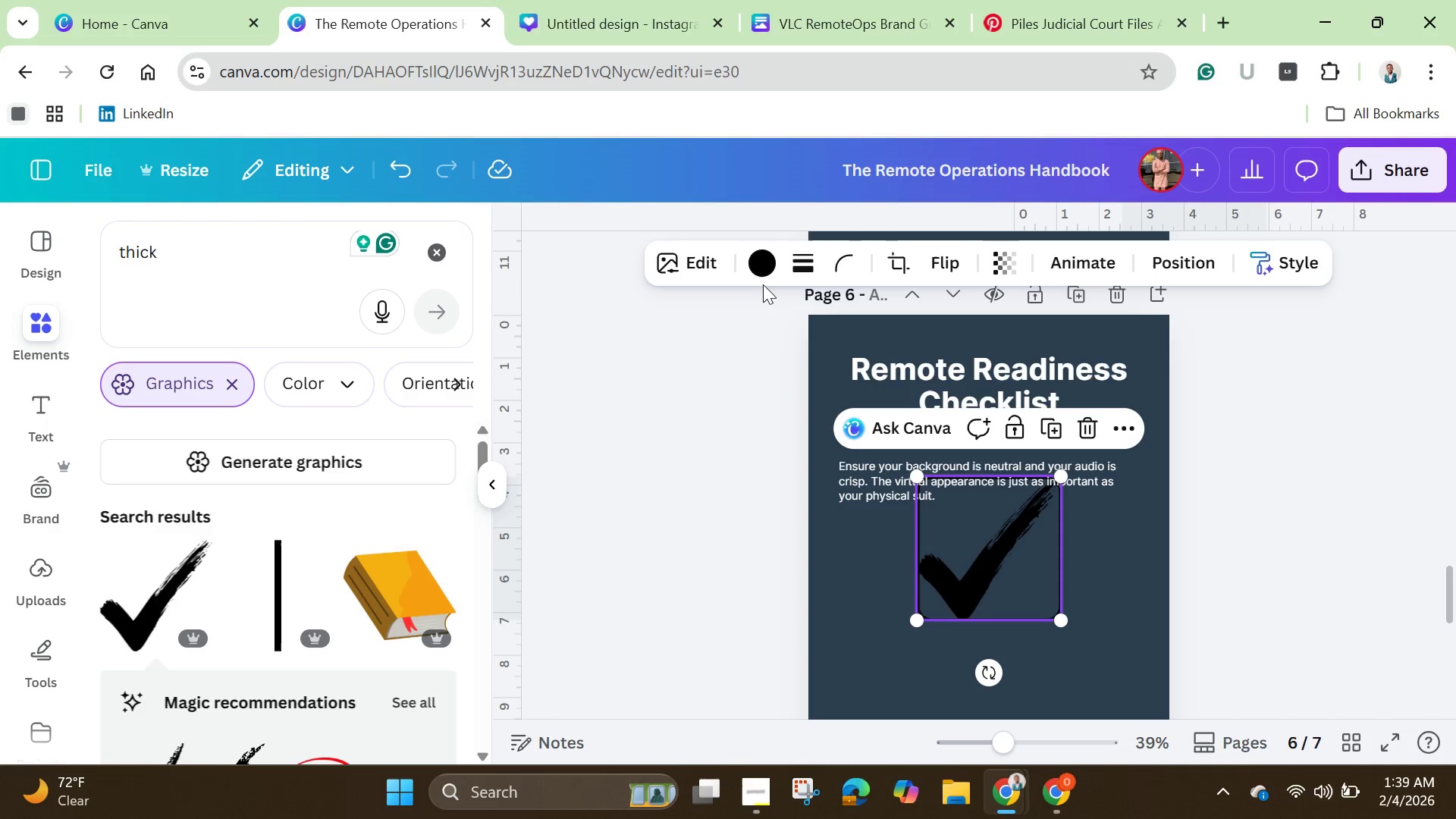 
left_click([756, 263])
 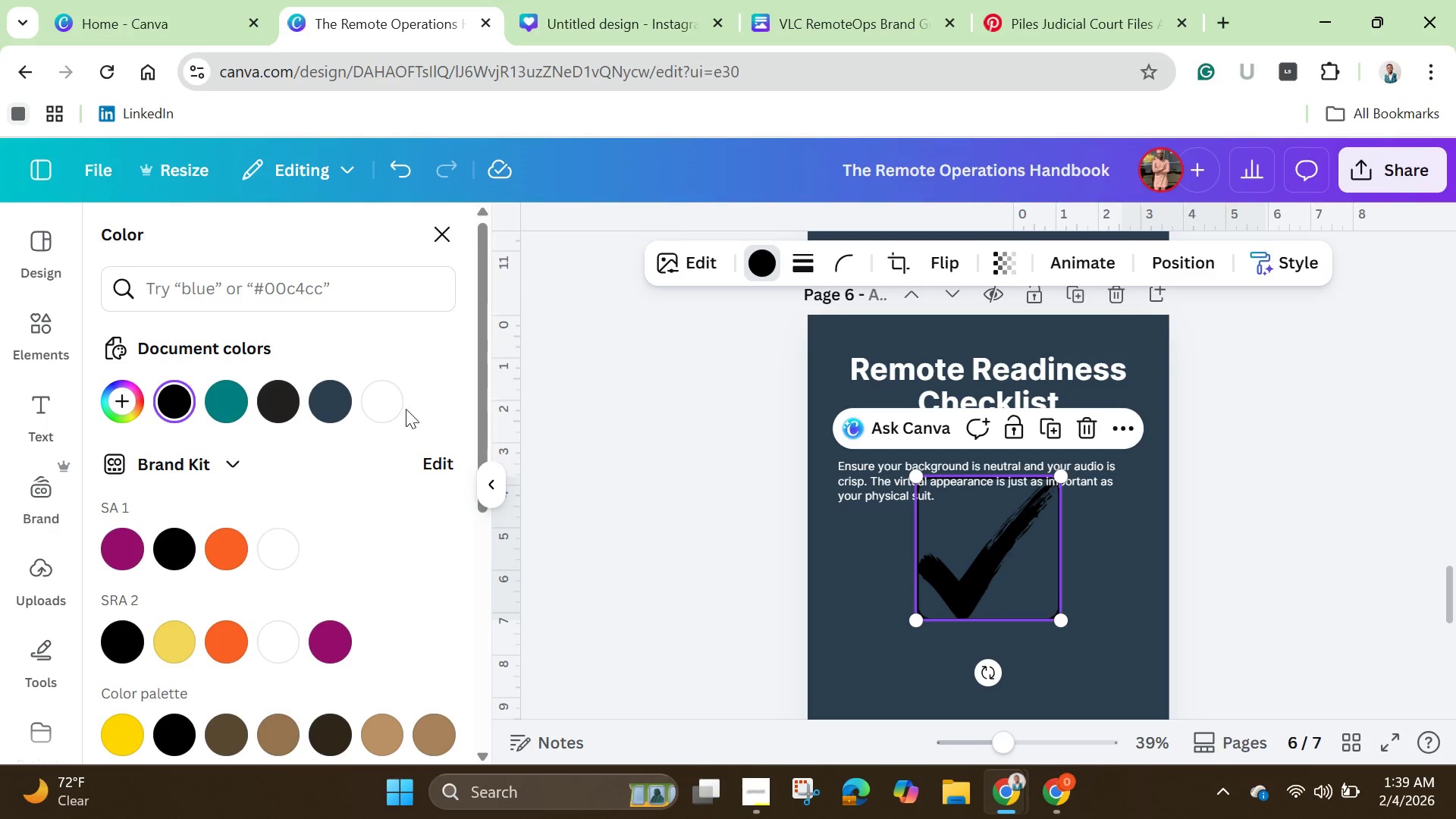 
left_click([393, 401])
 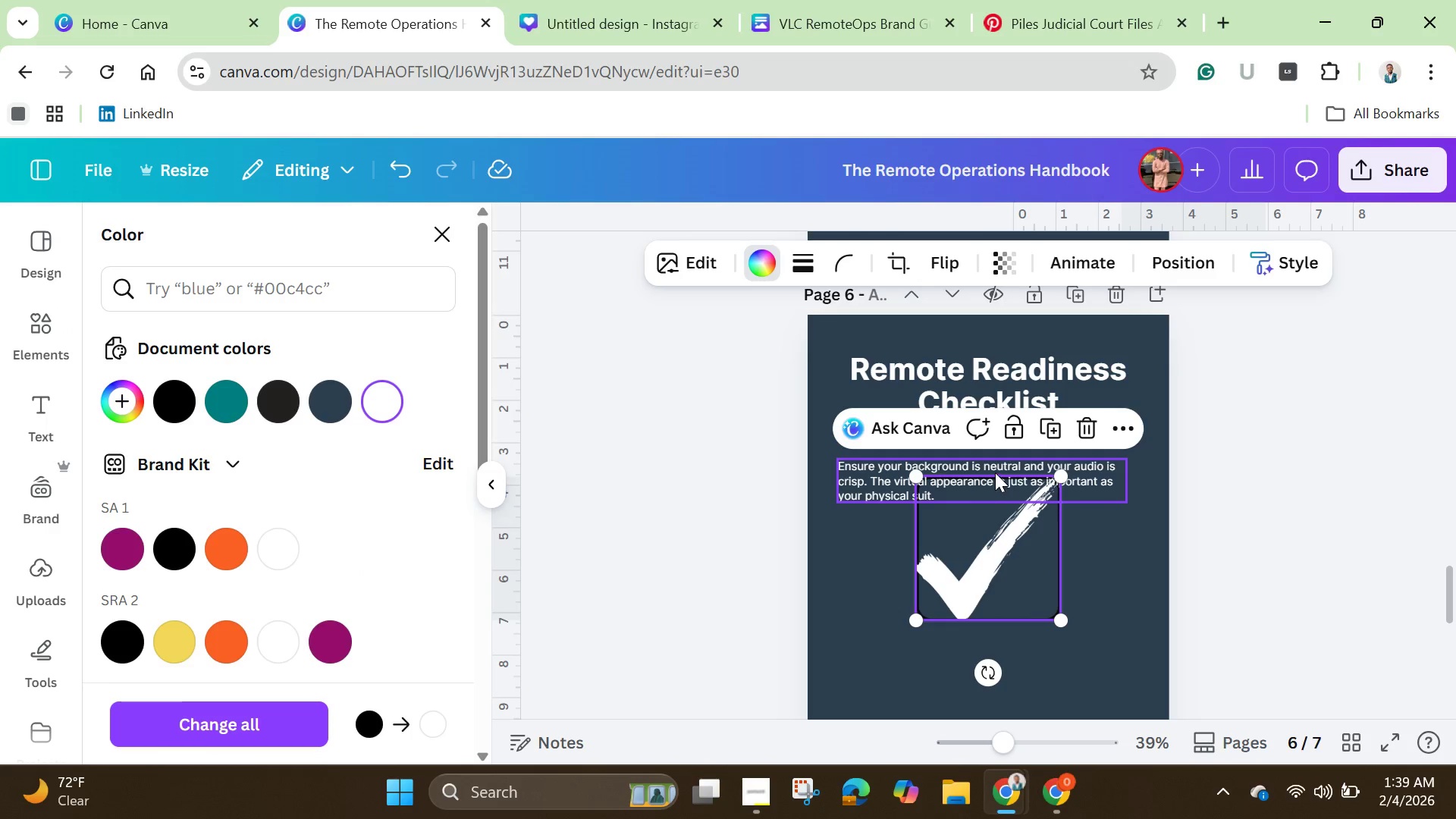 
left_click_drag(start_coordinate=[977, 571], to_coordinate=[1056, 567])
 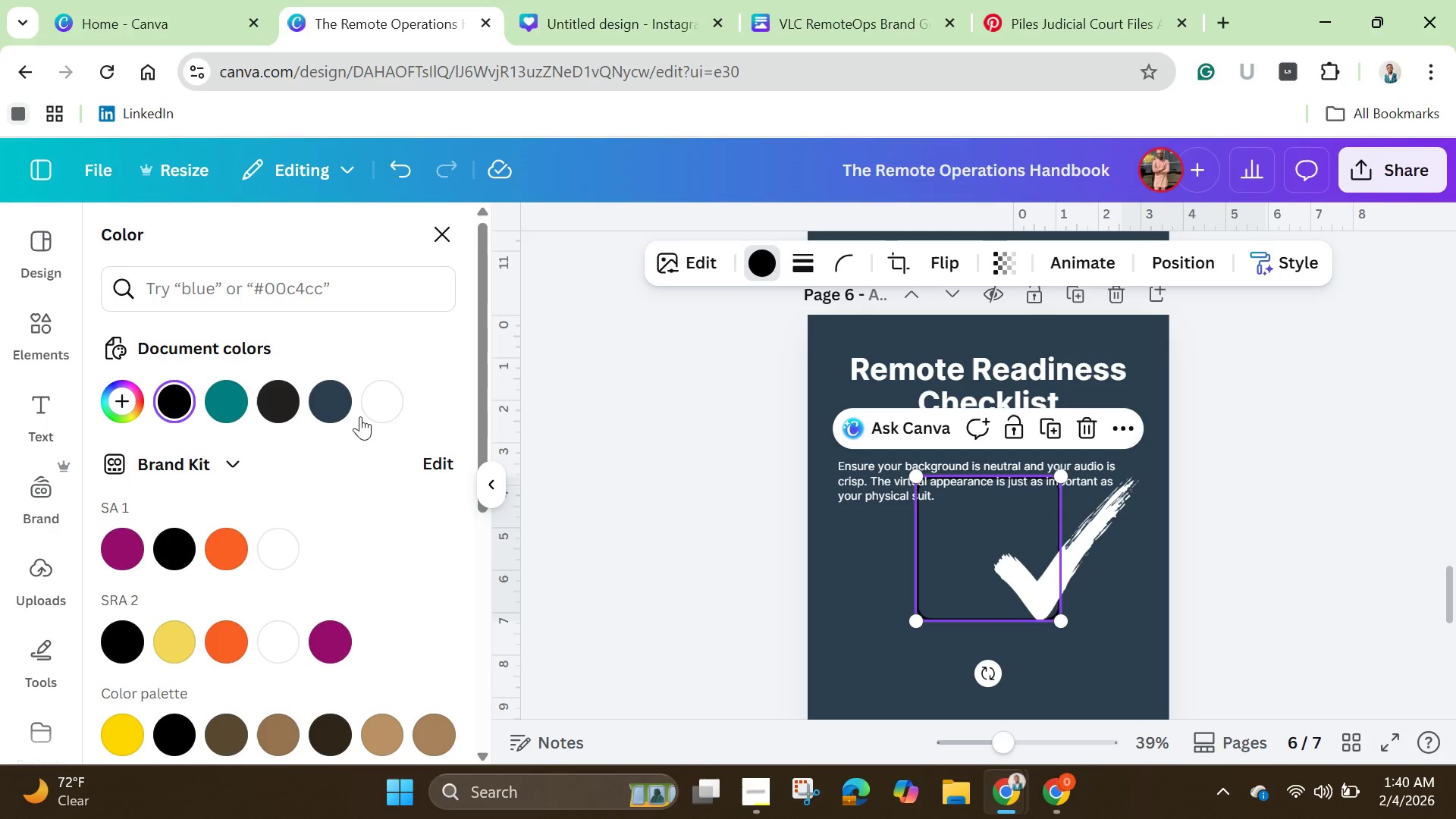 
left_click([230, 410])
 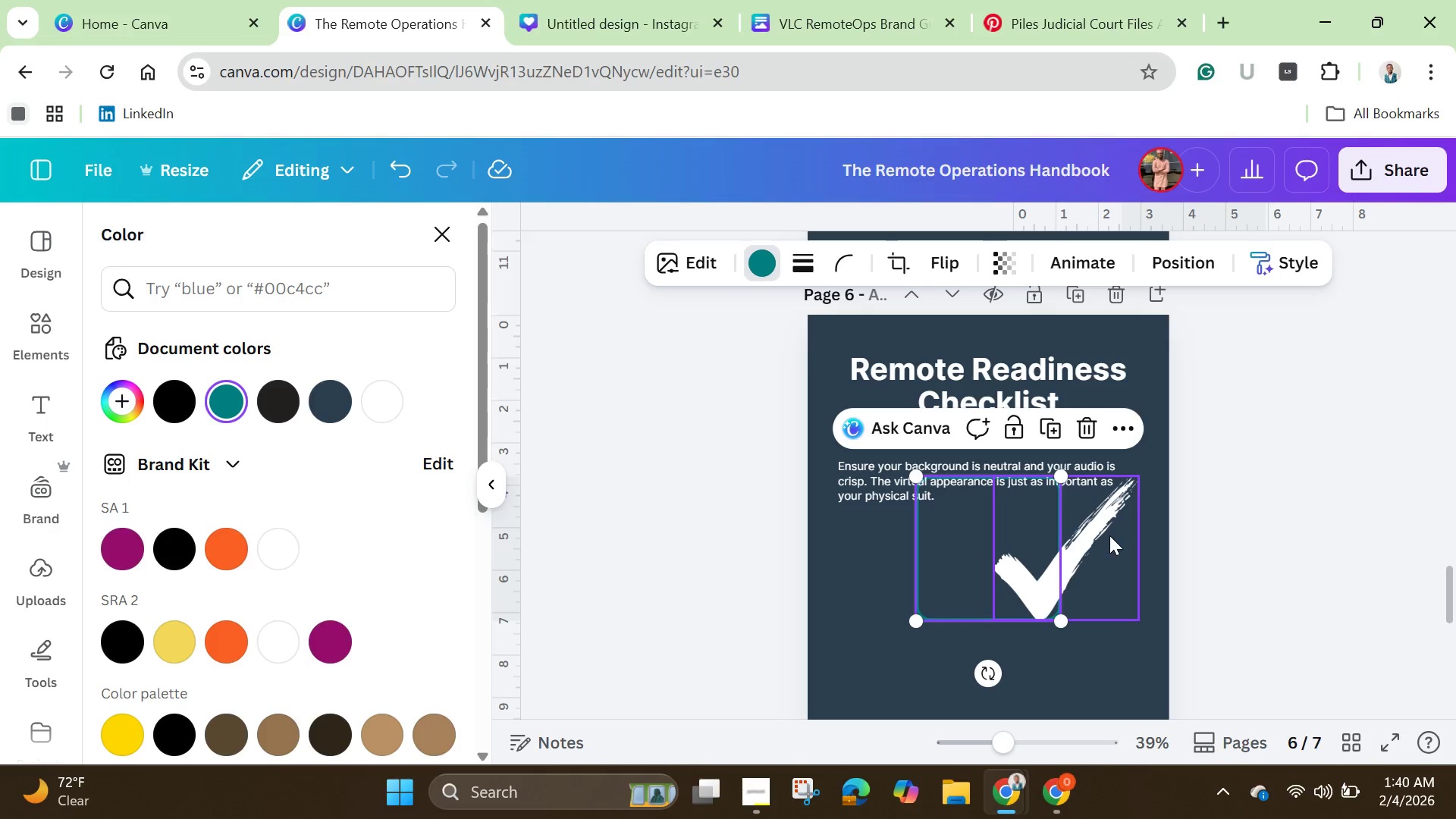 
left_click_drag(start_coordinate=[1110, 537], to_coordinate=[1127, 532])
 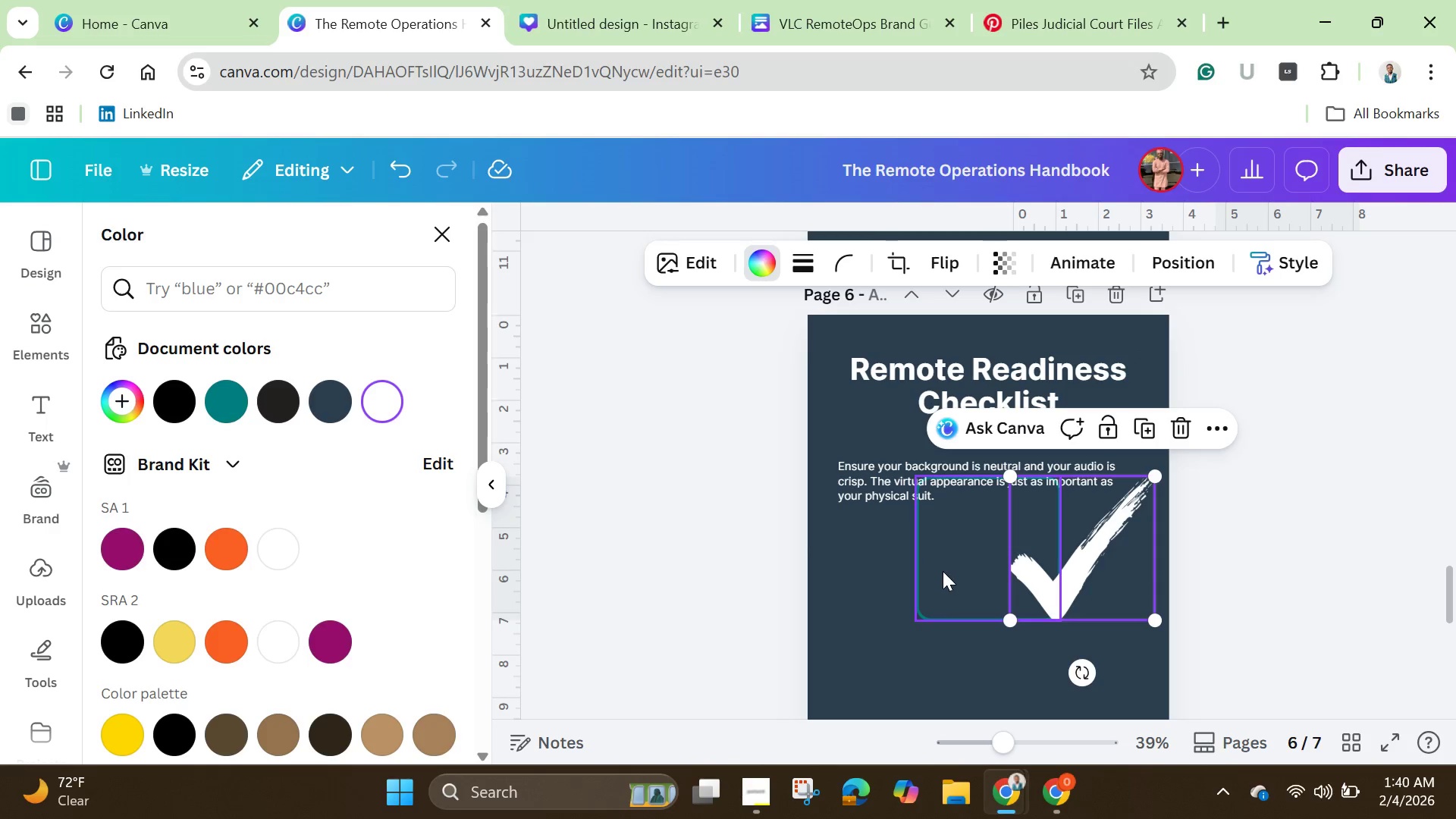 
left_click([939, 572])
 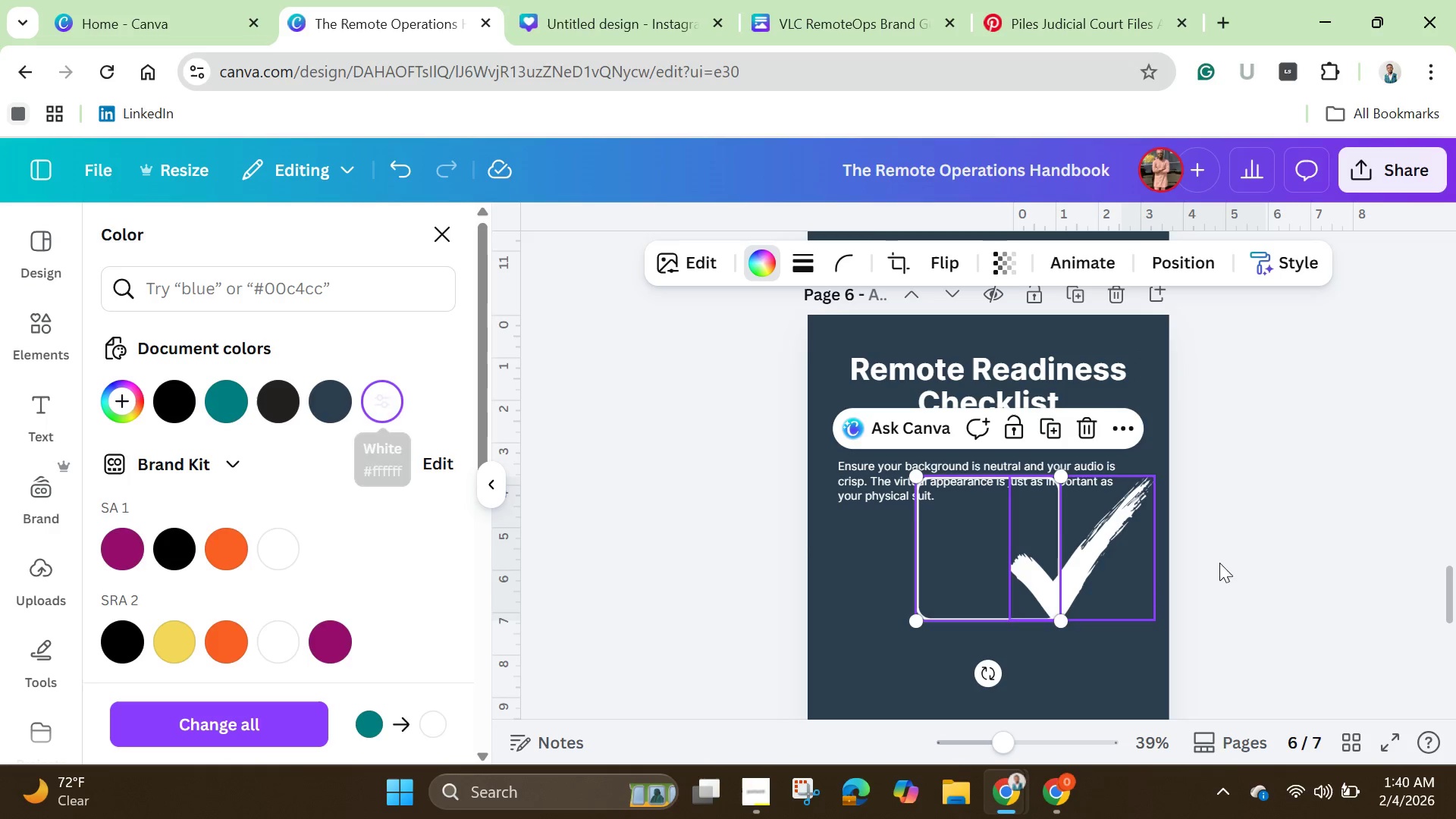 
left_click([1108, 538])
 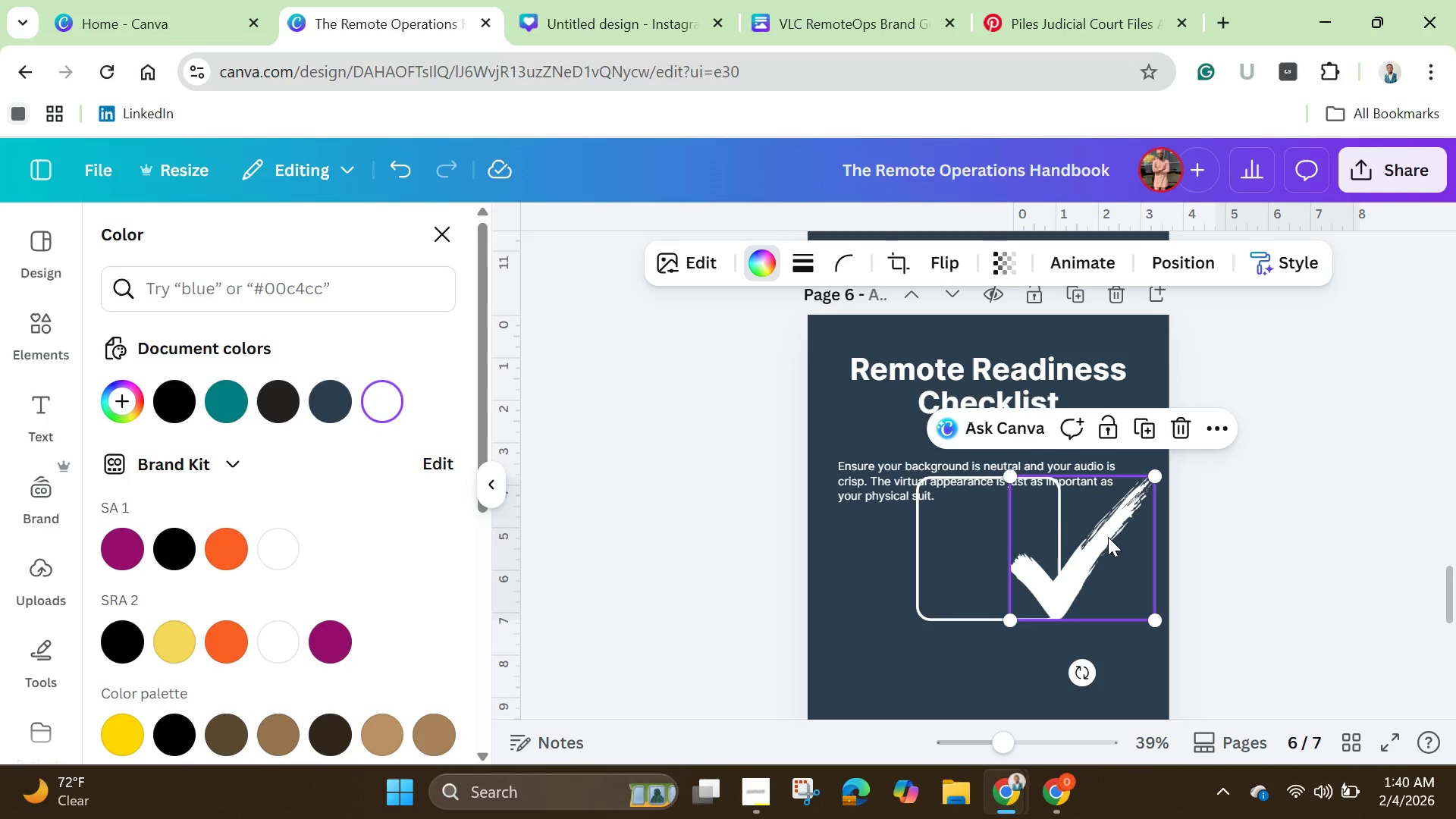 
left_click_drag(start_coordinate=[1108, 537], to_coordinate=[1015, 537])
 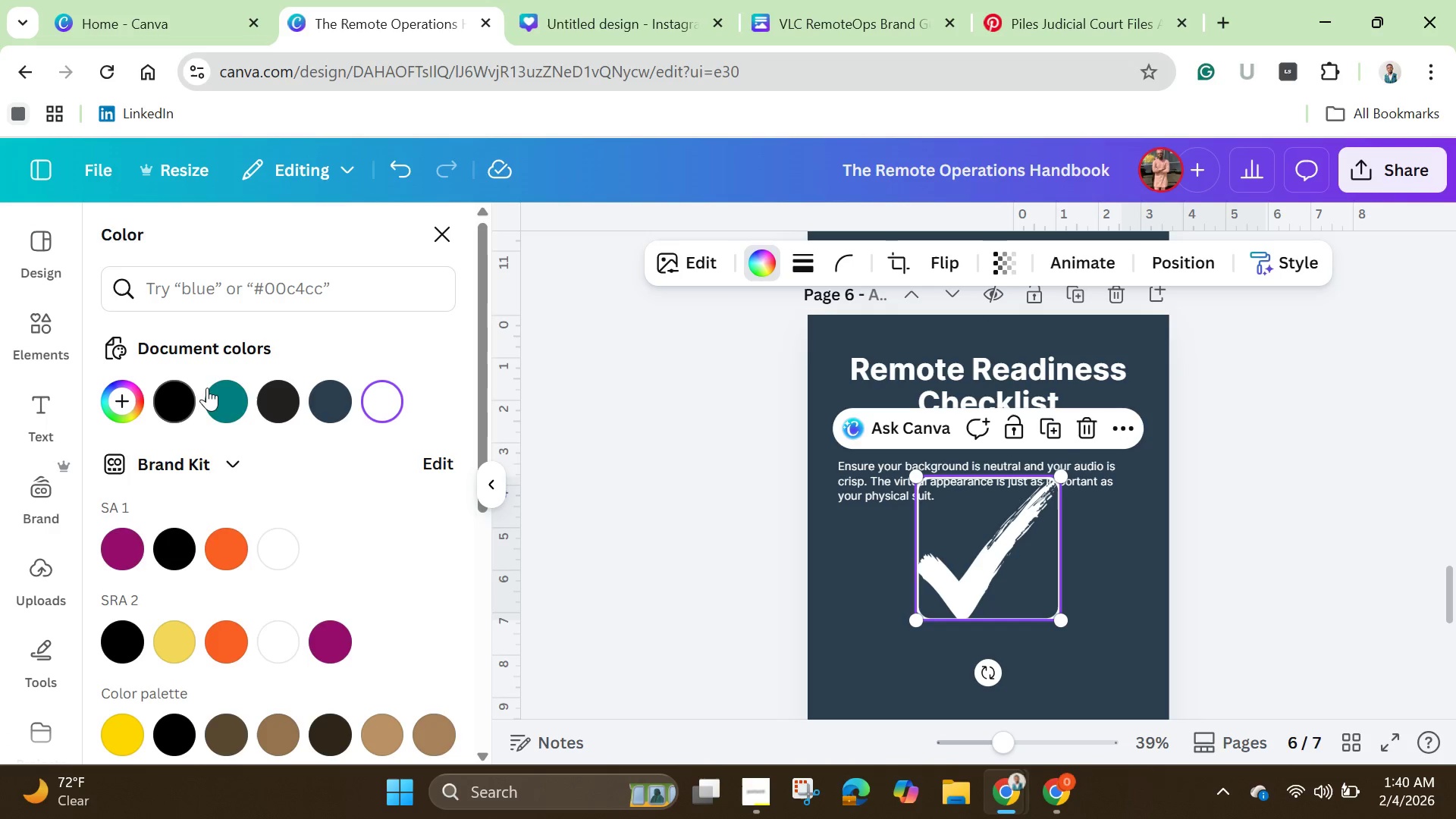 
left_click([218, 400])
 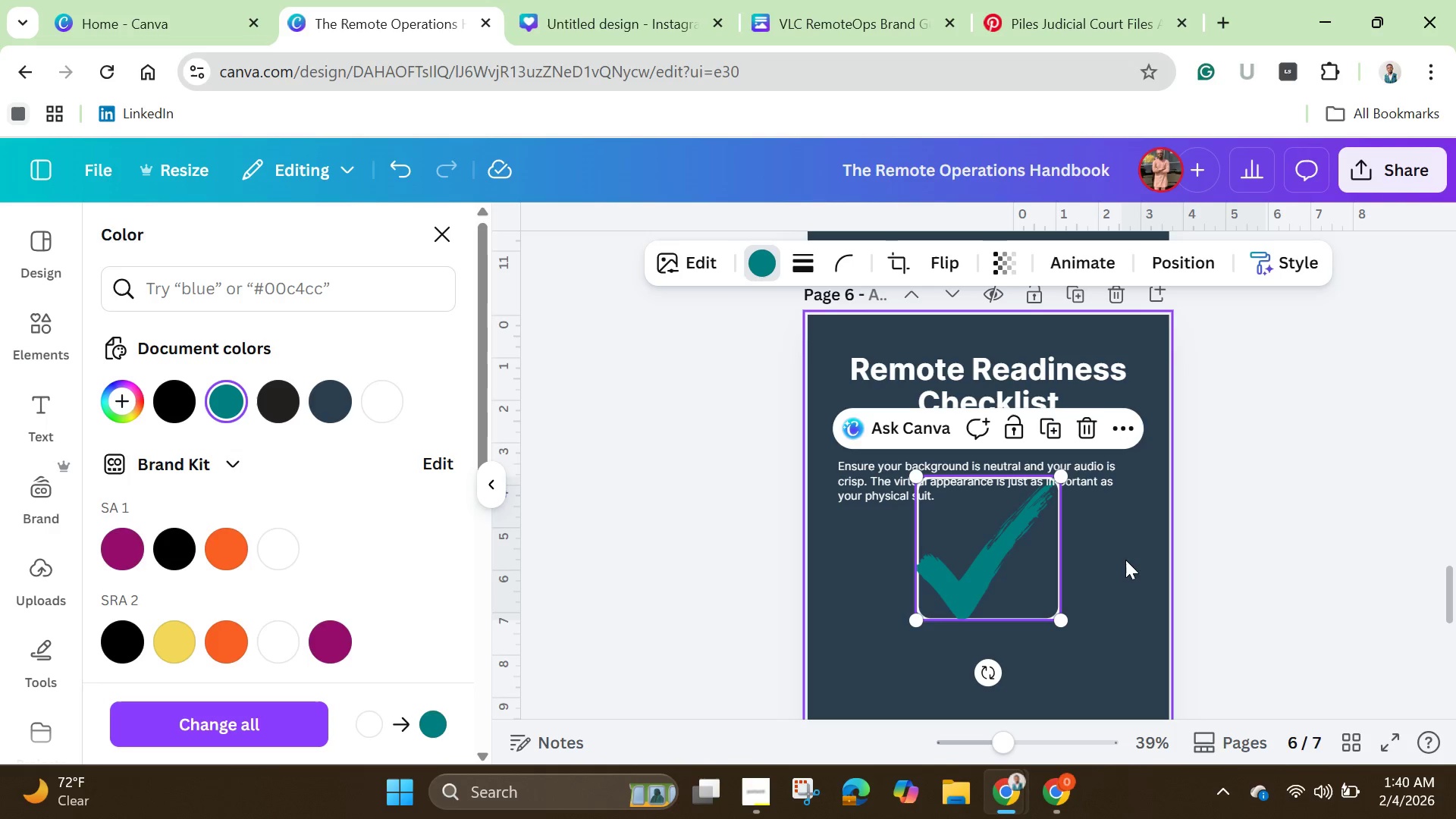 
left_click([1122, 558])
 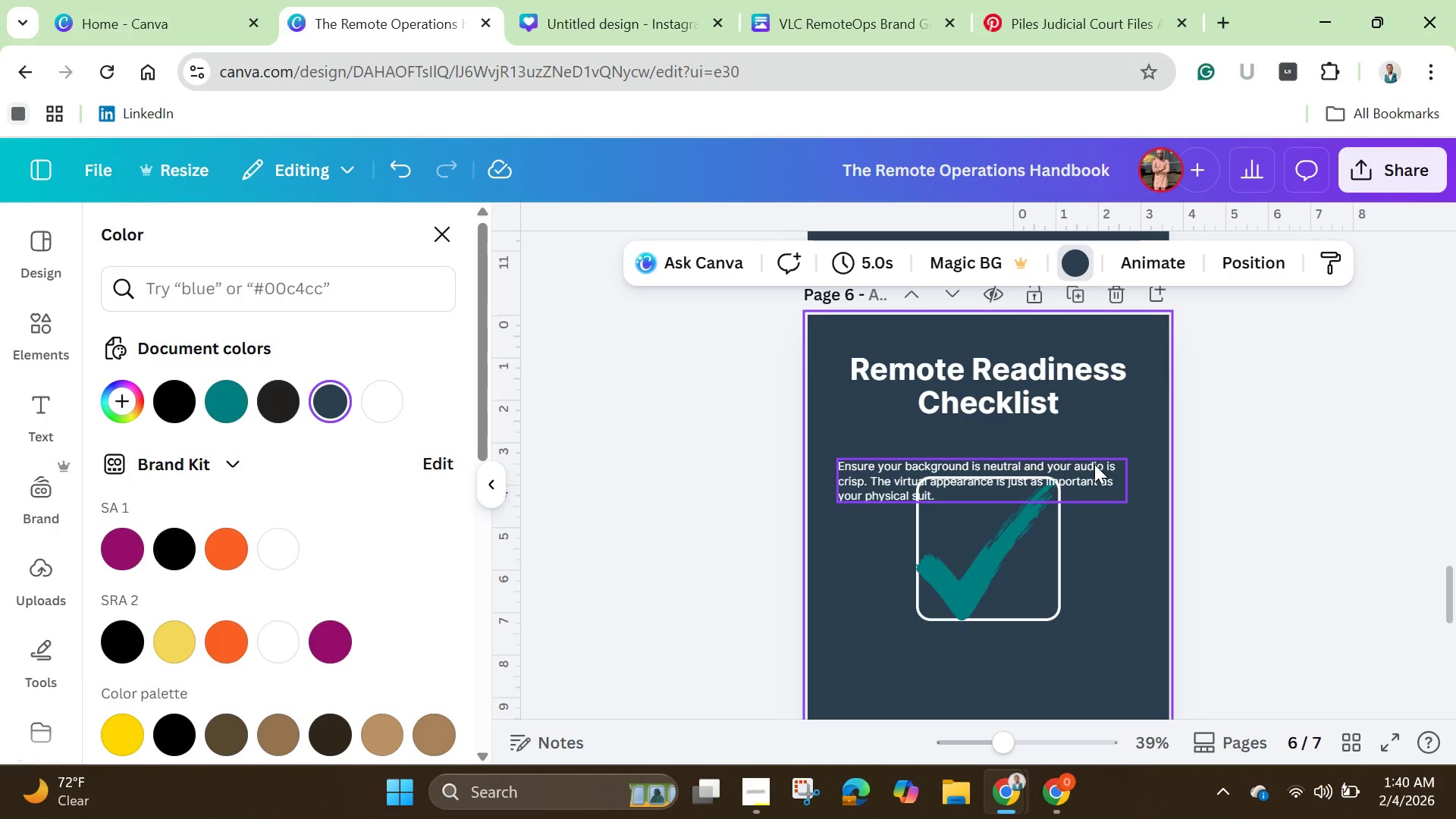 
left_click_drag(start_coordinate=[1094, 464], to_coordinate=[1107, 378])
 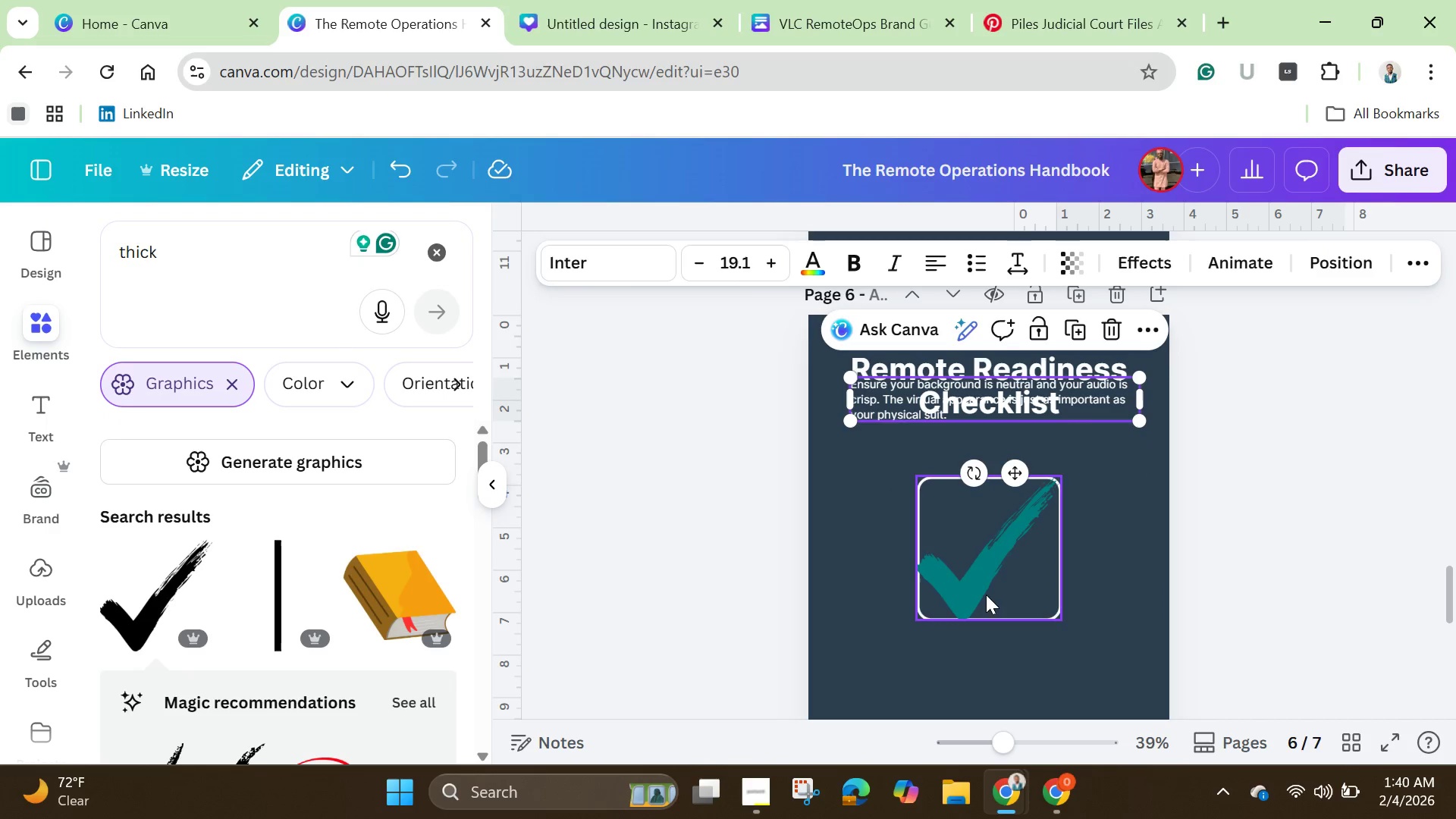 
left_click([981, 586])
 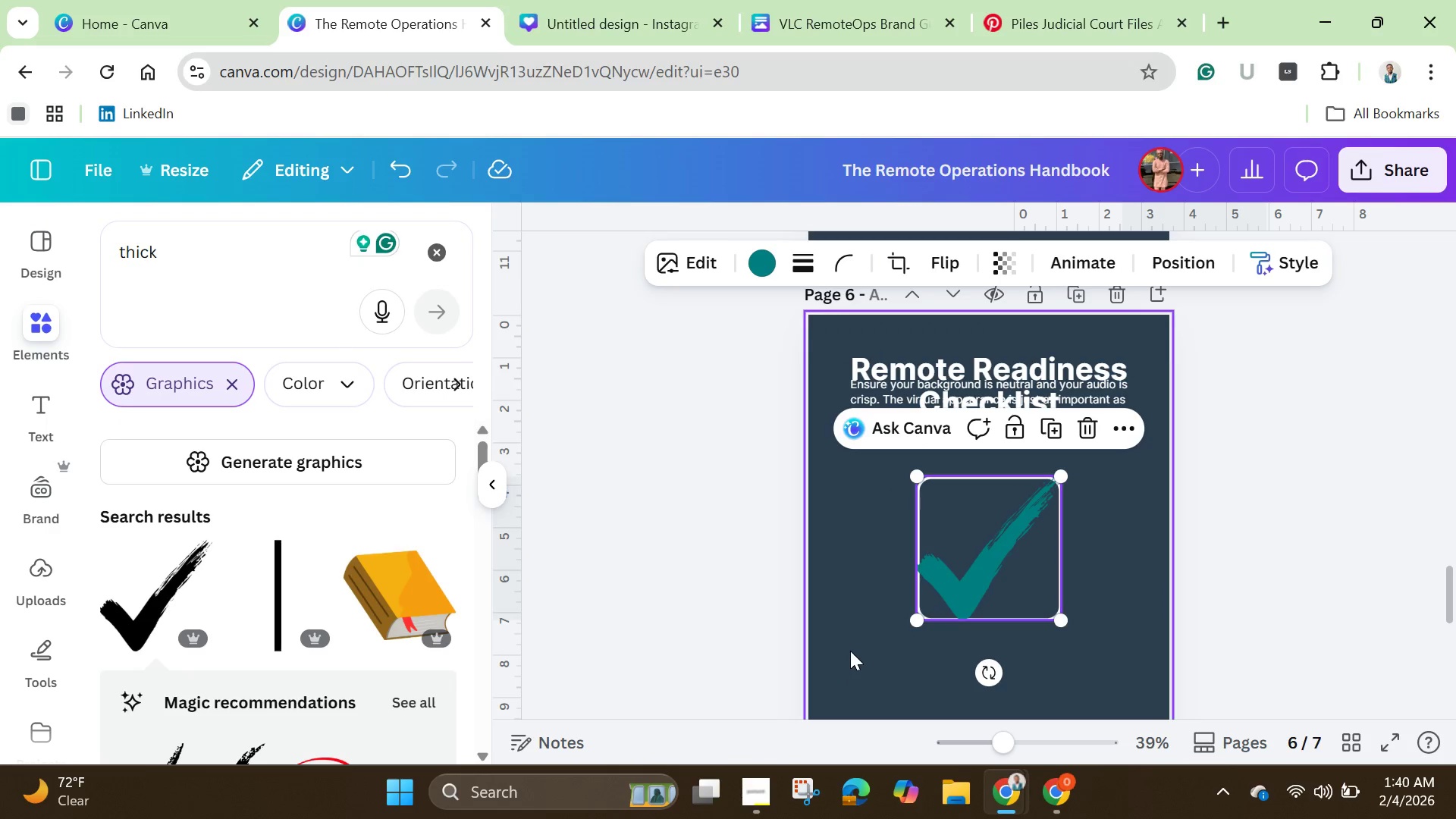 
left_click_drag(start_coordinate=[854, 629], to_coordinate=[1096, 510])
 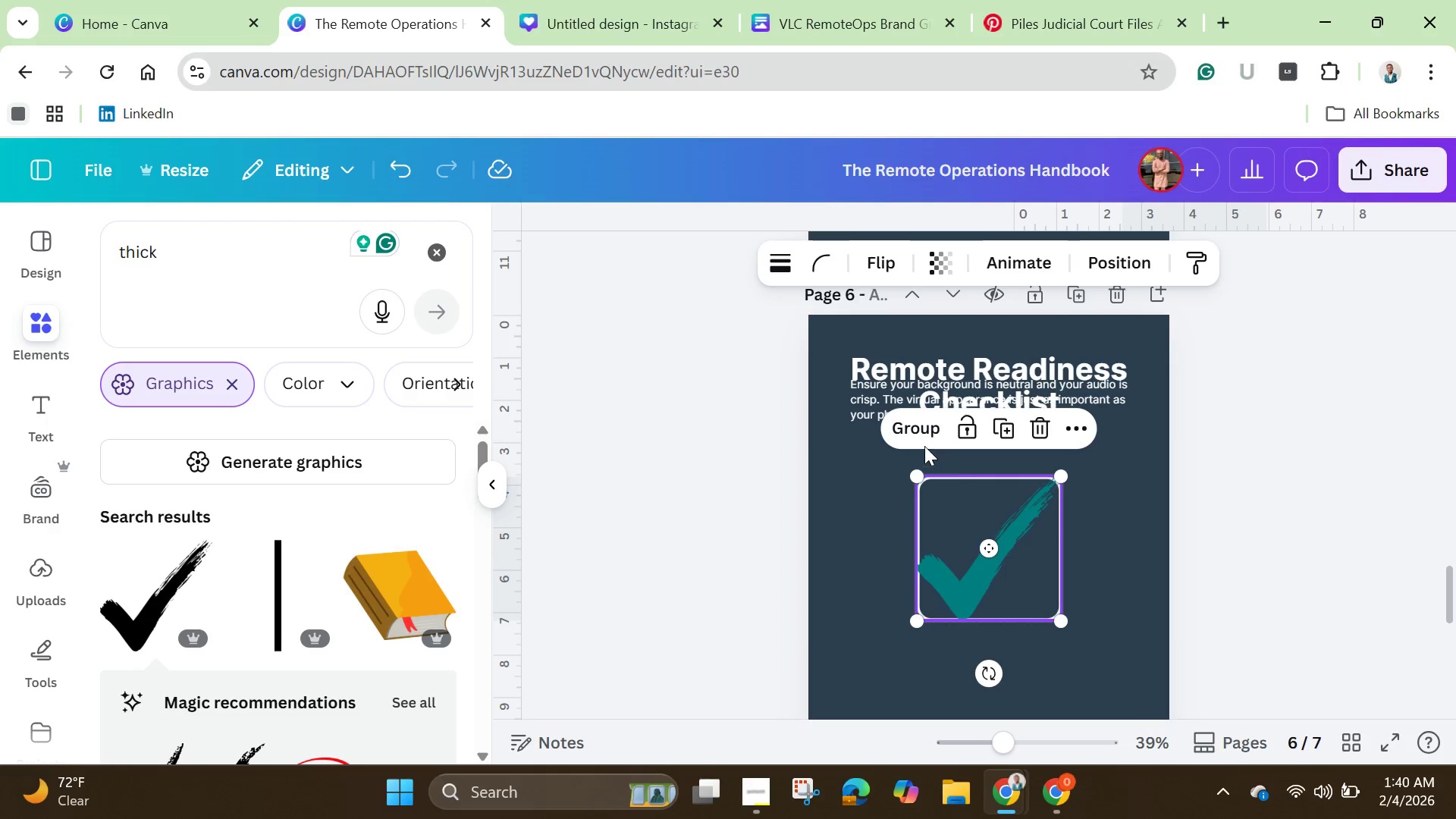 
left_click([918, 440])
 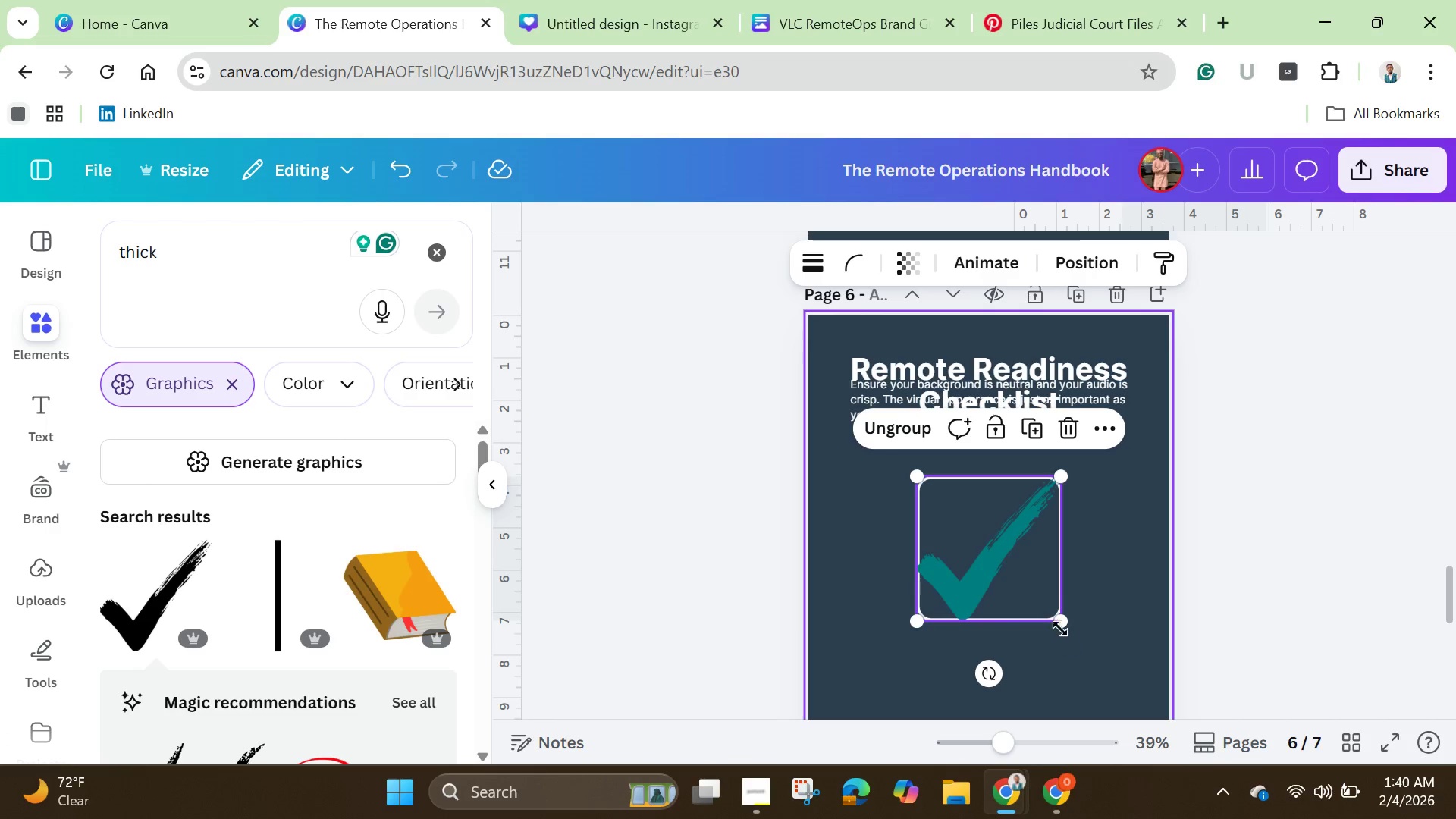 
left_click_drag(start_coordinate=[1062, 626], to_coordinate=[928, 520])
 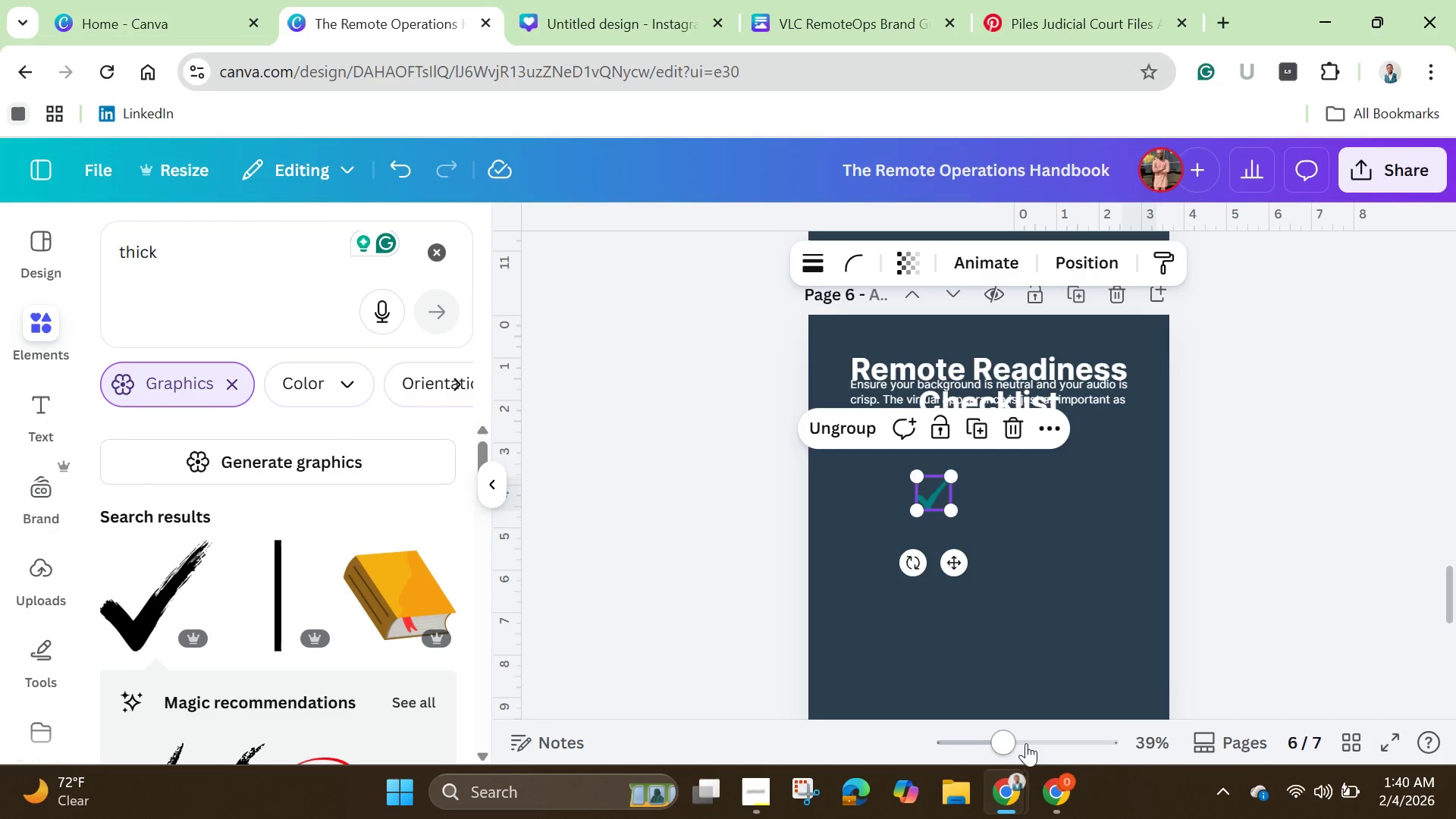 
left_click_drag(start_coordinate=[1013, 734], to_coordinate=[1045, 734])
 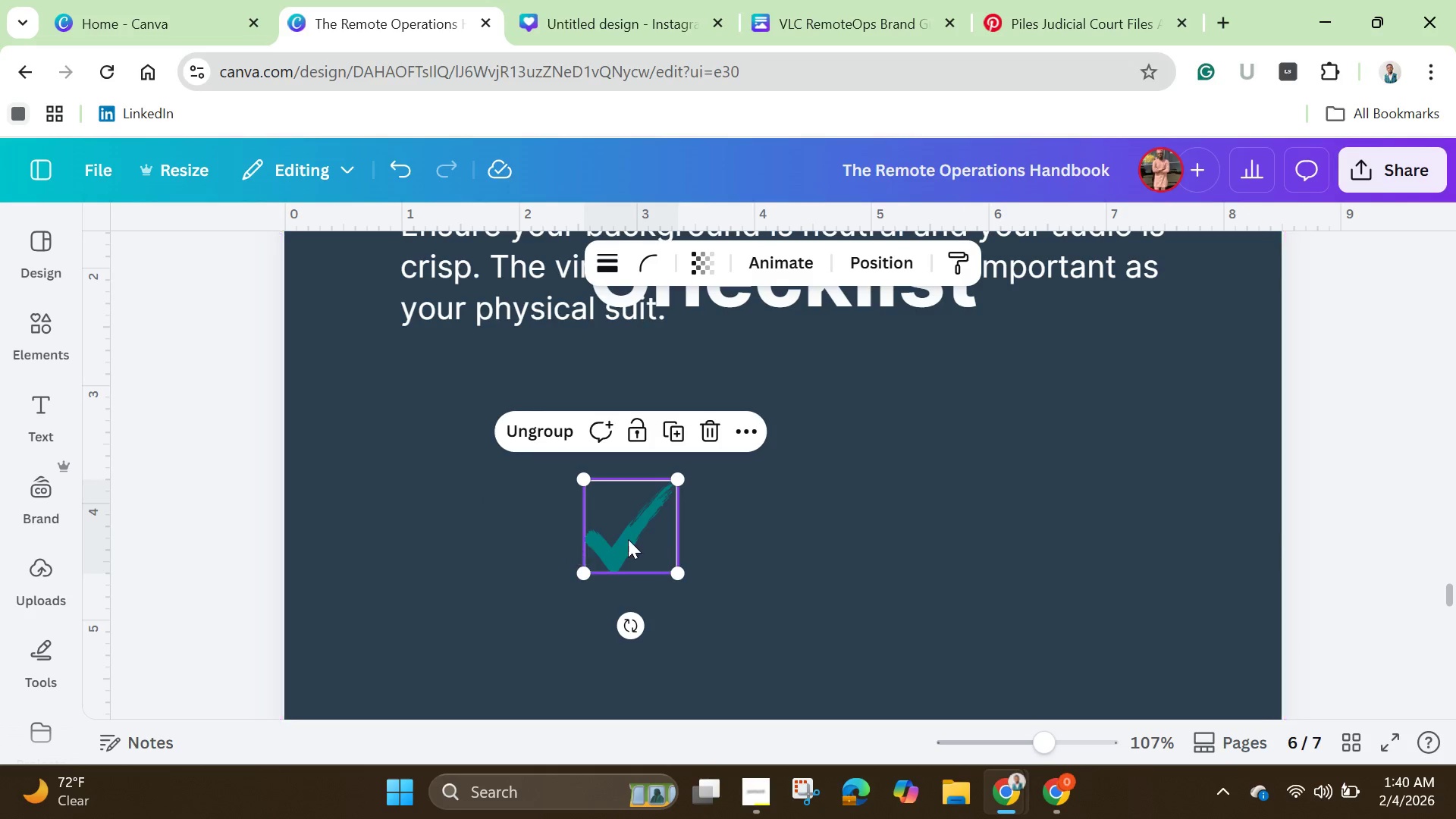 
left_click_drag(start_coordinate=[644, 522], to_coordinate=[497, 394])
 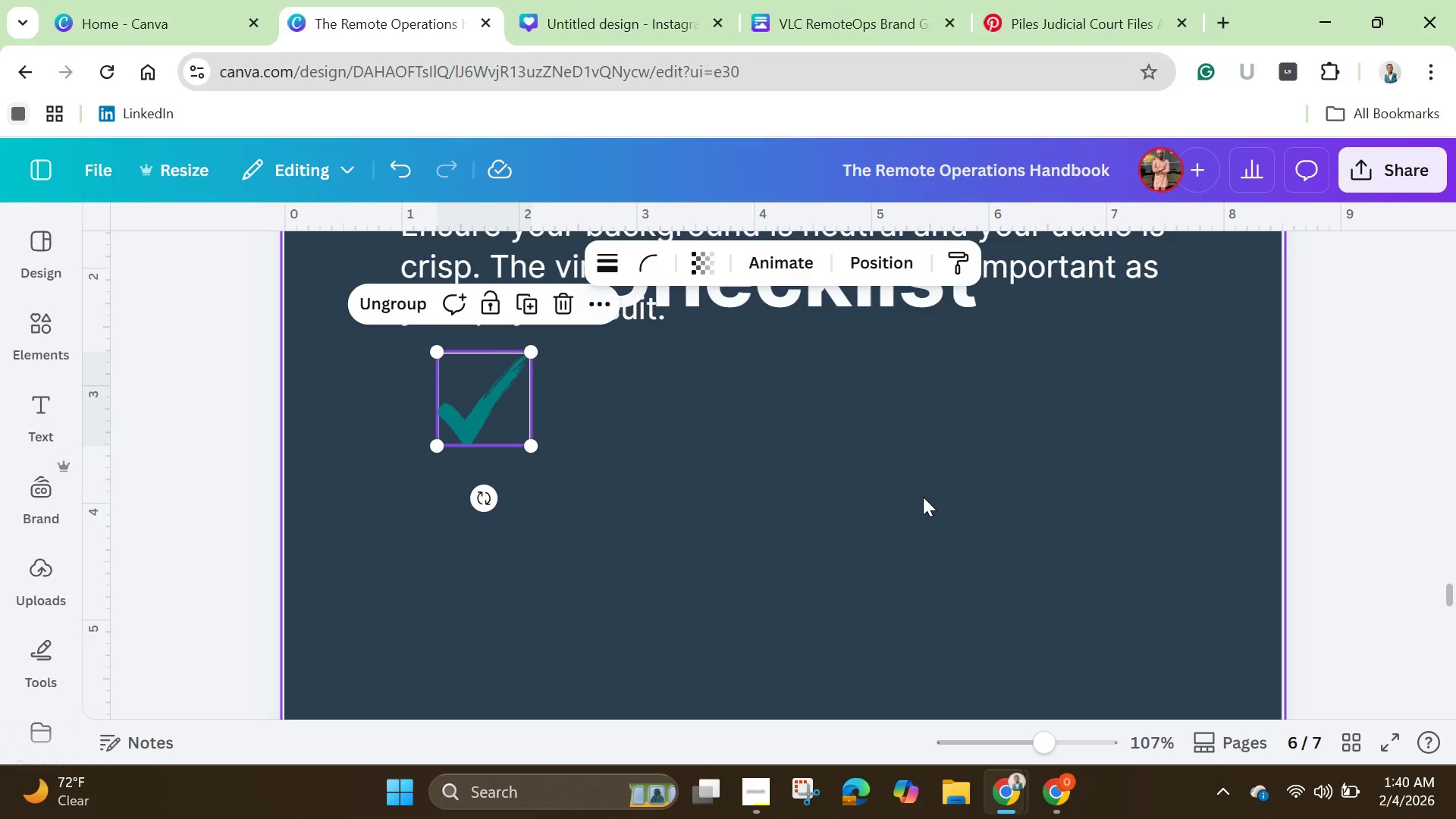 
wait(8.45)
 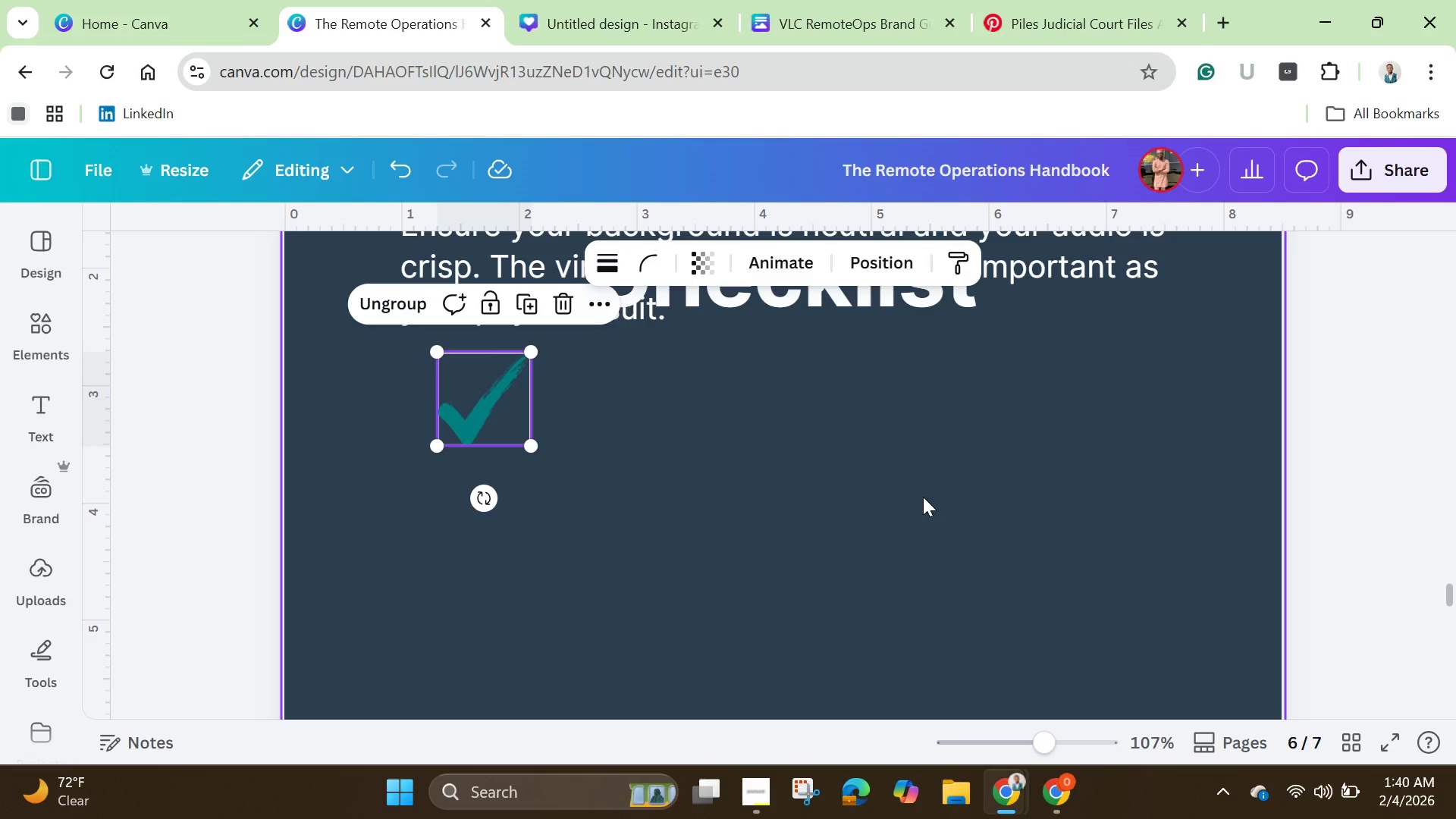 
scroll: coordinate [792, 509], scroll_direction: up, amount: 3.0
 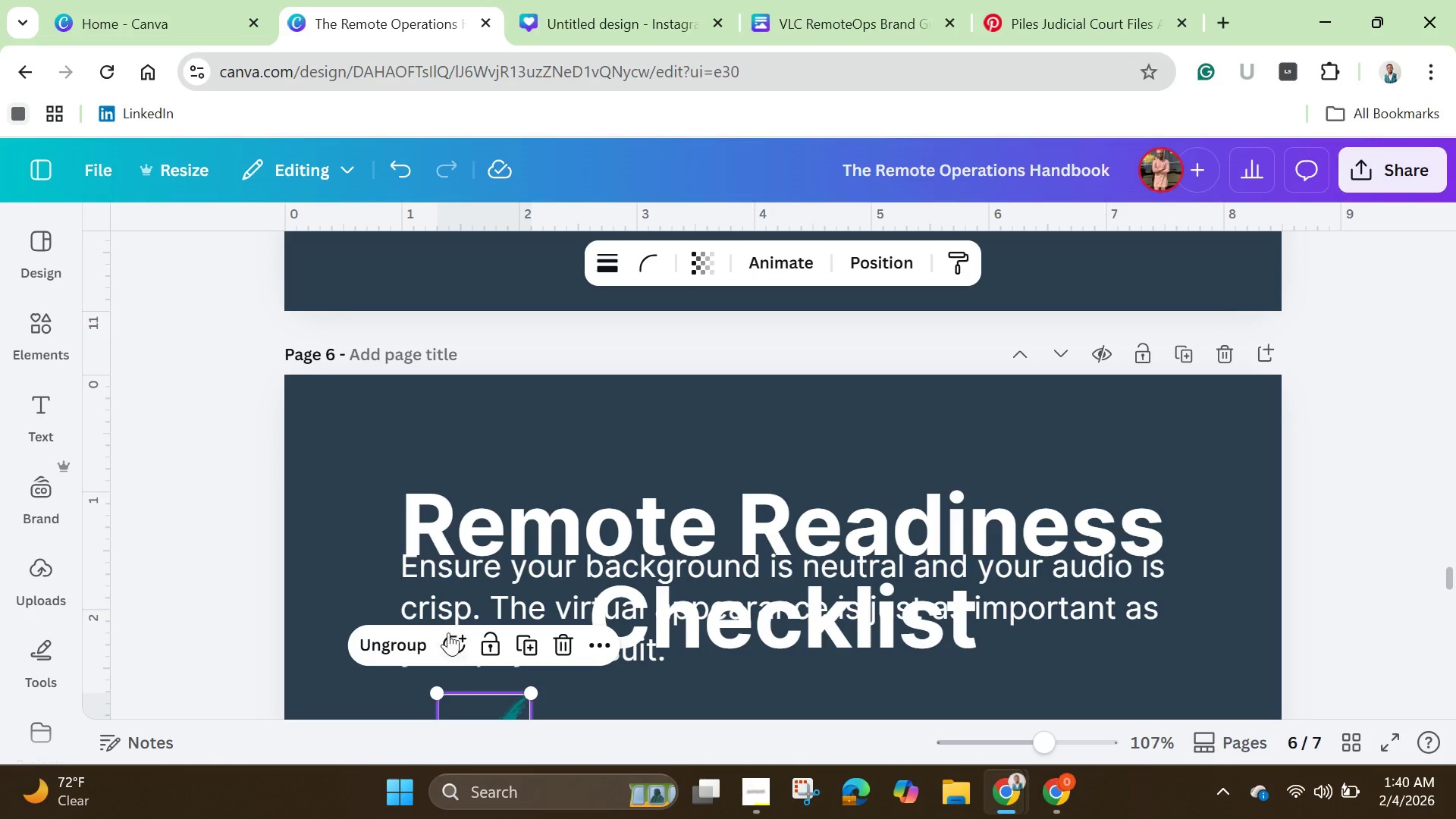 
left_click([432, 585])
 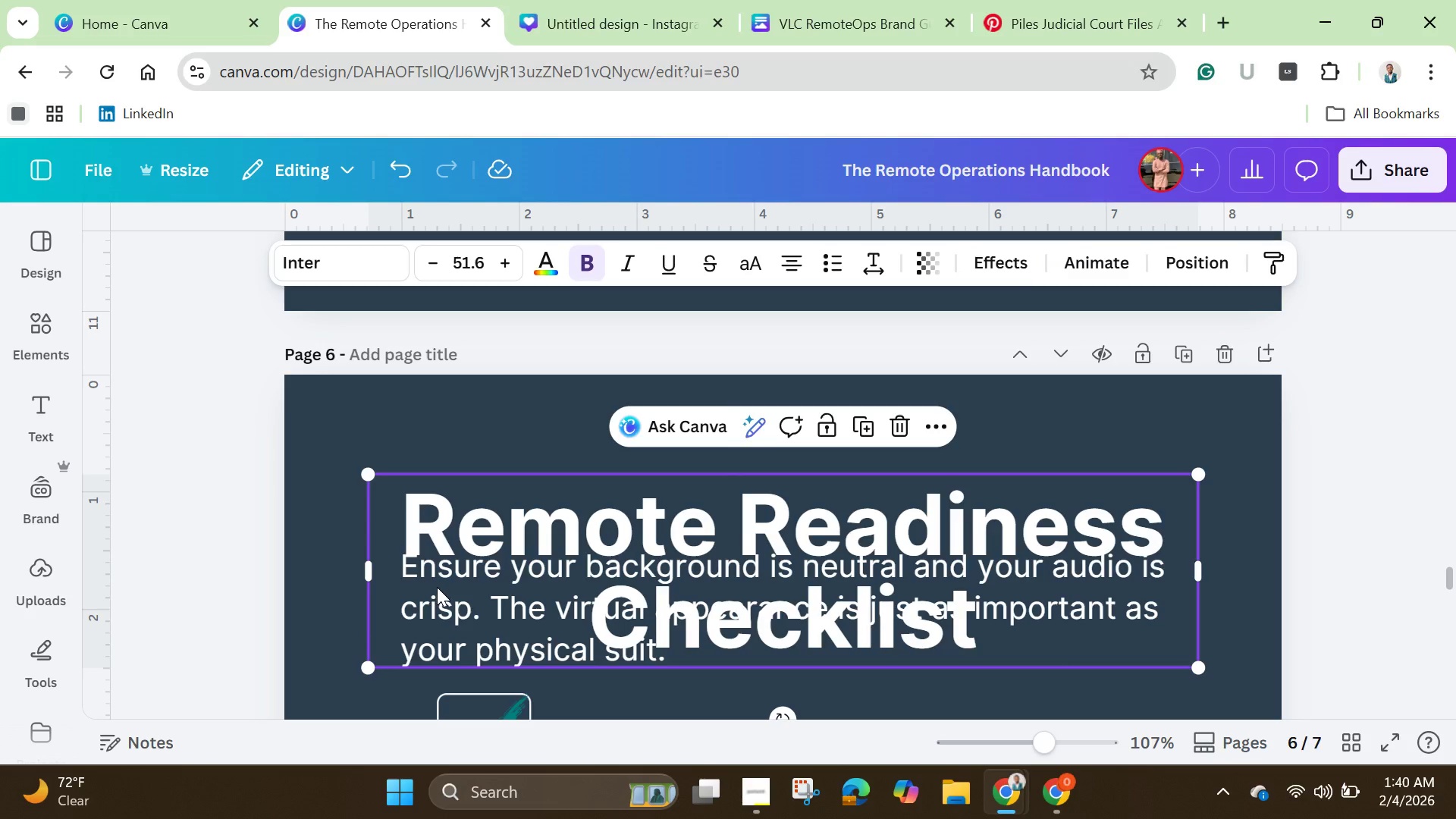 
left_click_drag(start_coordinate=[438, 587], to_coordinate=[544, 554])
 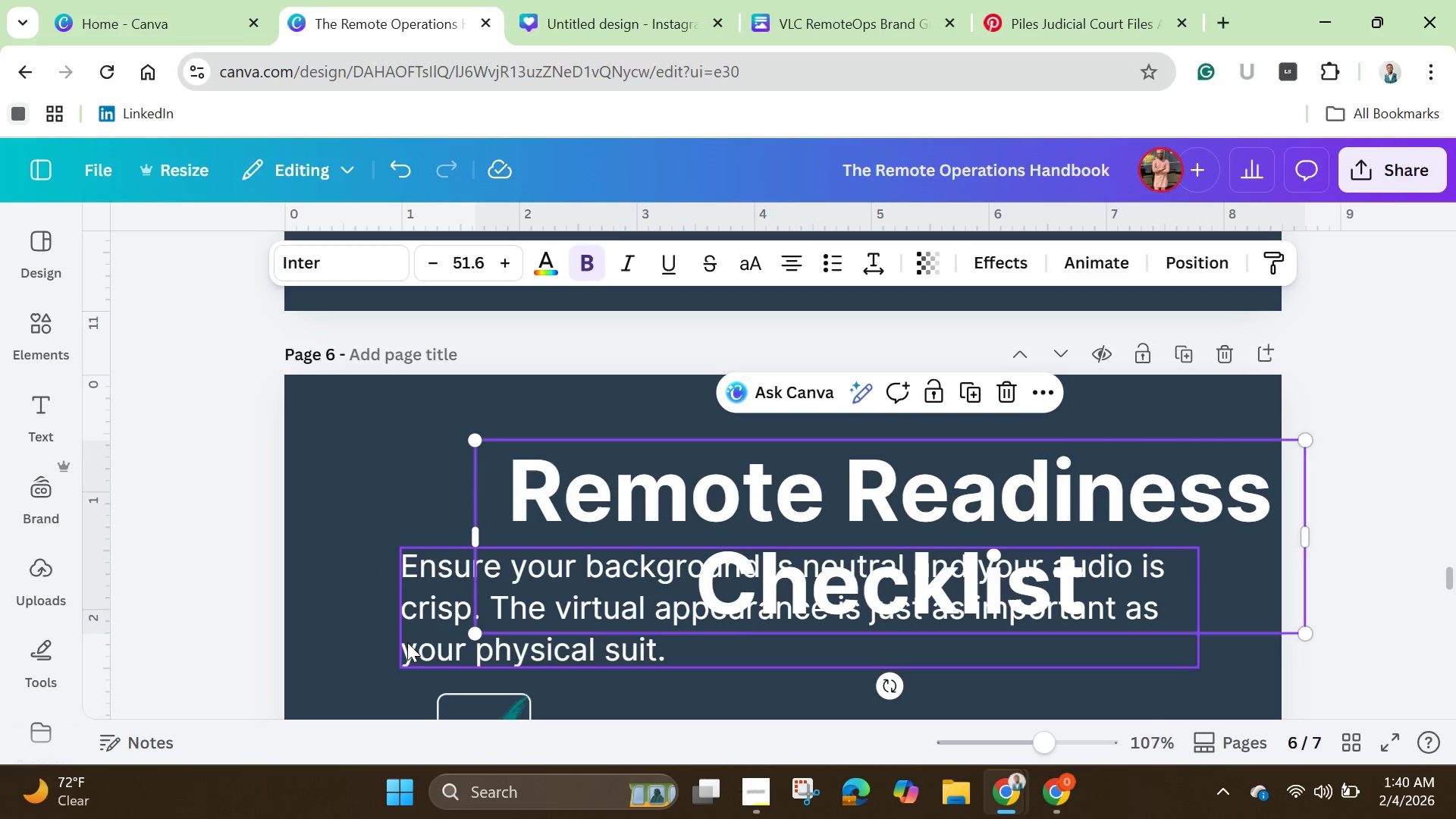 
left_click_drag(start_coordinate=[409, 641], to_coordinate=[630, 745])
 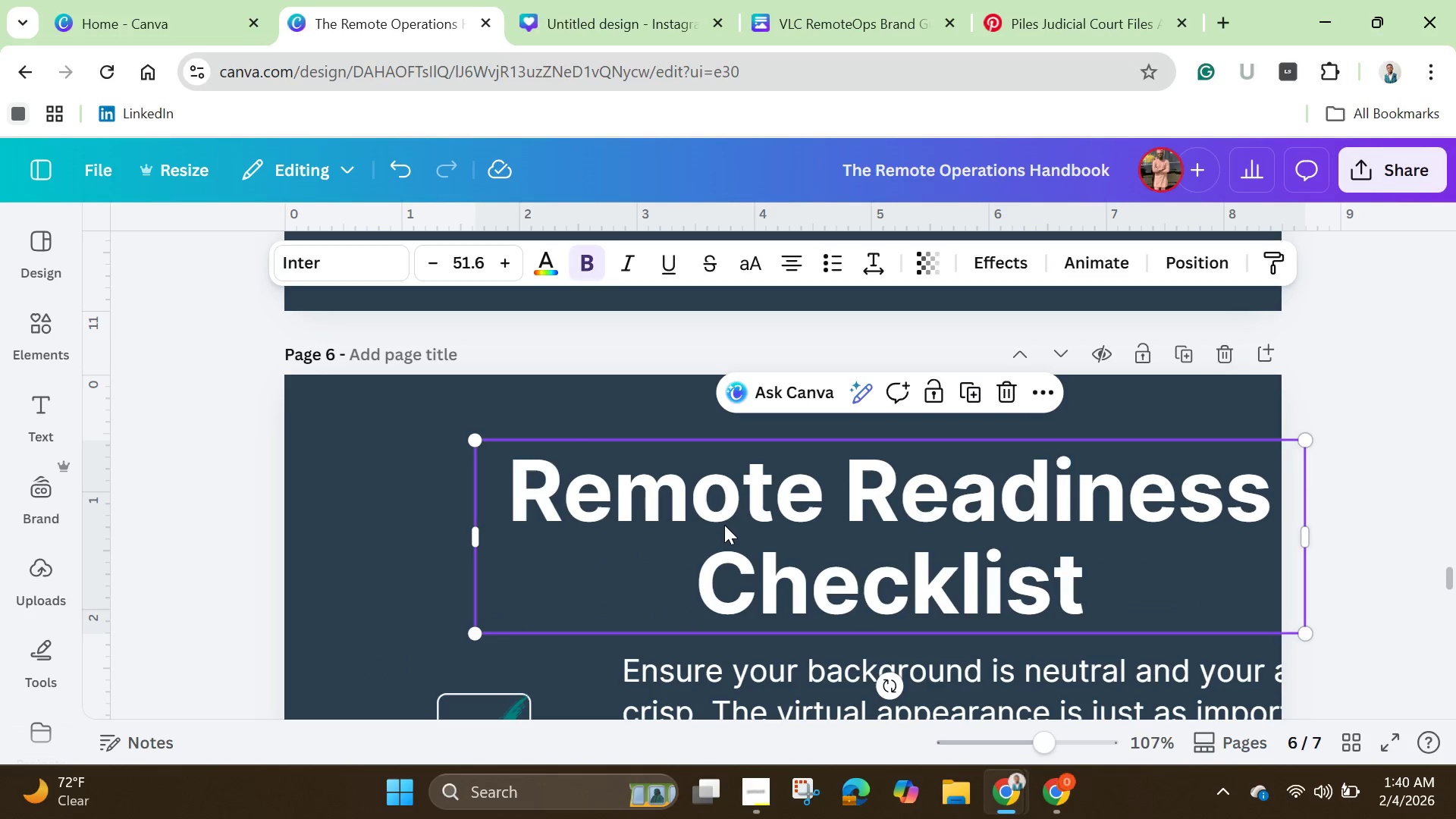 
left_click([724, 525])
 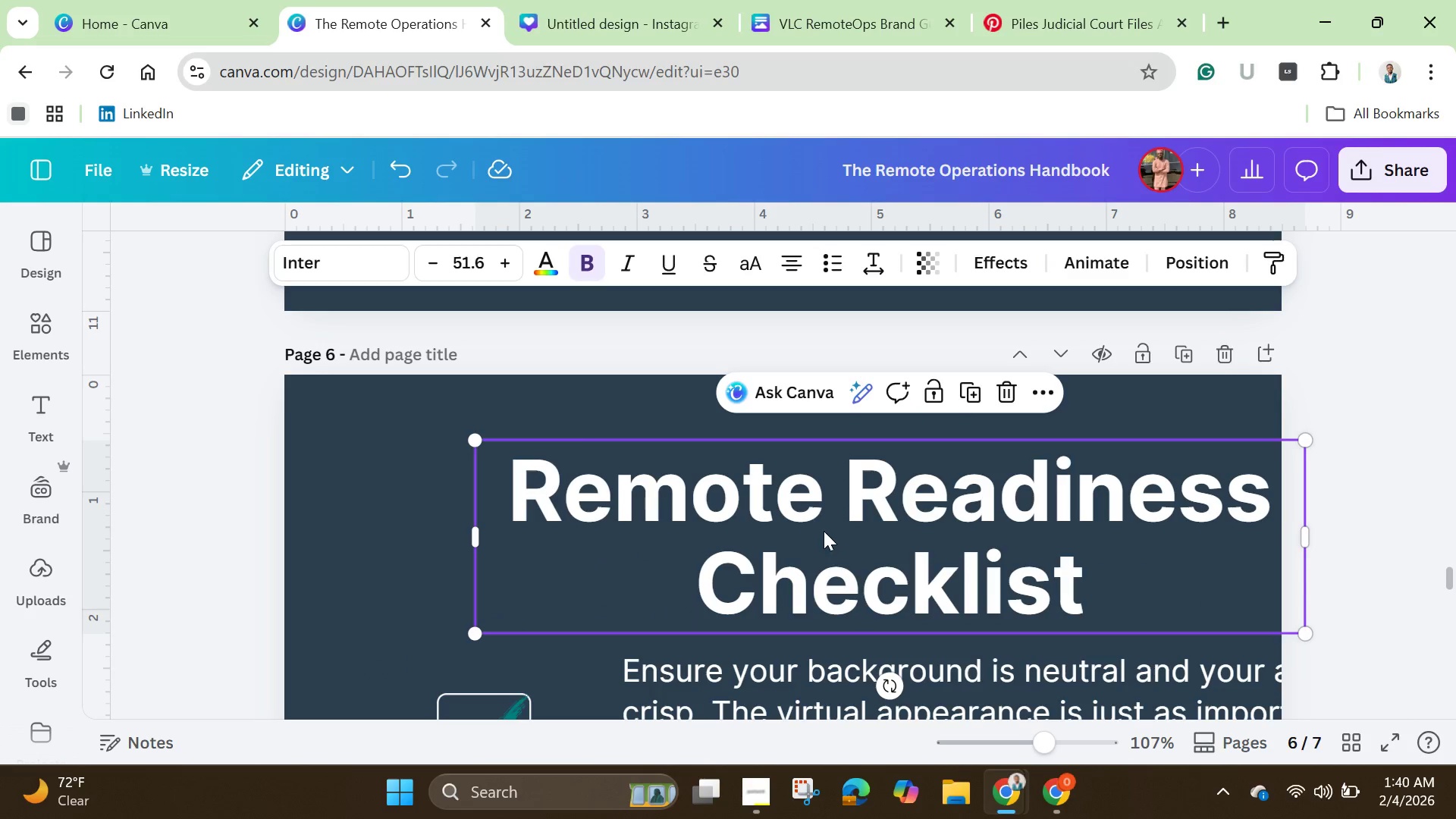 
left_click_drag(start_coordinate=[824, 531], to_coordinate=[712, 546])
 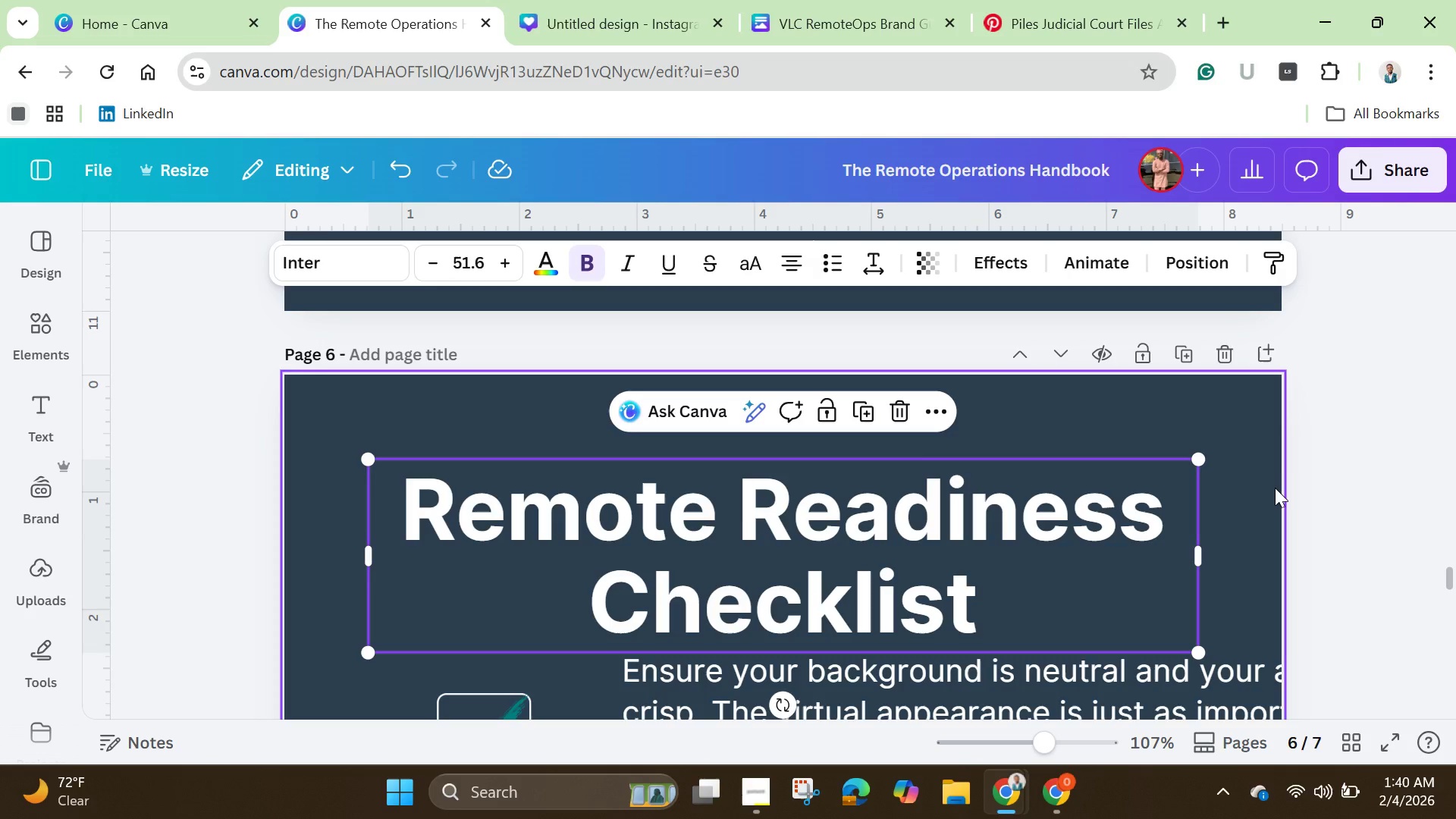 
left_click([1282, 489])
 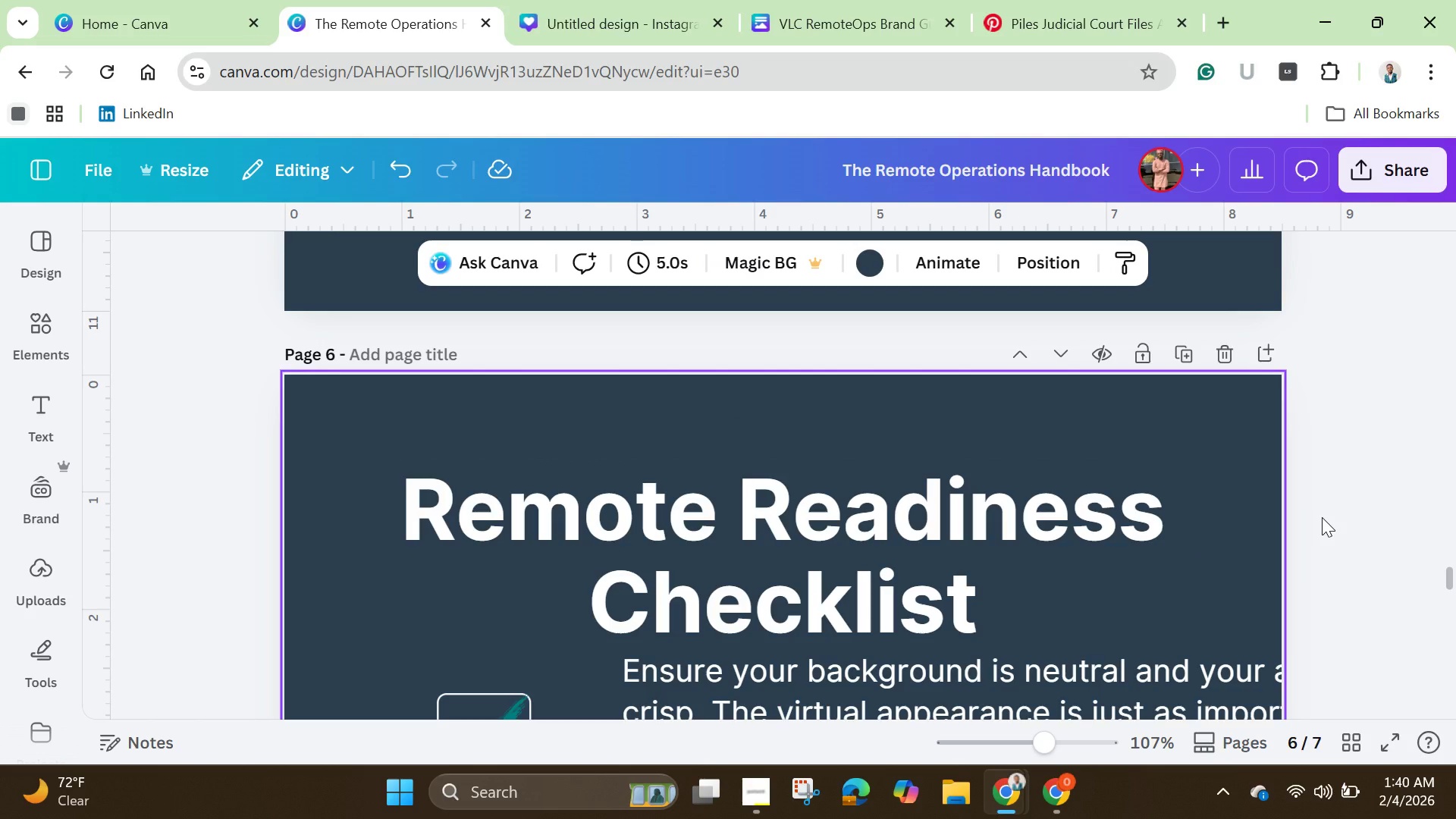 
scroll: coordinate [1322, 517], scroll_direction: down, amount: 2.0
 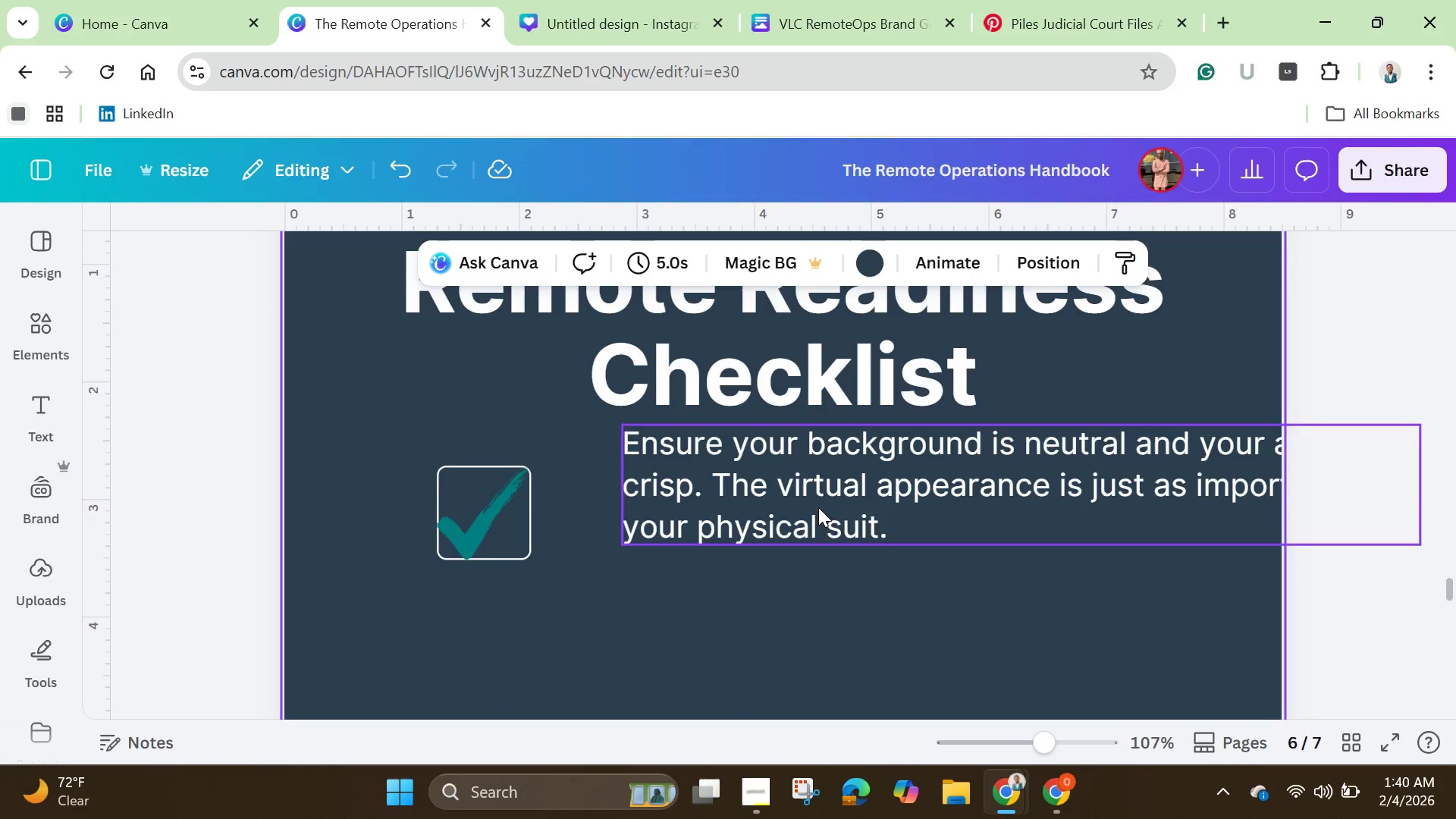 
left_click_drag(start_coordinate=[818, 507], to_coordinate=[761, 540])
 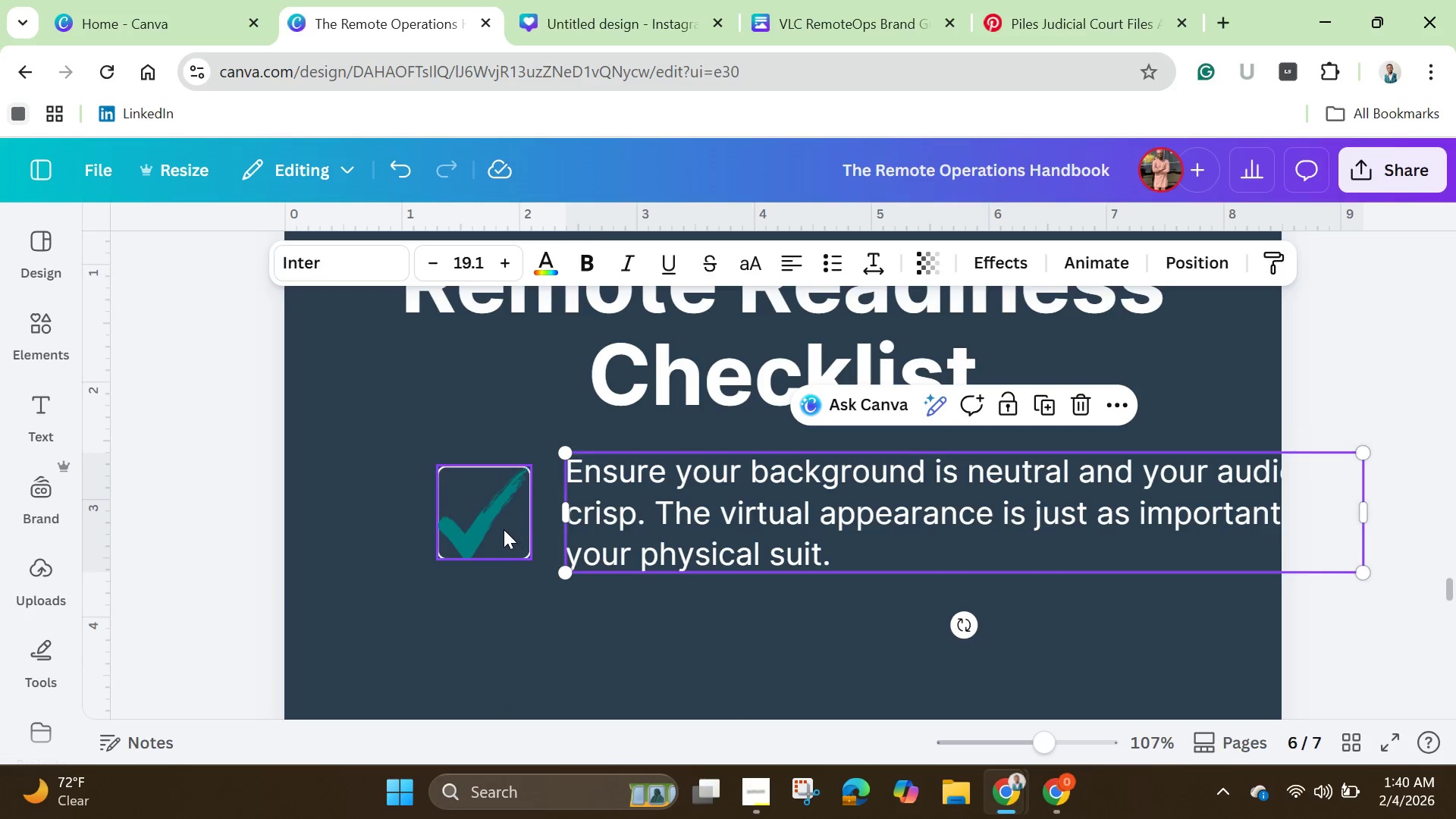 
left_click_drag(start_coordinate=[504, 529], to_coordinate=[429, 527])
 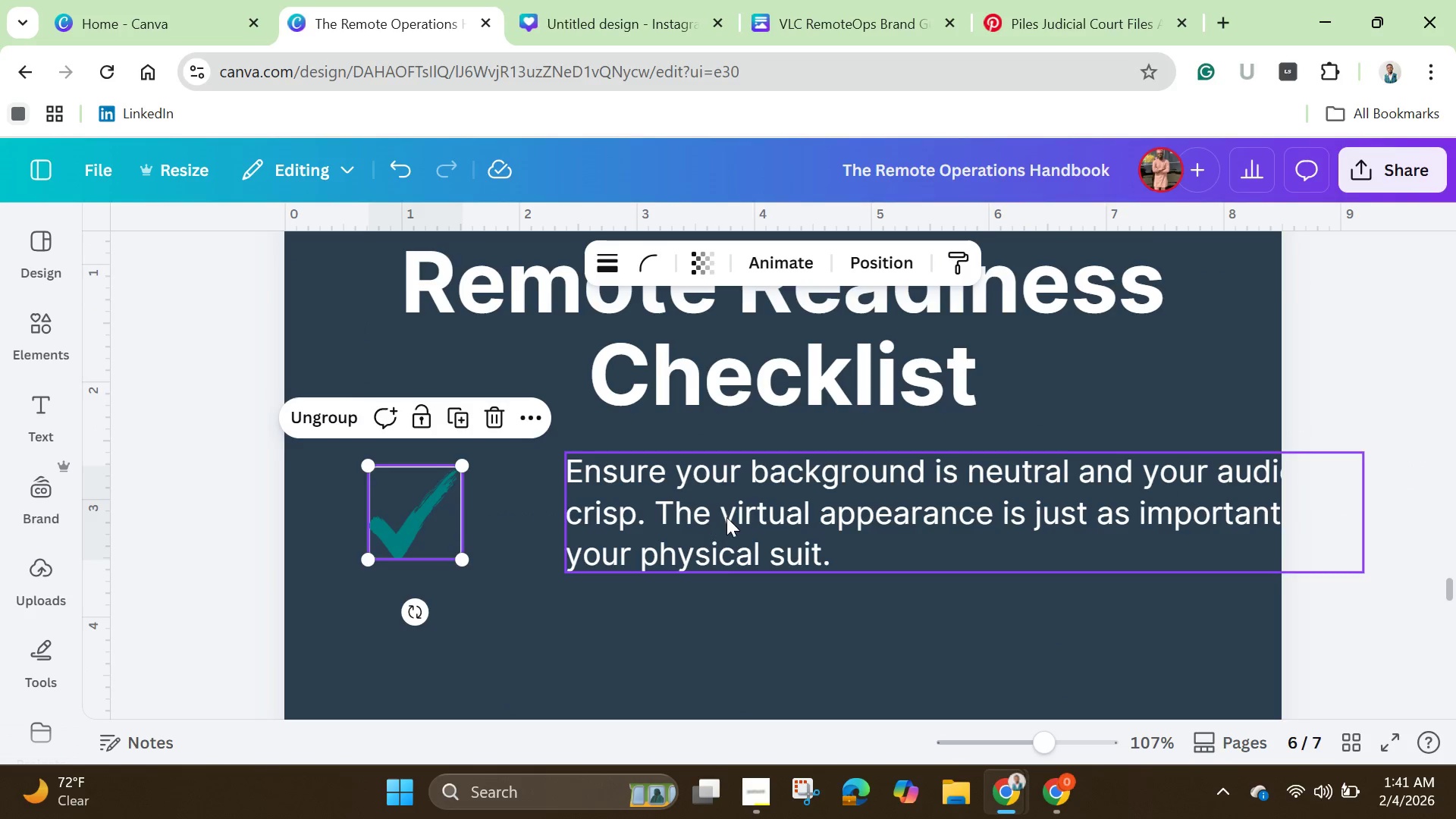 
left_click_drag(start_coordinate=[728, 517], to_coordinate=[645, 524])
 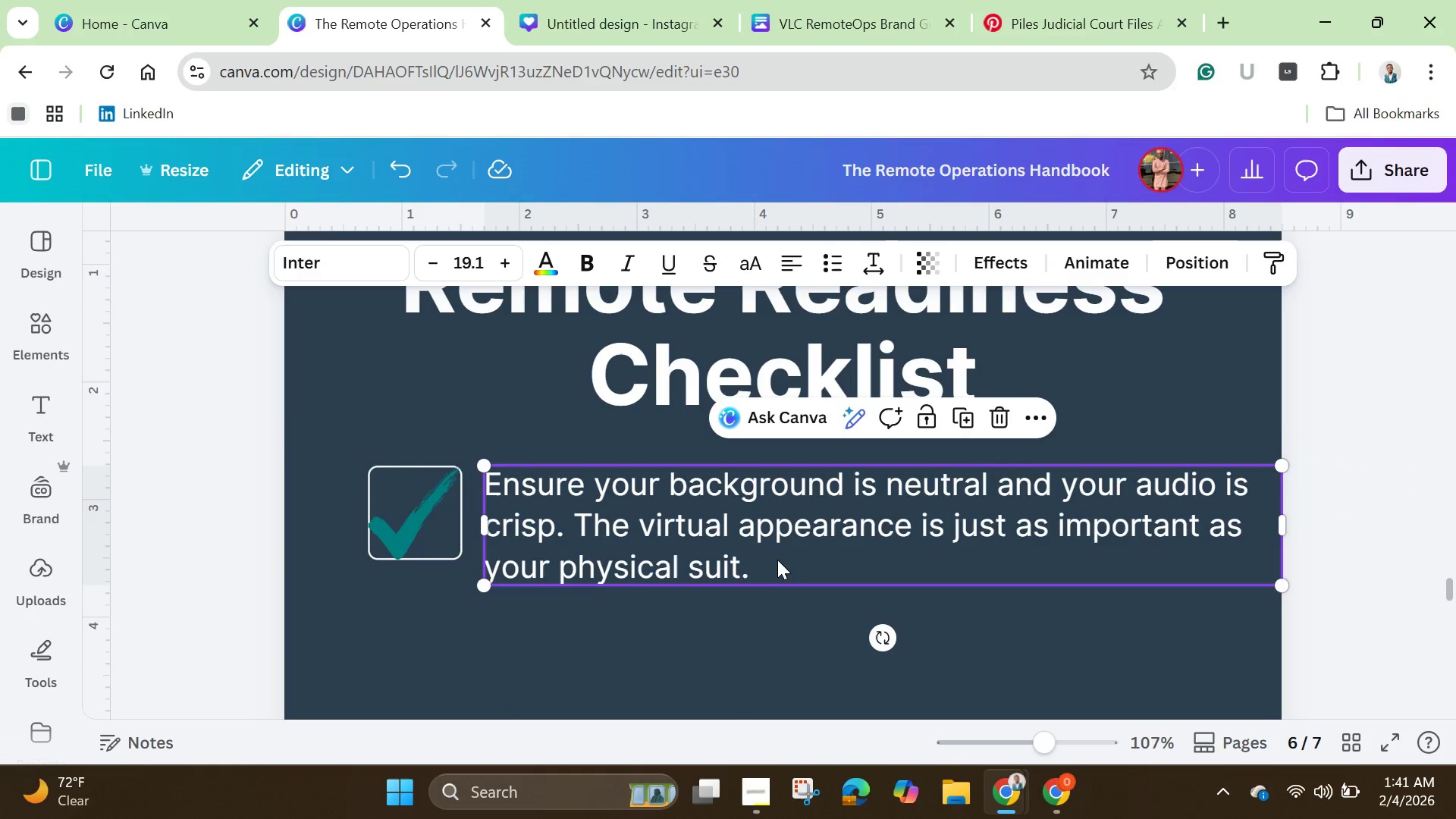 
left_click([775, 551])
 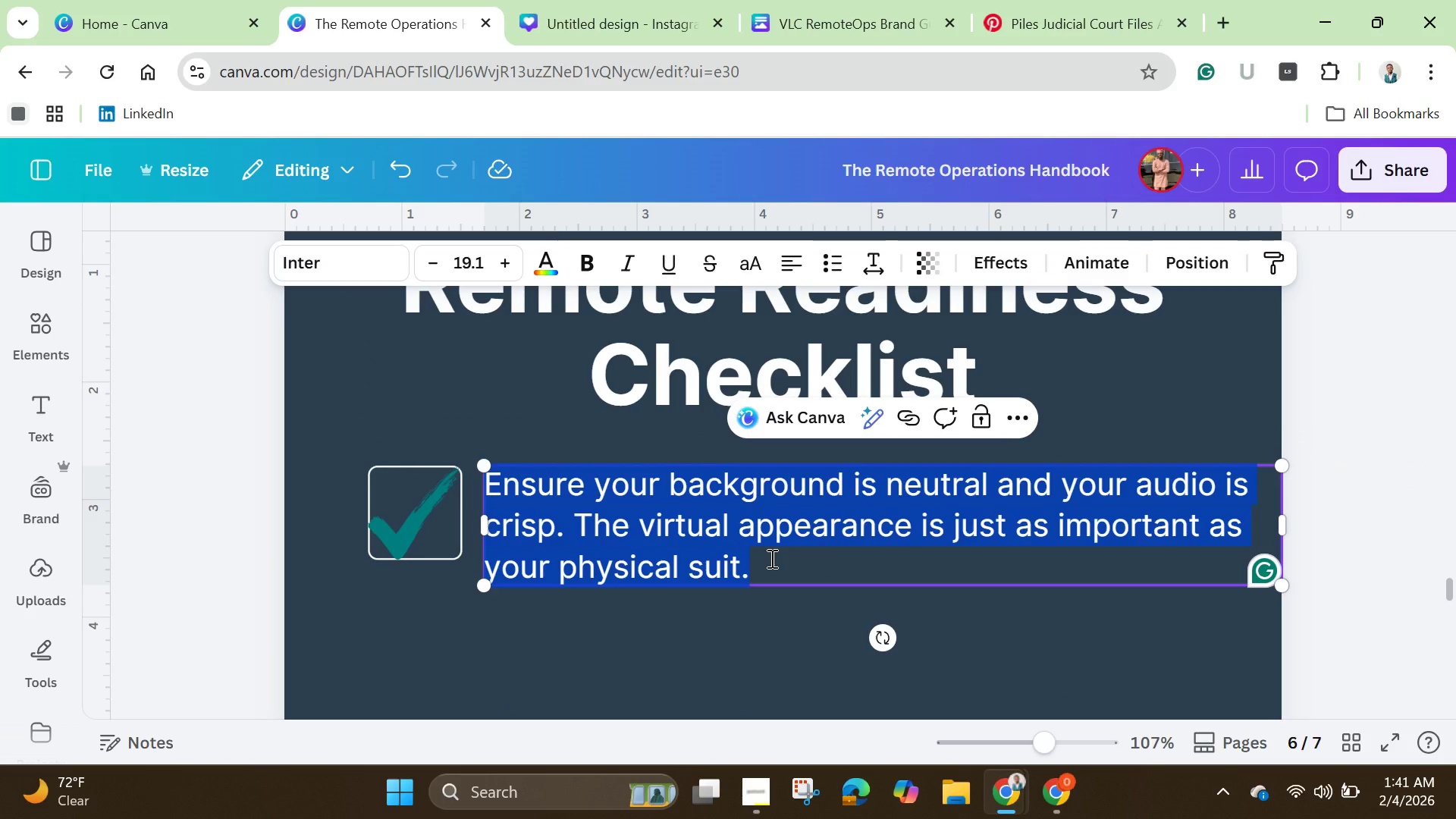 
key(Backspace)
type(Cloud D)
key(Backspace)
type(Storage Secured)
 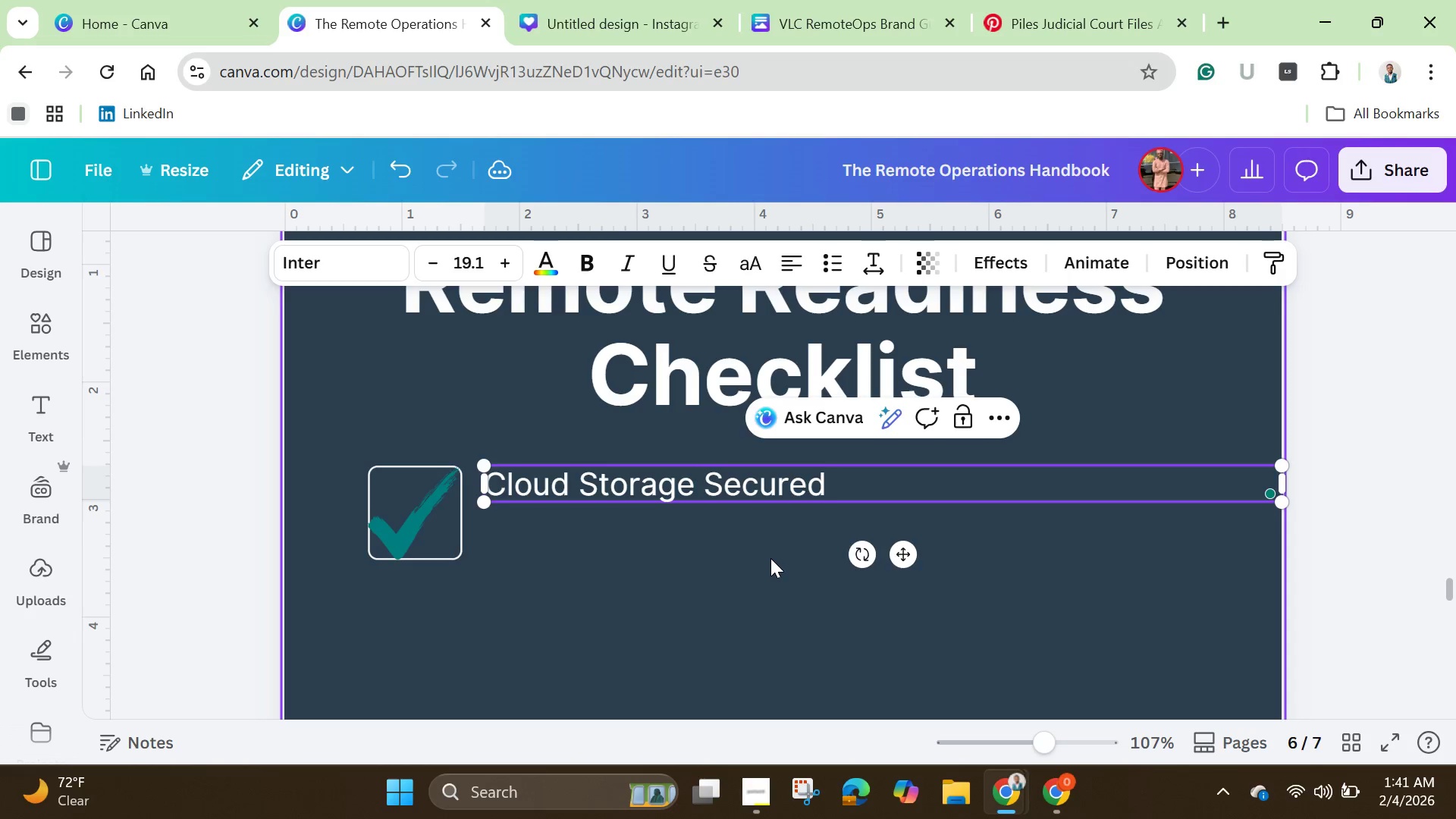 
key(Comma)
 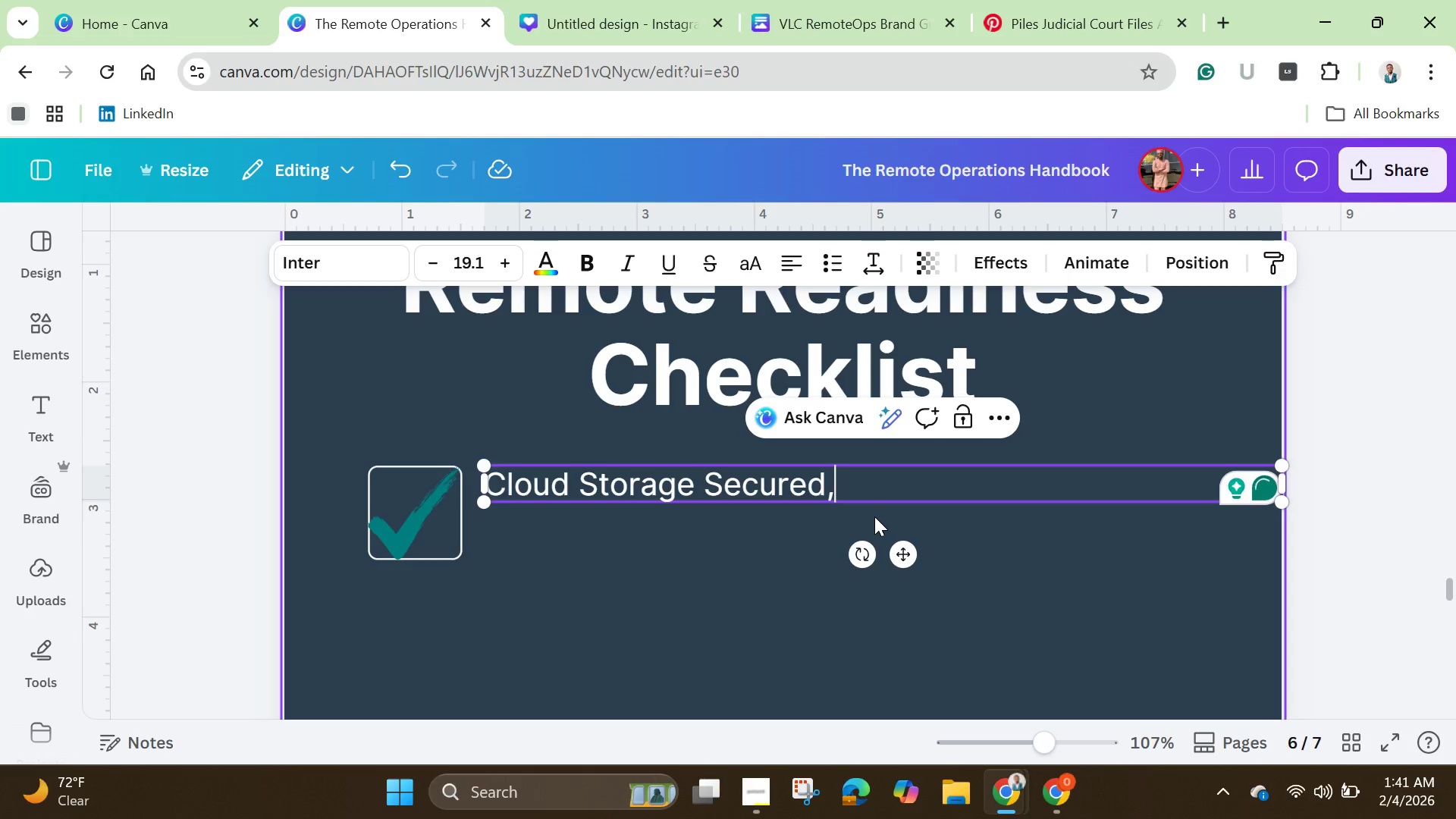 
key(Backspace)
 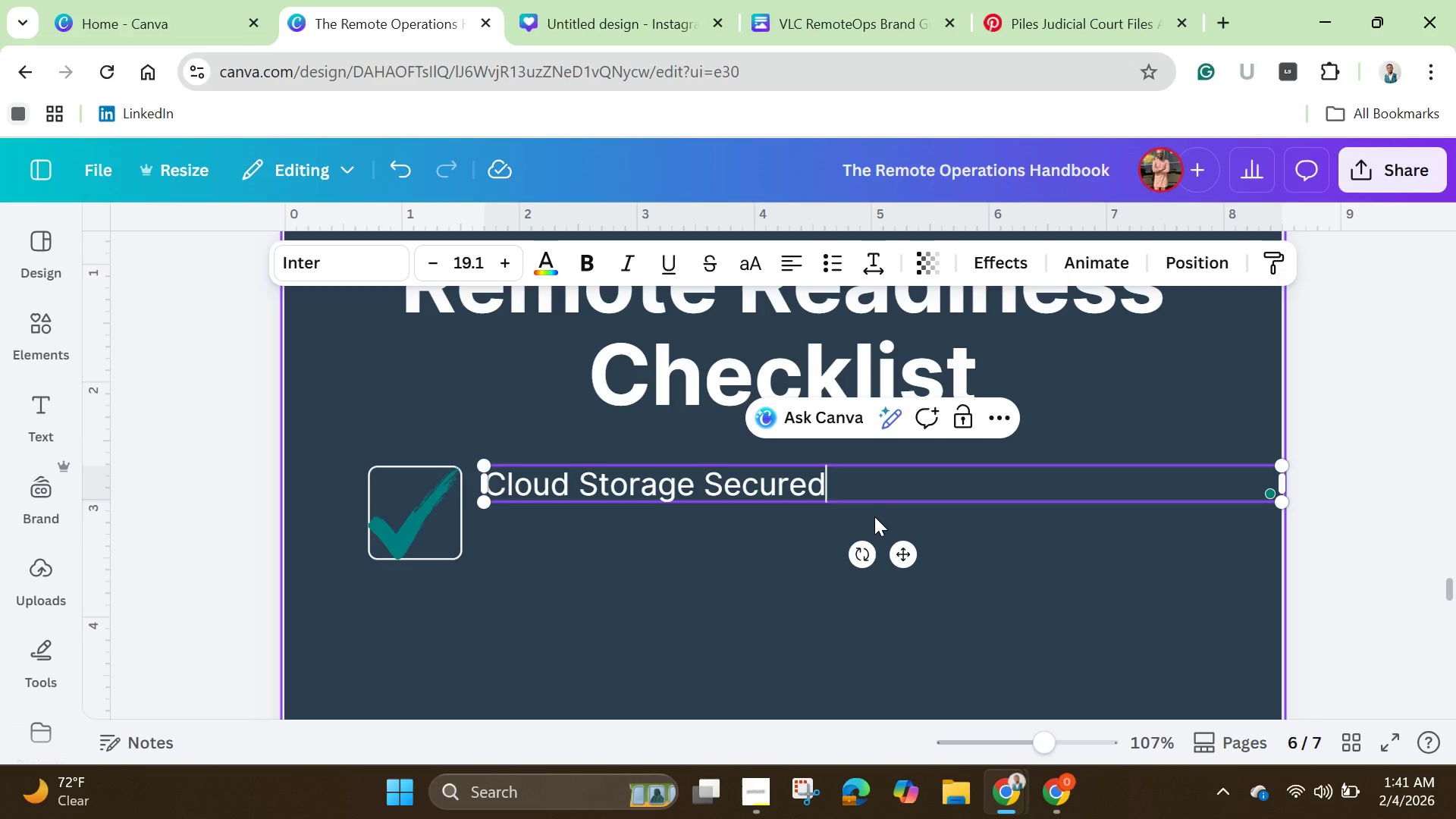 
key(Period)
 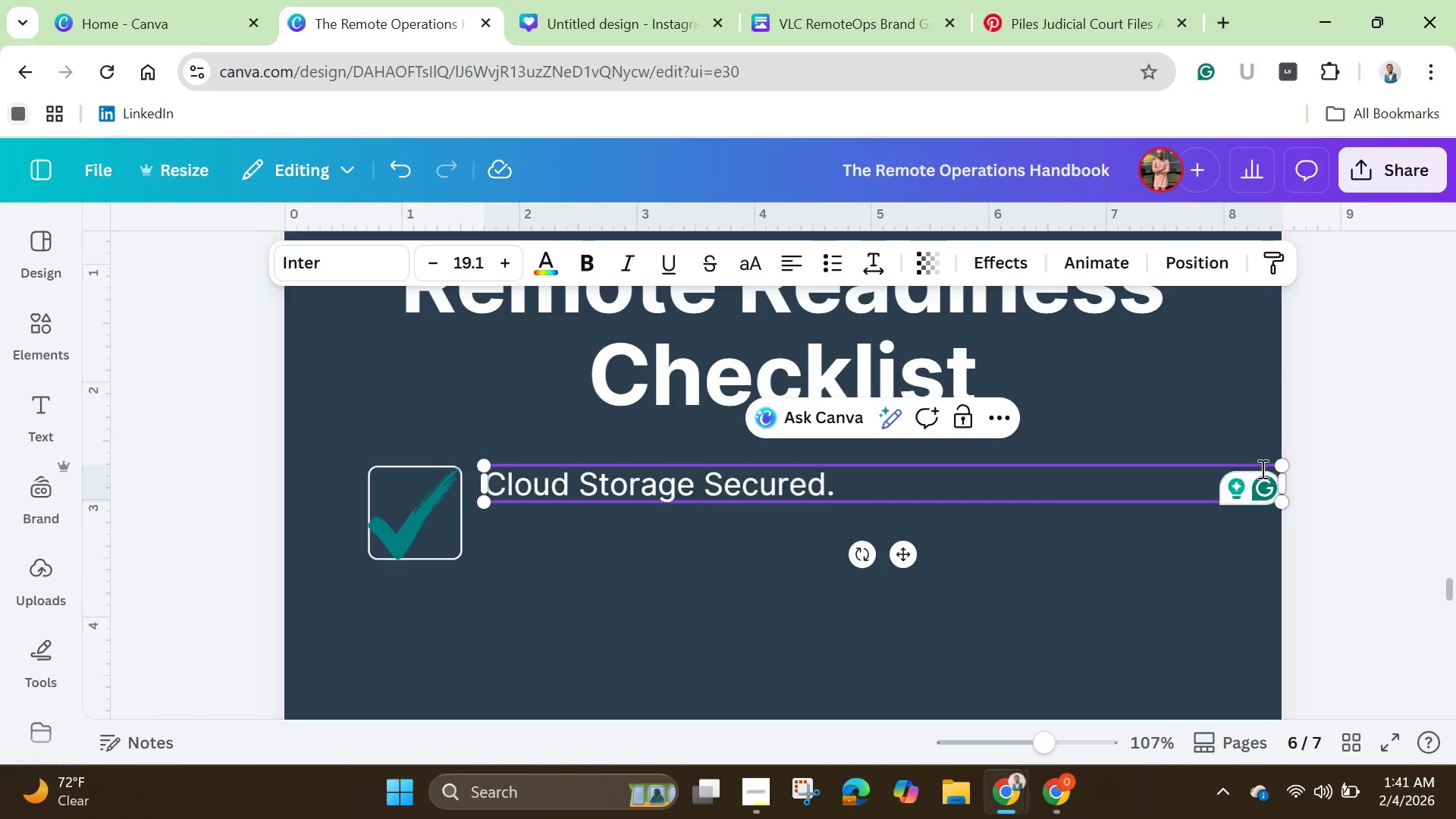 
left_click_drag(start_coordinate=[1294, 485], to_coordinate=[877, 497])
 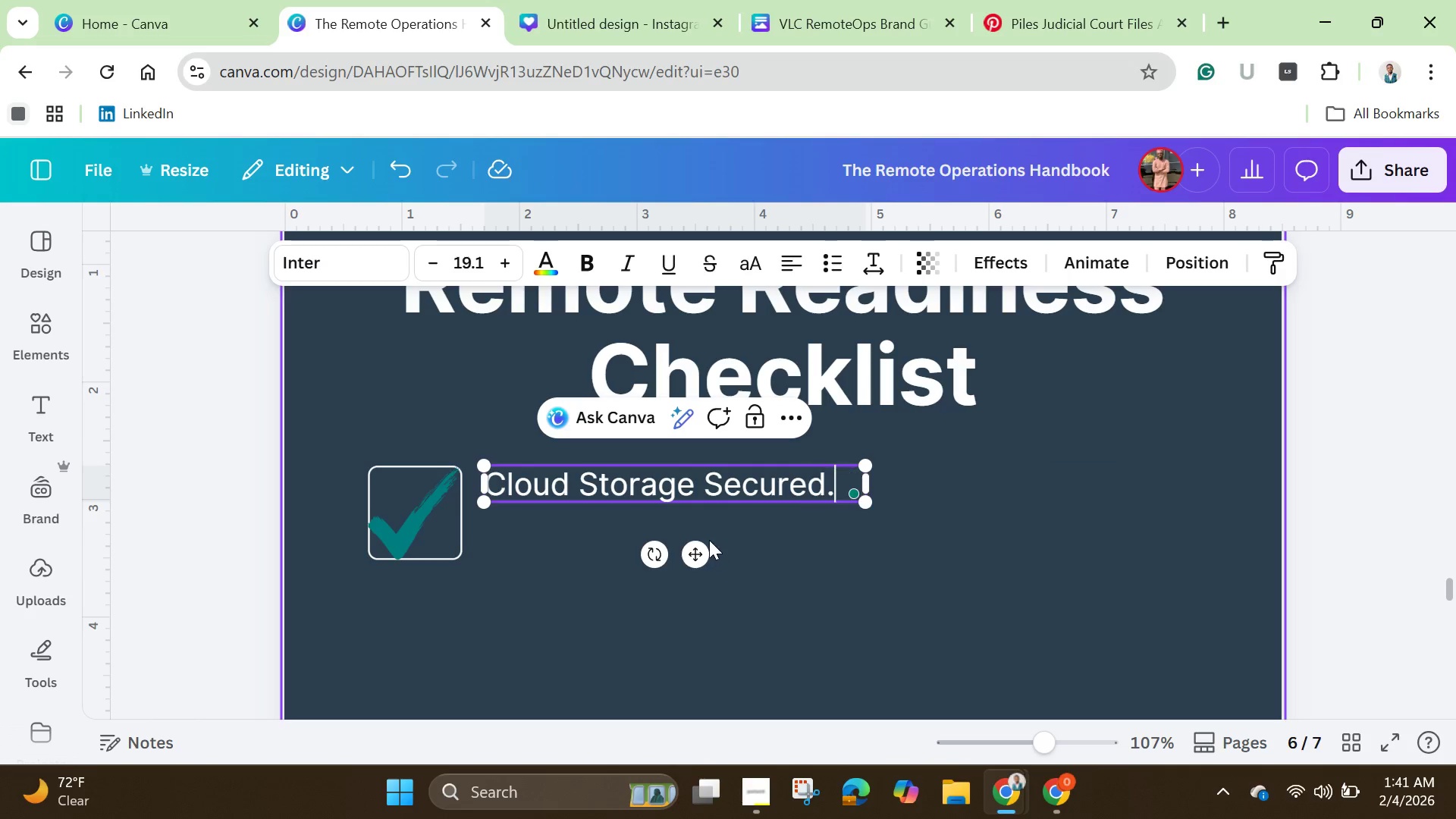 
left_click_drag(start_coordinate=[698, 550], to_coordinate=[712, 581])
 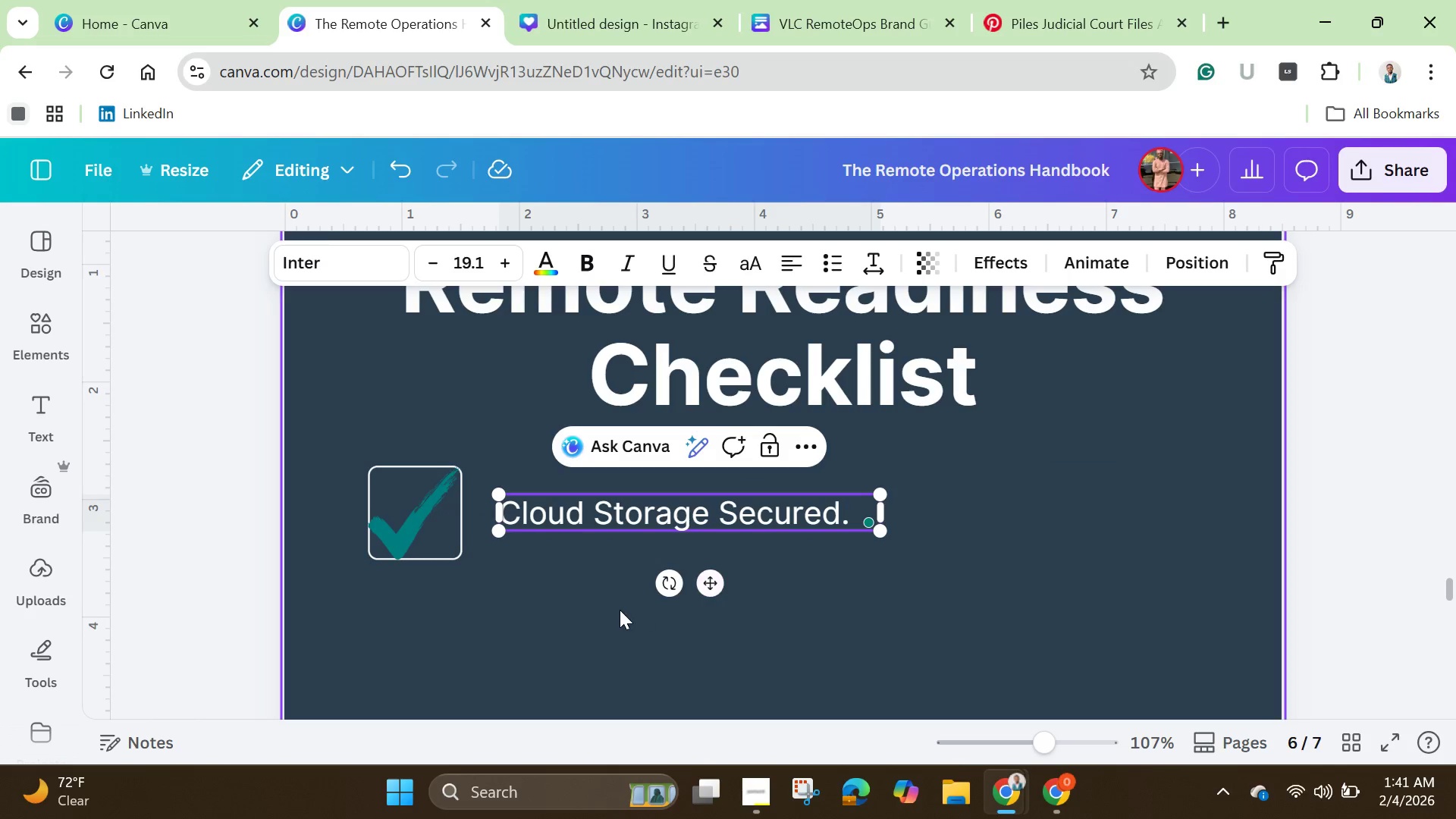 
left_click([620, 610])
 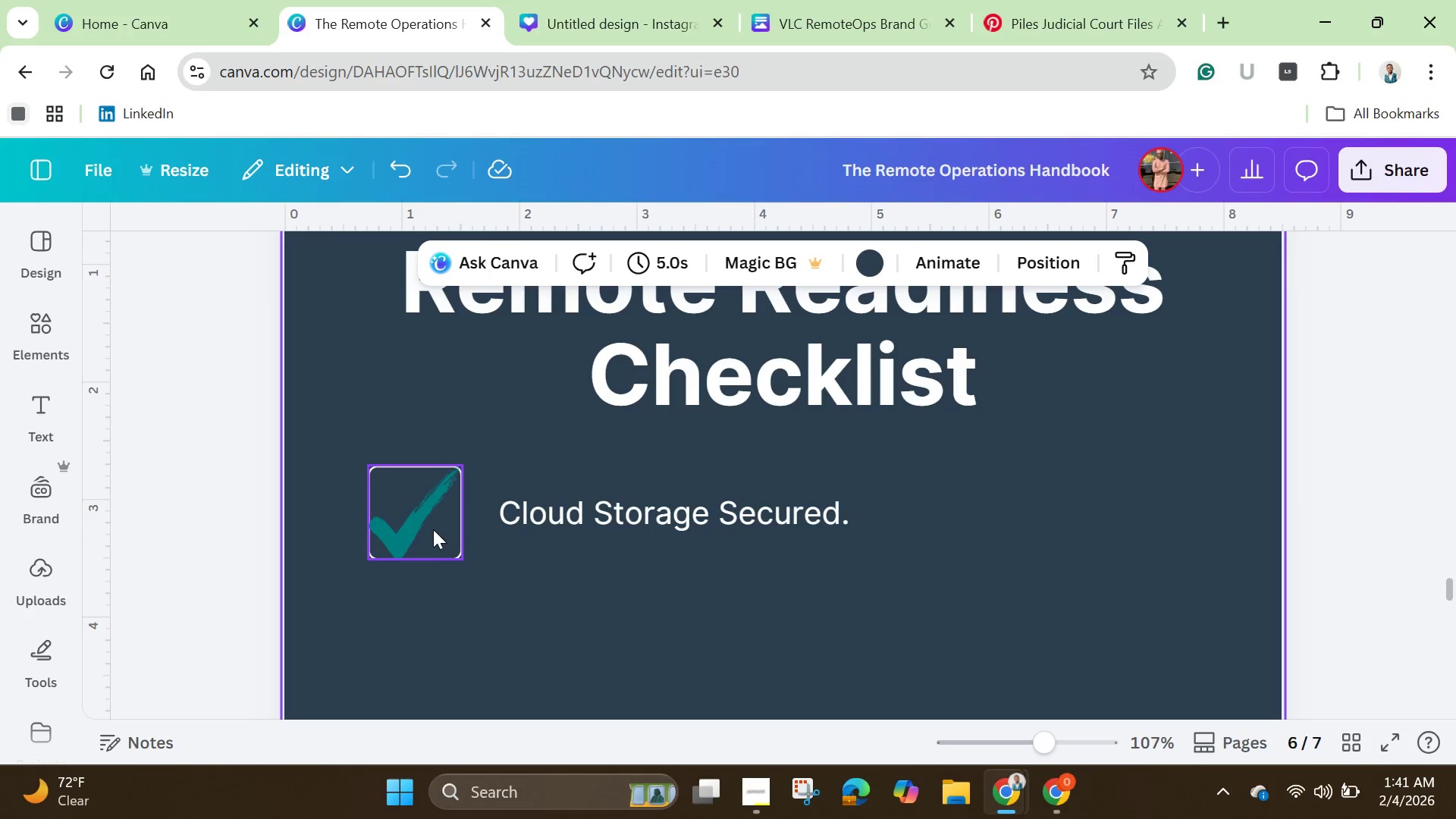 
left_click([428, 521])
 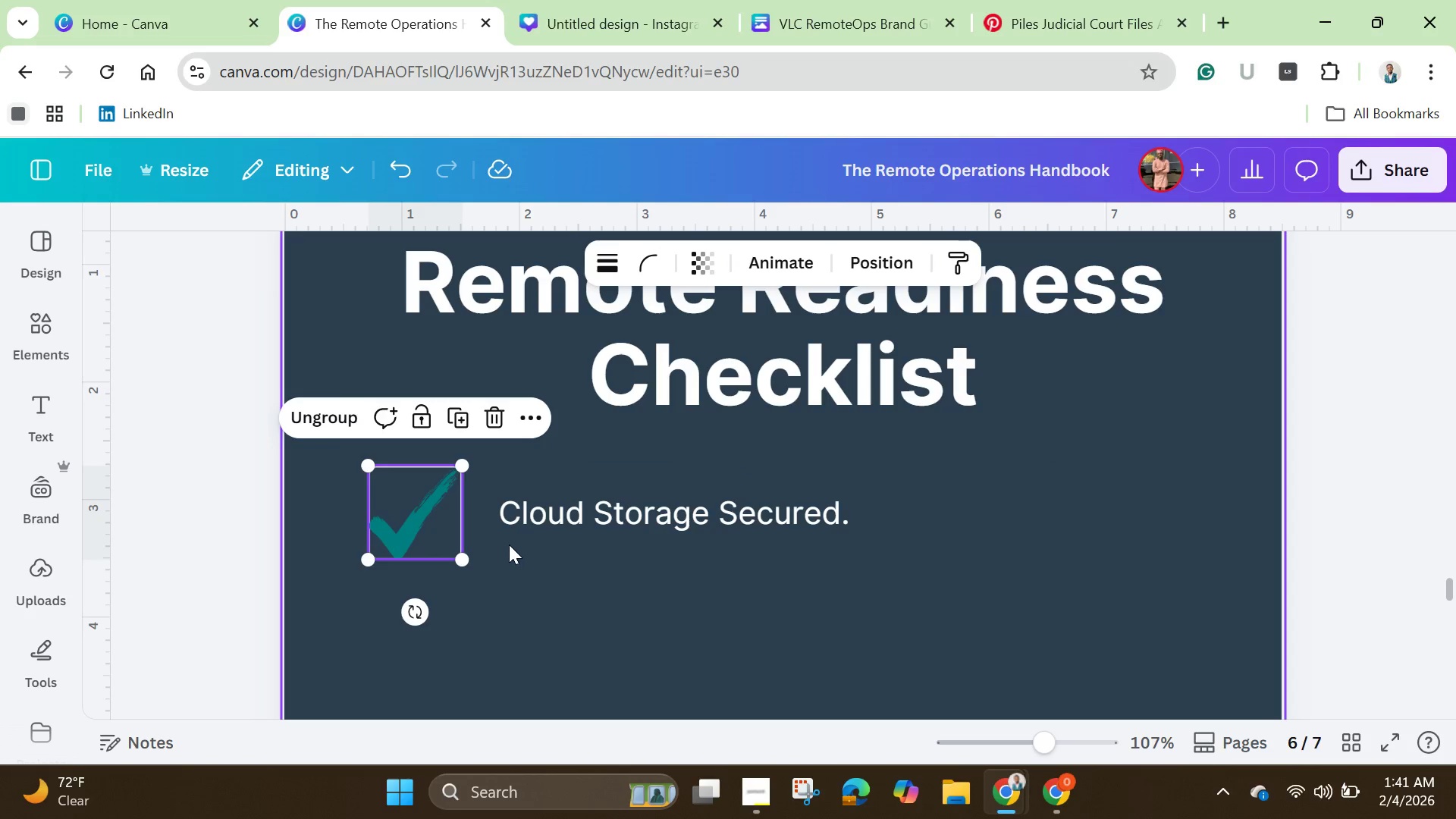 
hold_key(key=ShiftLeft, duration=1.0)
left_click([629, 508])
 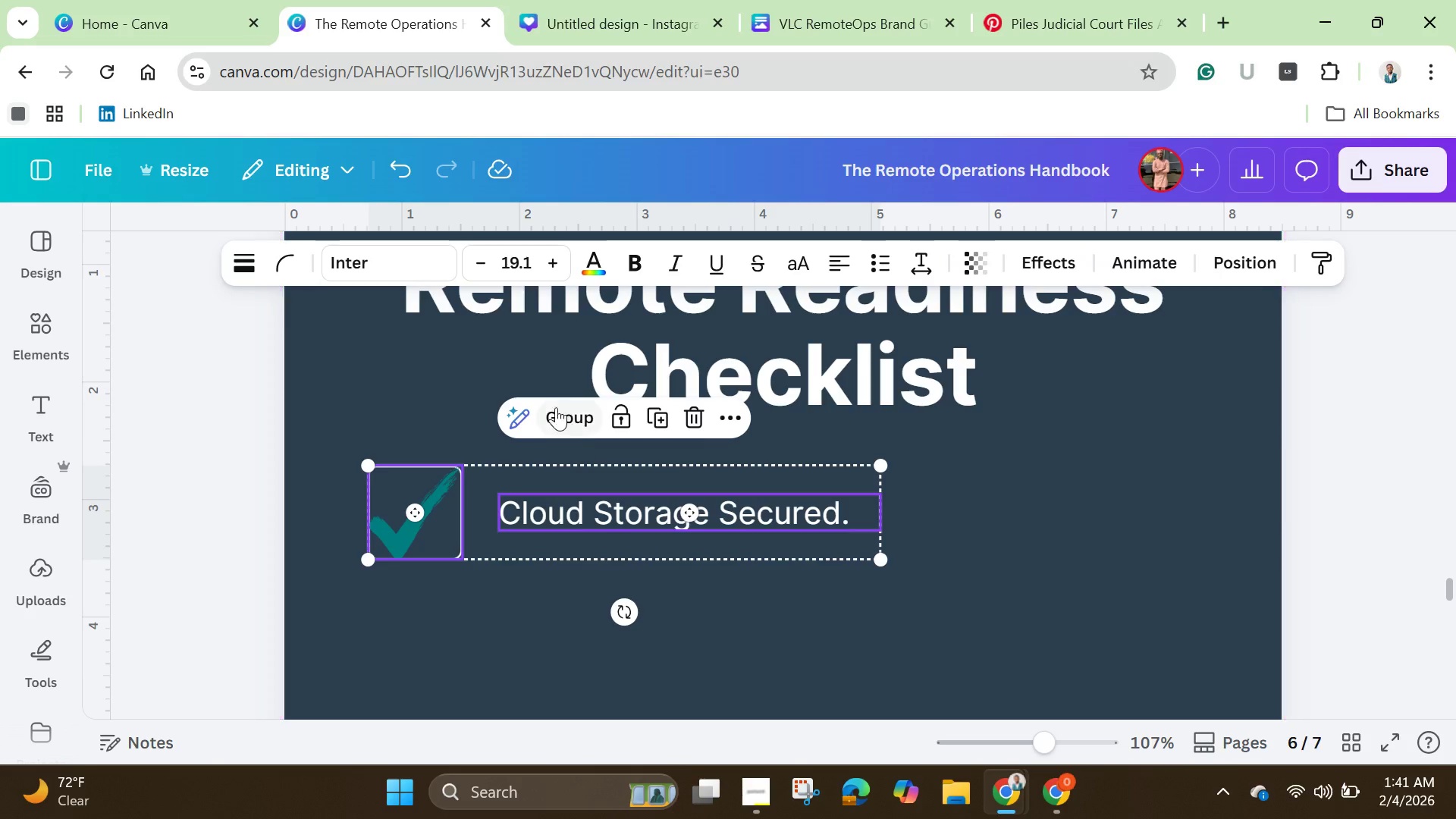 
left_click([554, 406])
 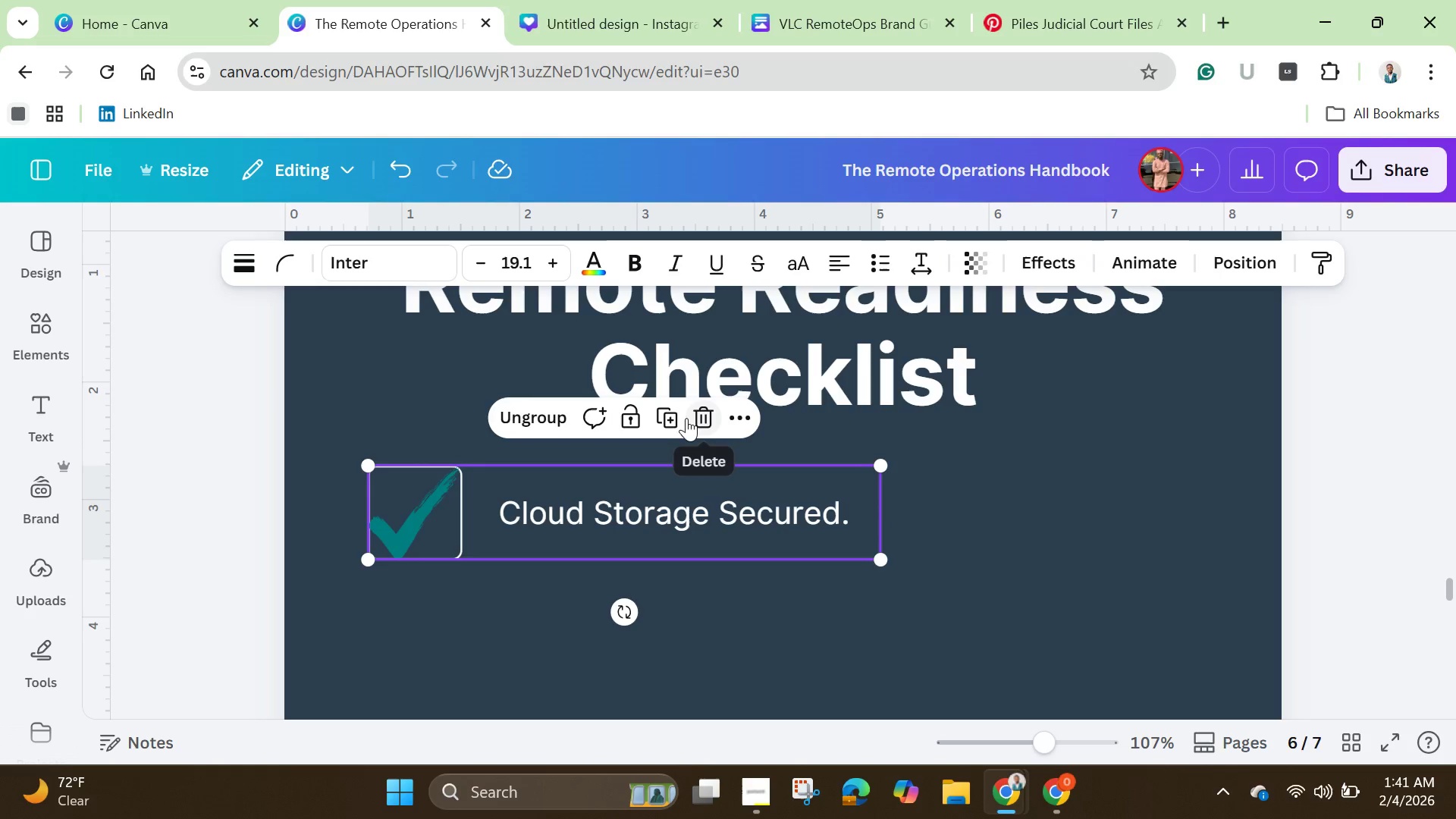 
left_click([679, 420])
 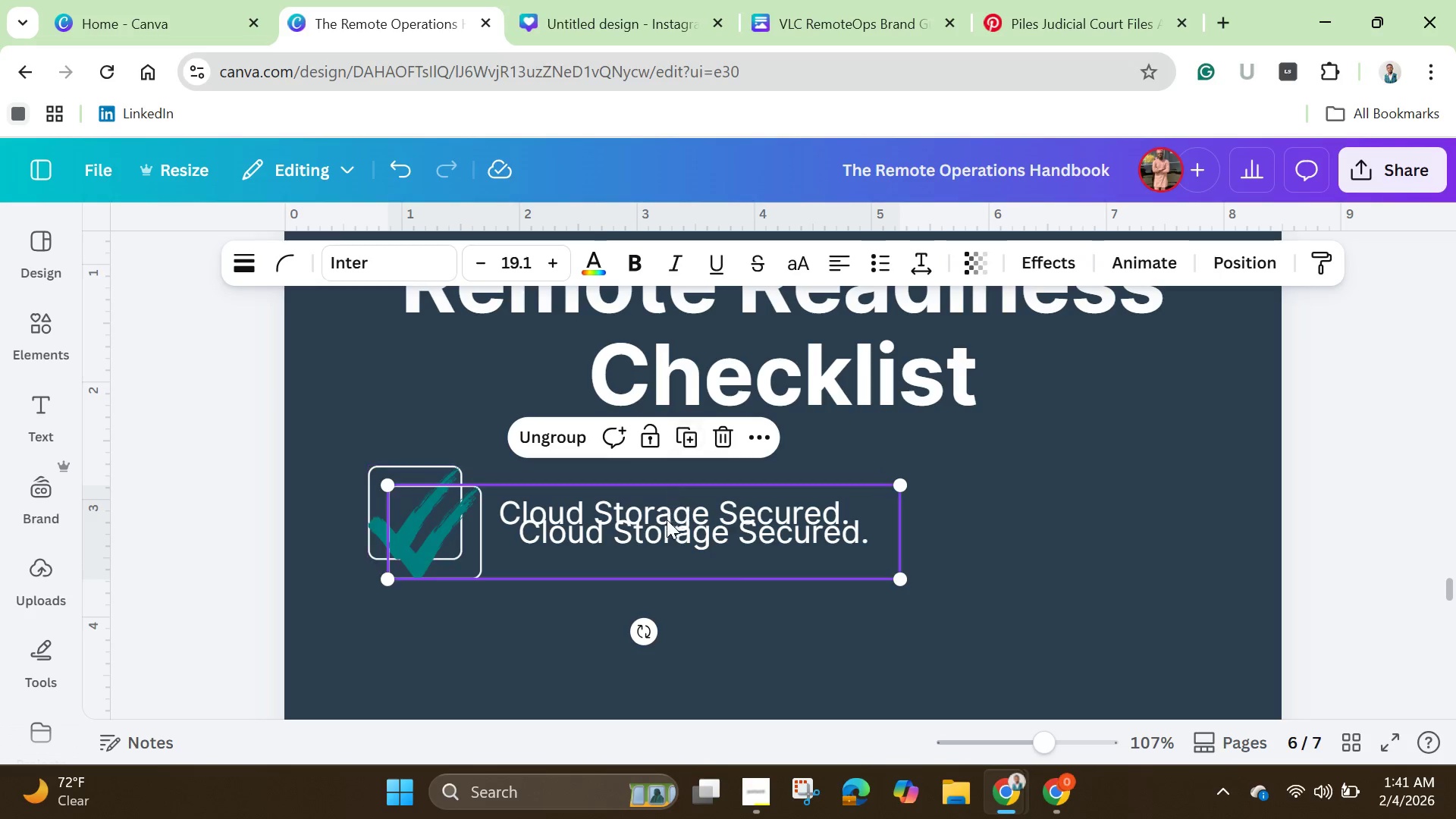 
left_click_drag(start_coordinate=[667, 521], to_coordinate=[775, 634])
 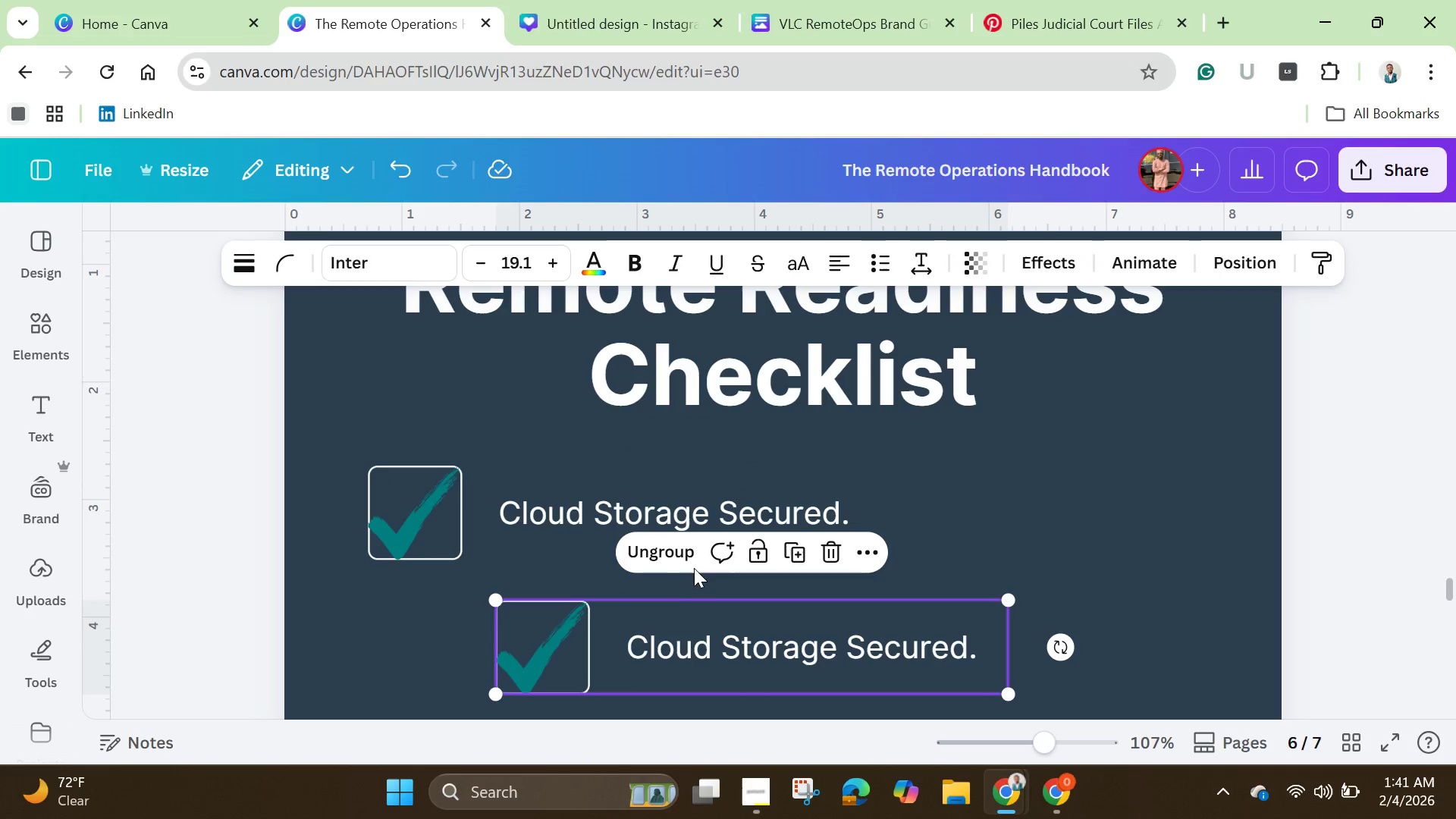 
left_click([676, 555])
 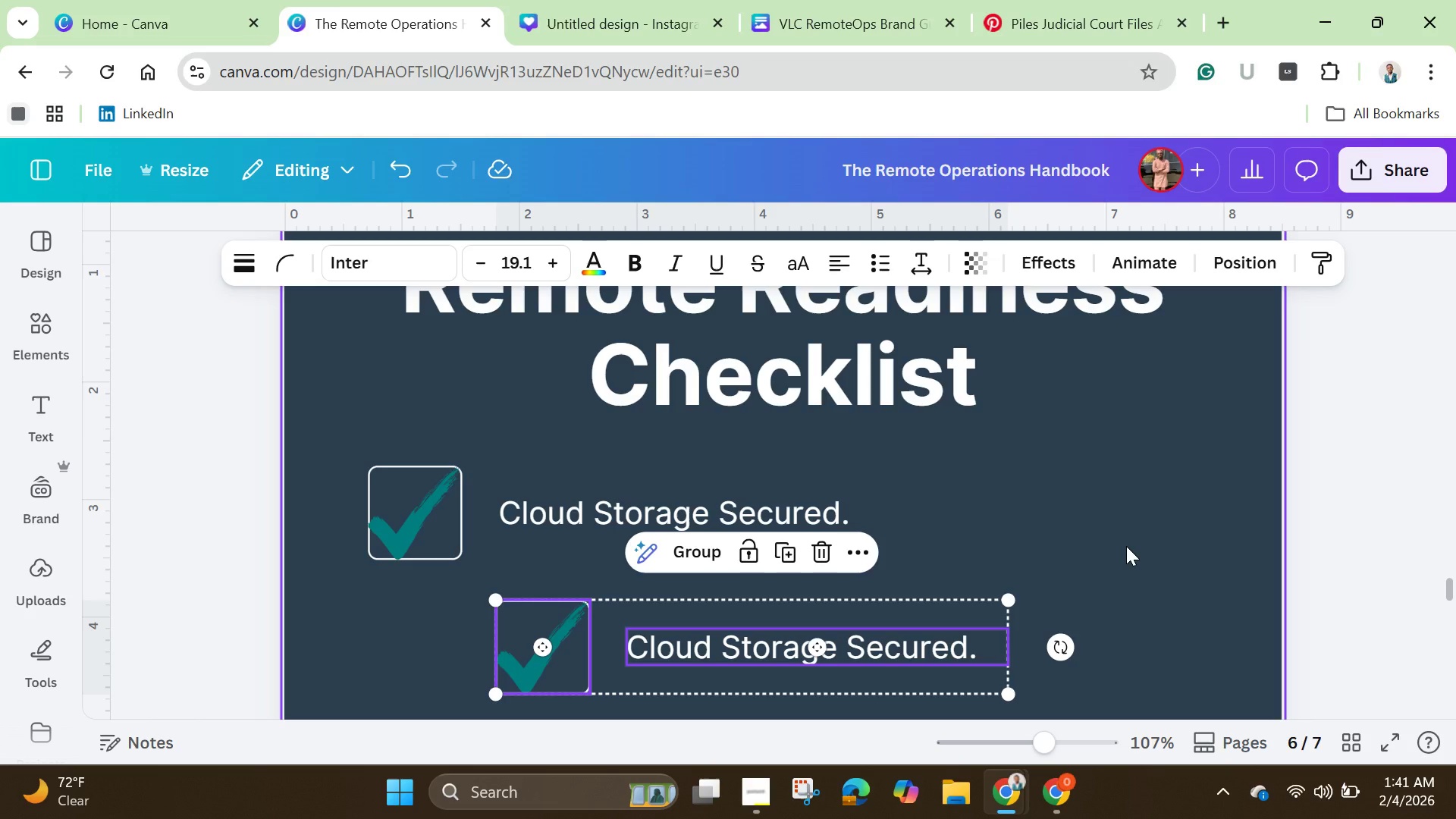 
left_click([1126, 546])
 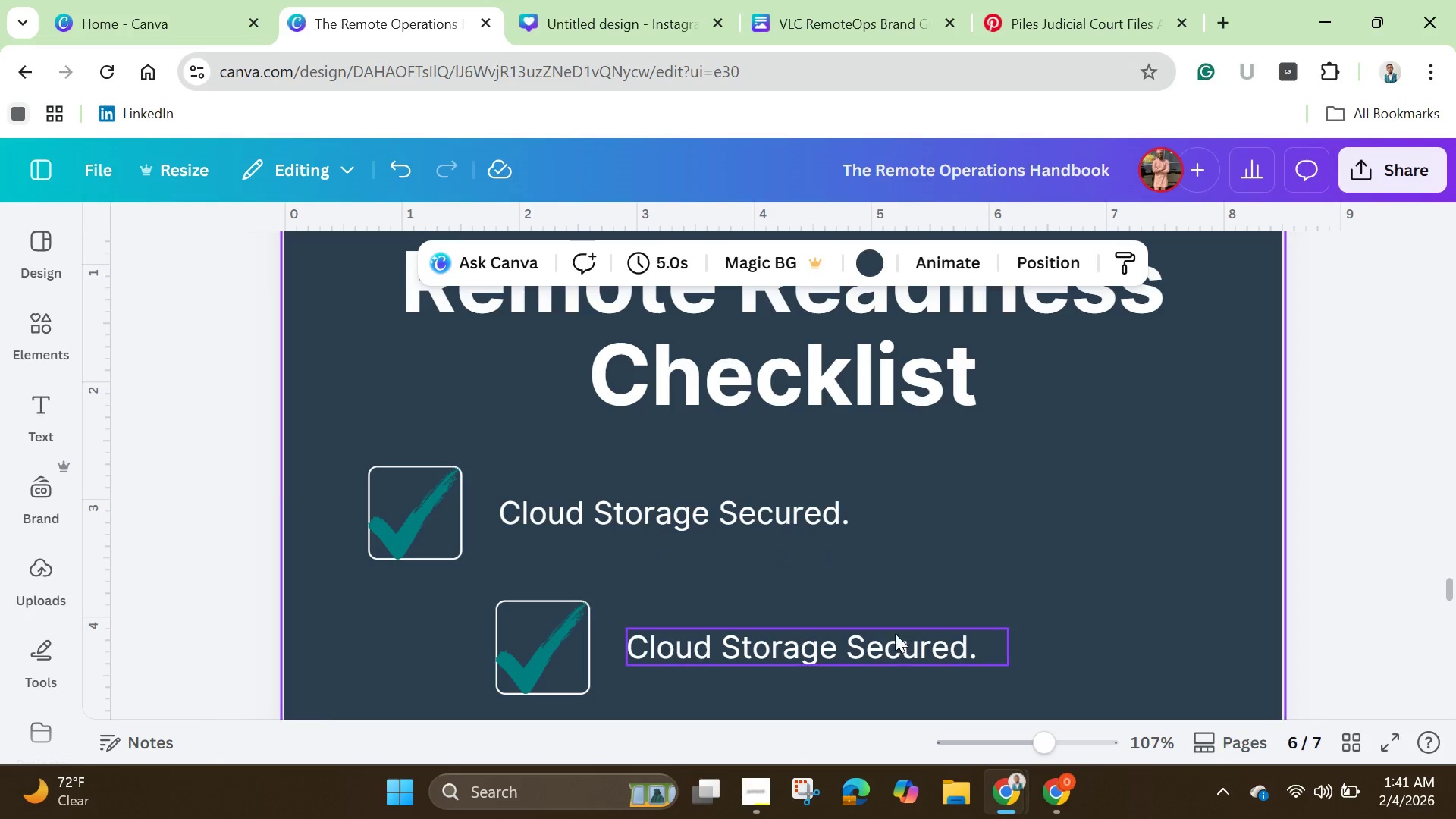 
left_click([893, 645])
 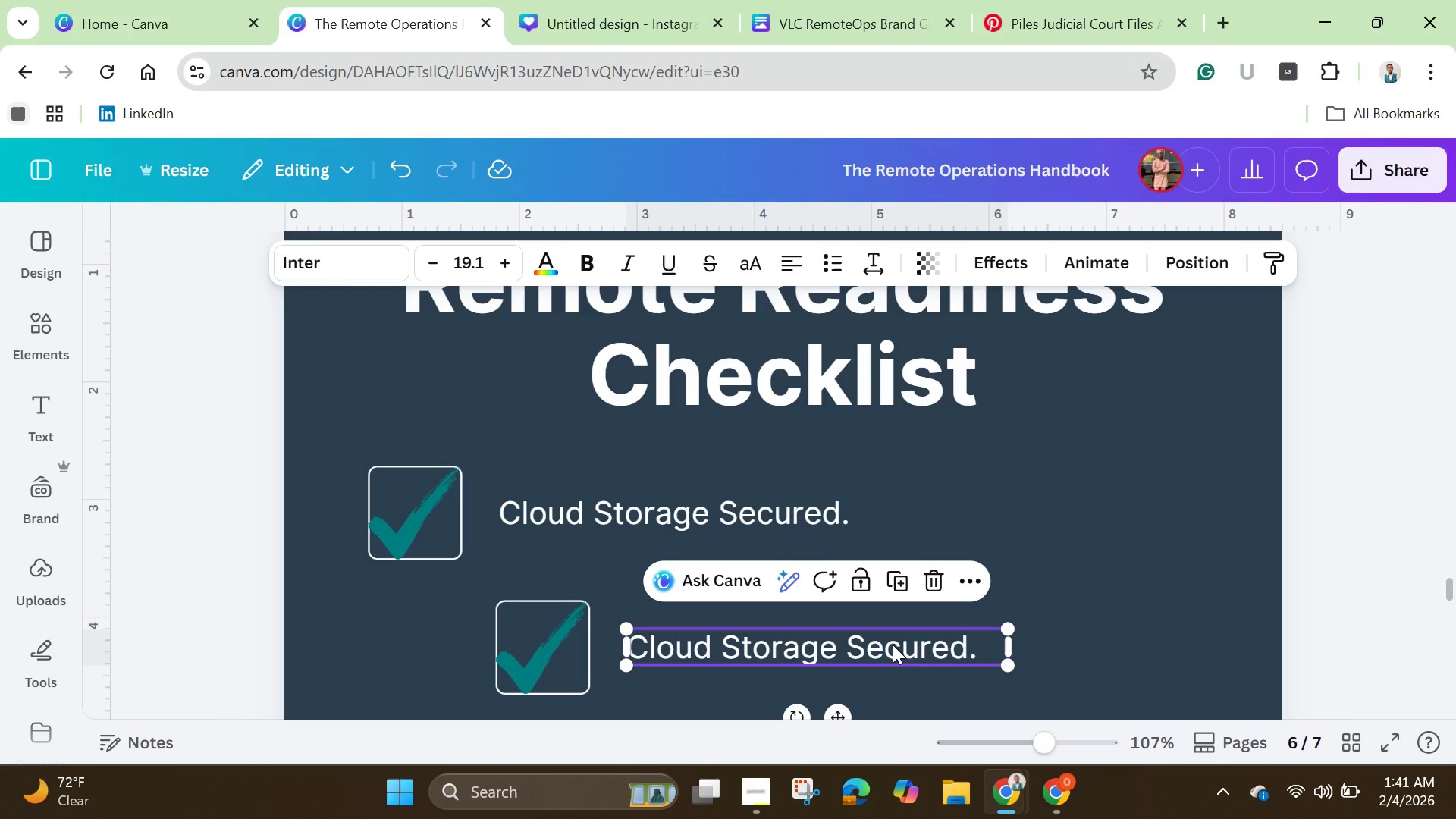 
left_click([893, 645])
 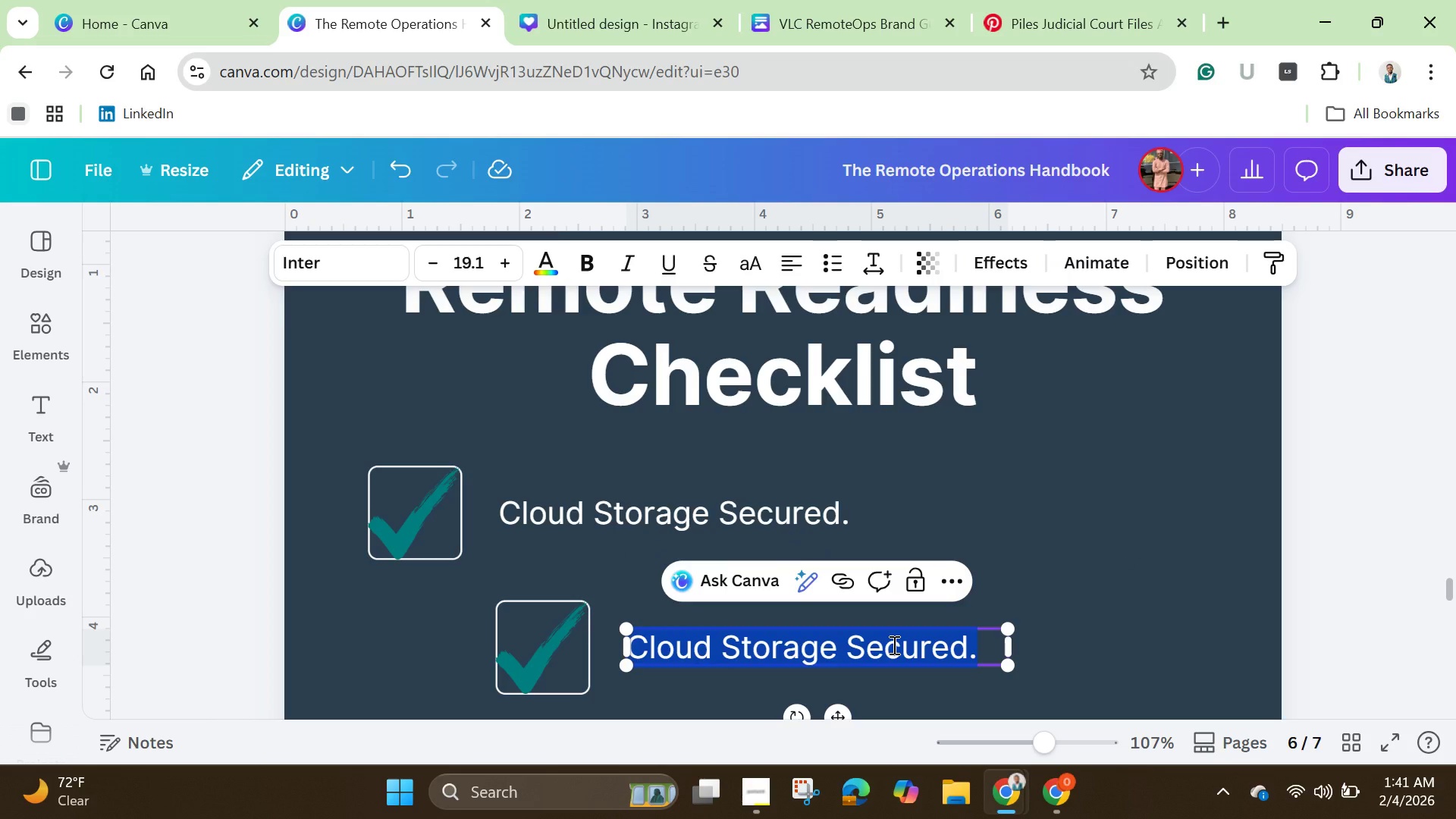 
key(Backspace)
type(VPN Installed)
 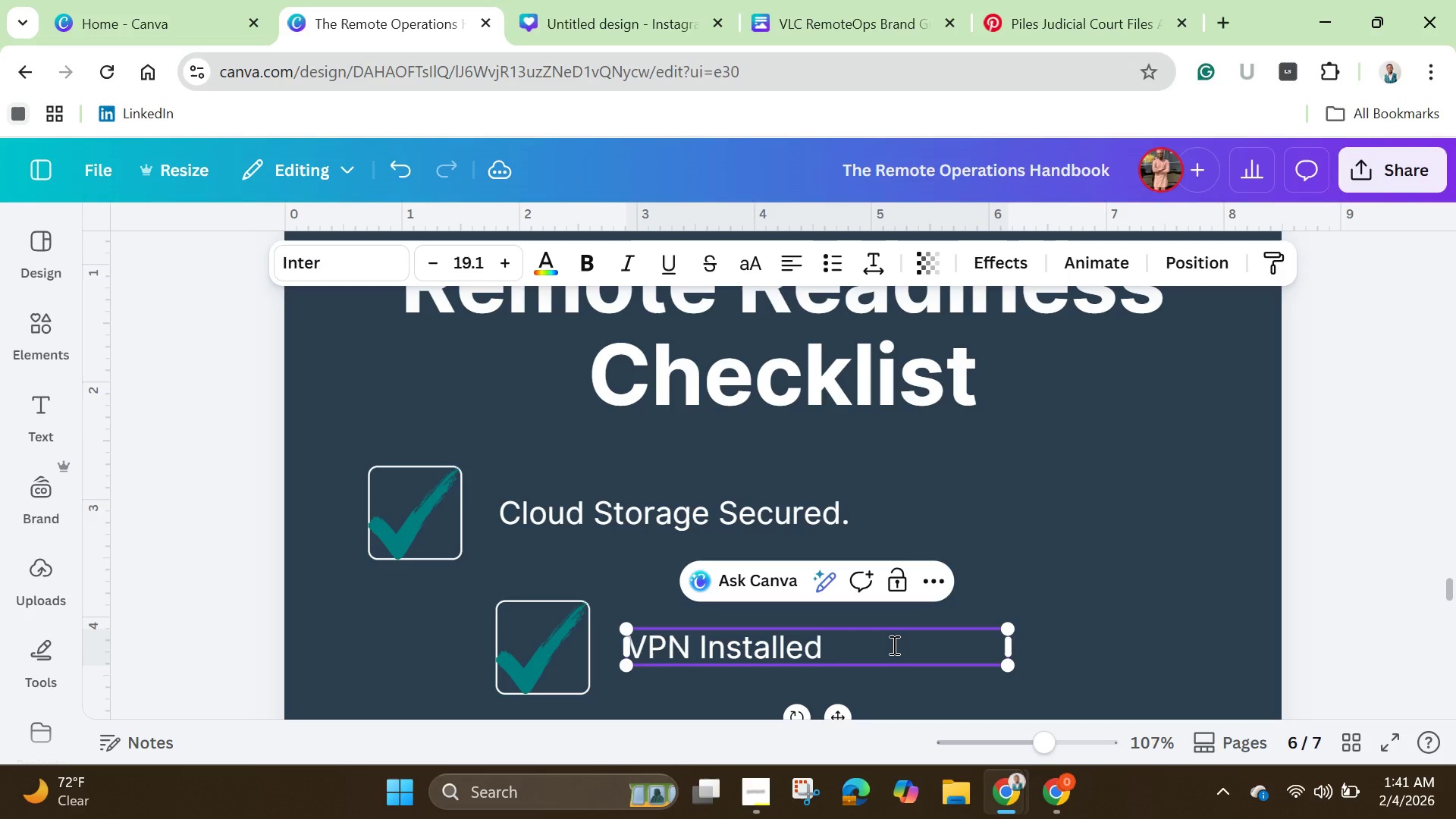 
key(Period)
 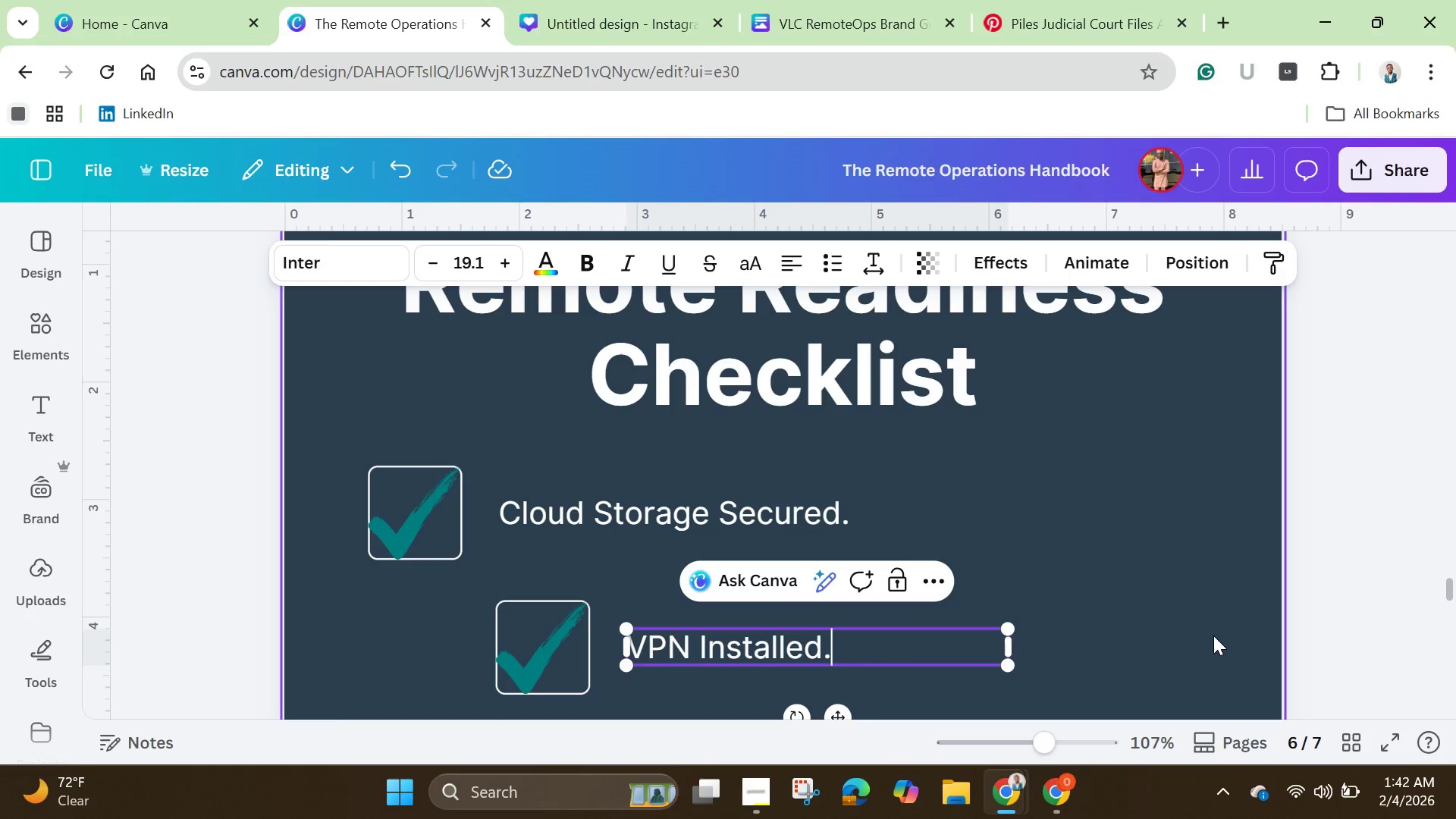 
left_click([1184, 581])
 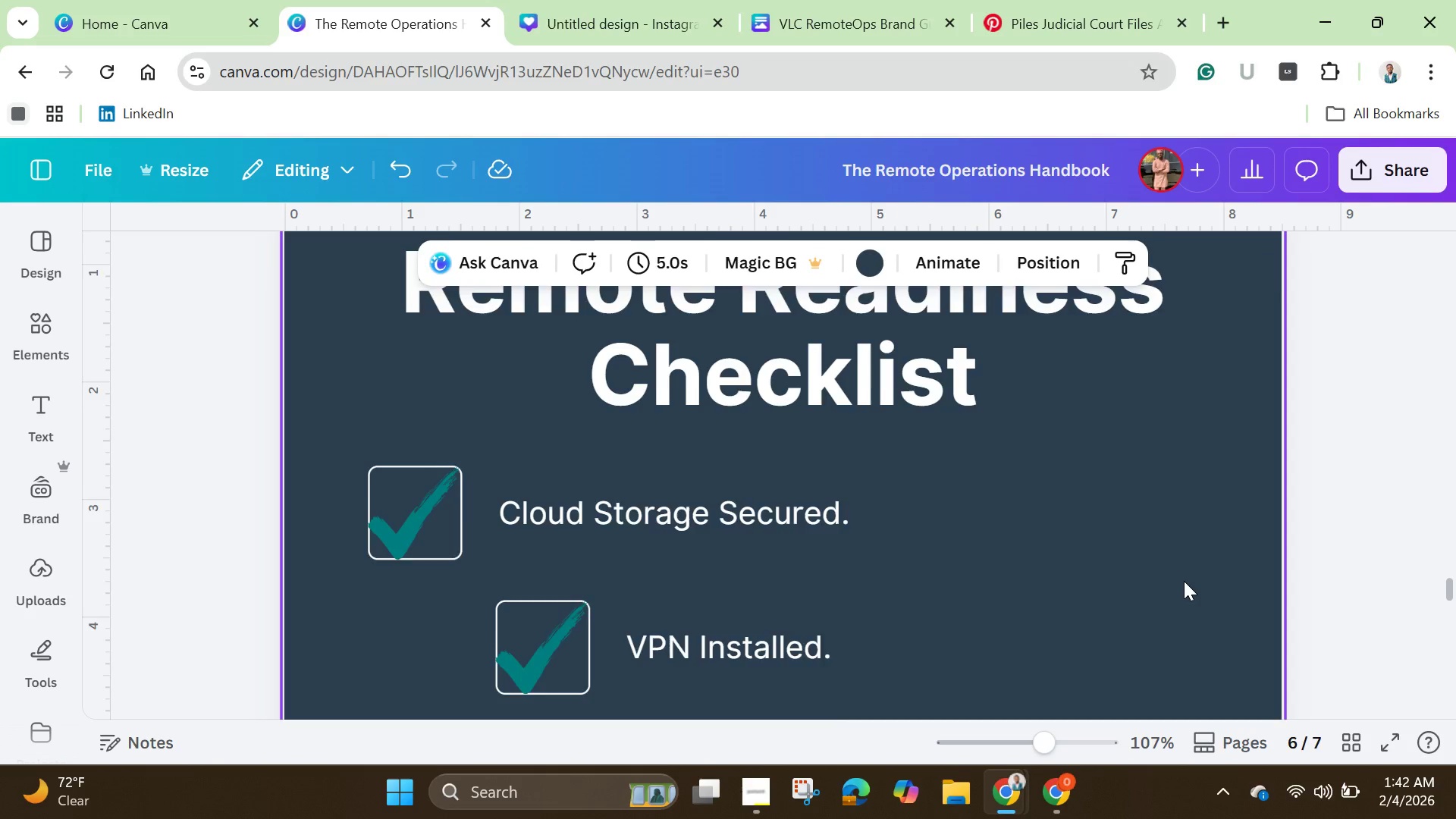 
scroll: coordinate [1184, 581], scroll_direction: down, amount: 2.0
 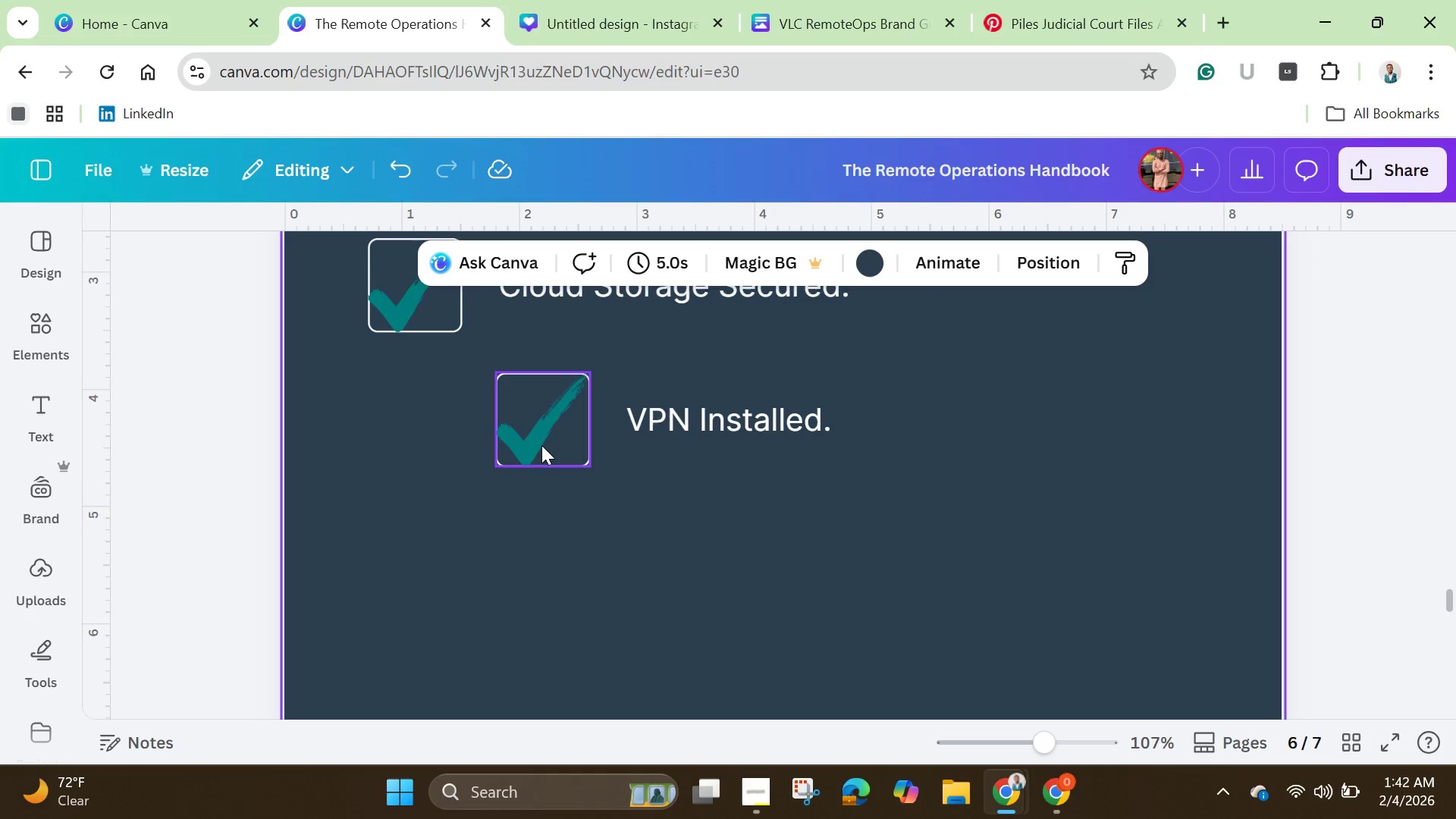 
left_click([540, 444])
 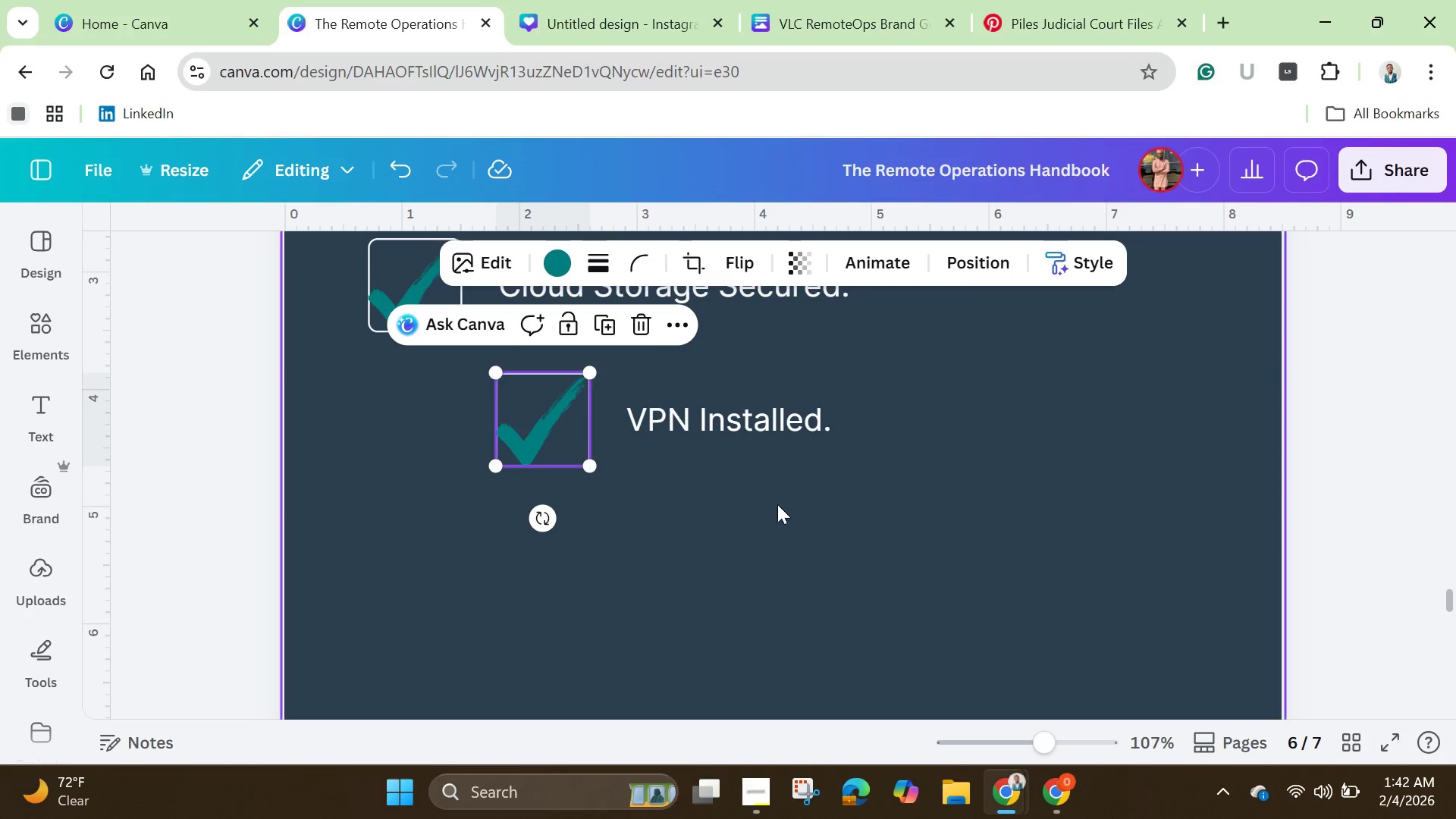 
left_click([802, 510])
 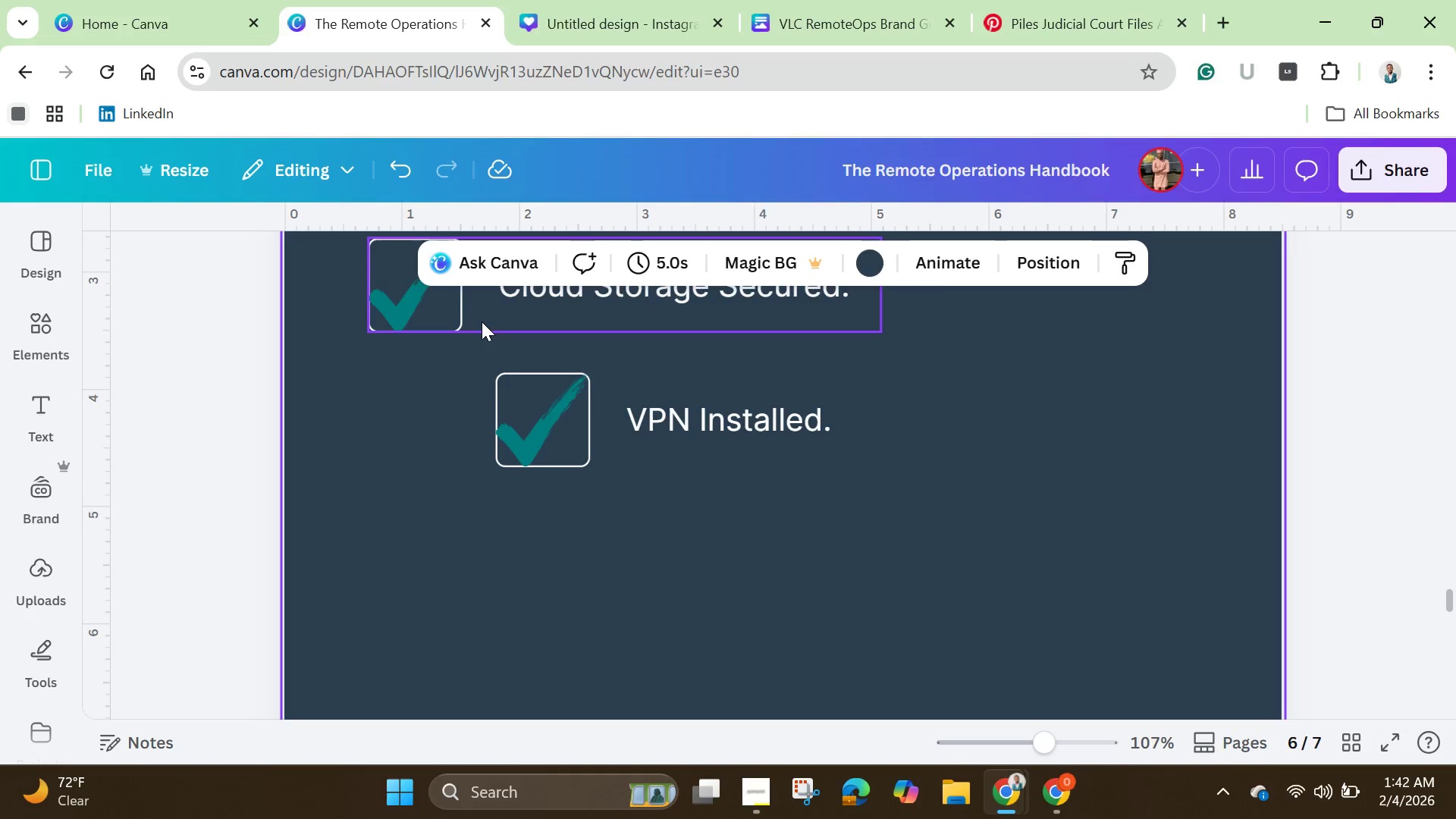 
left_click([480, 320])
 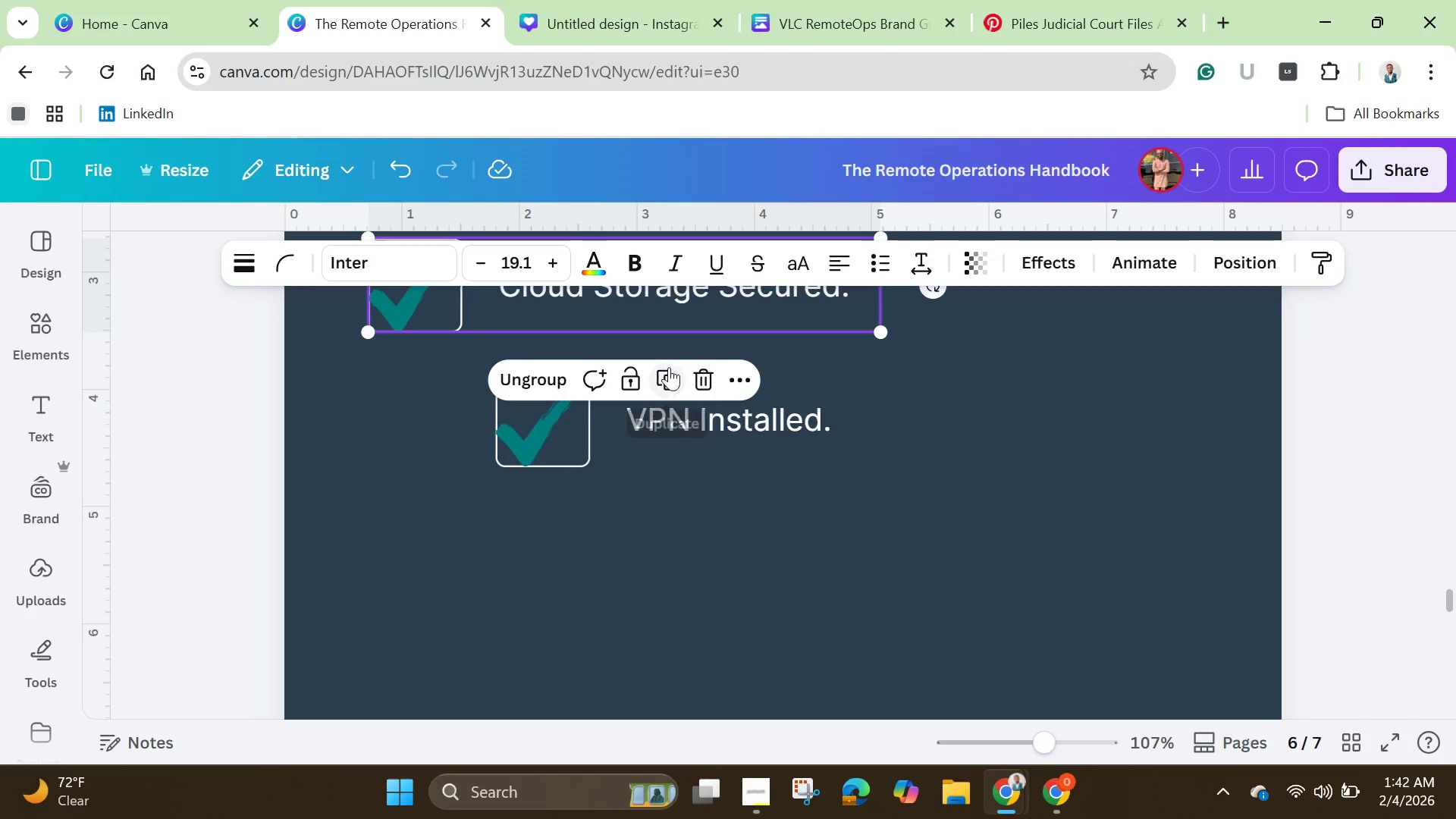 
left_click([675, 381])
 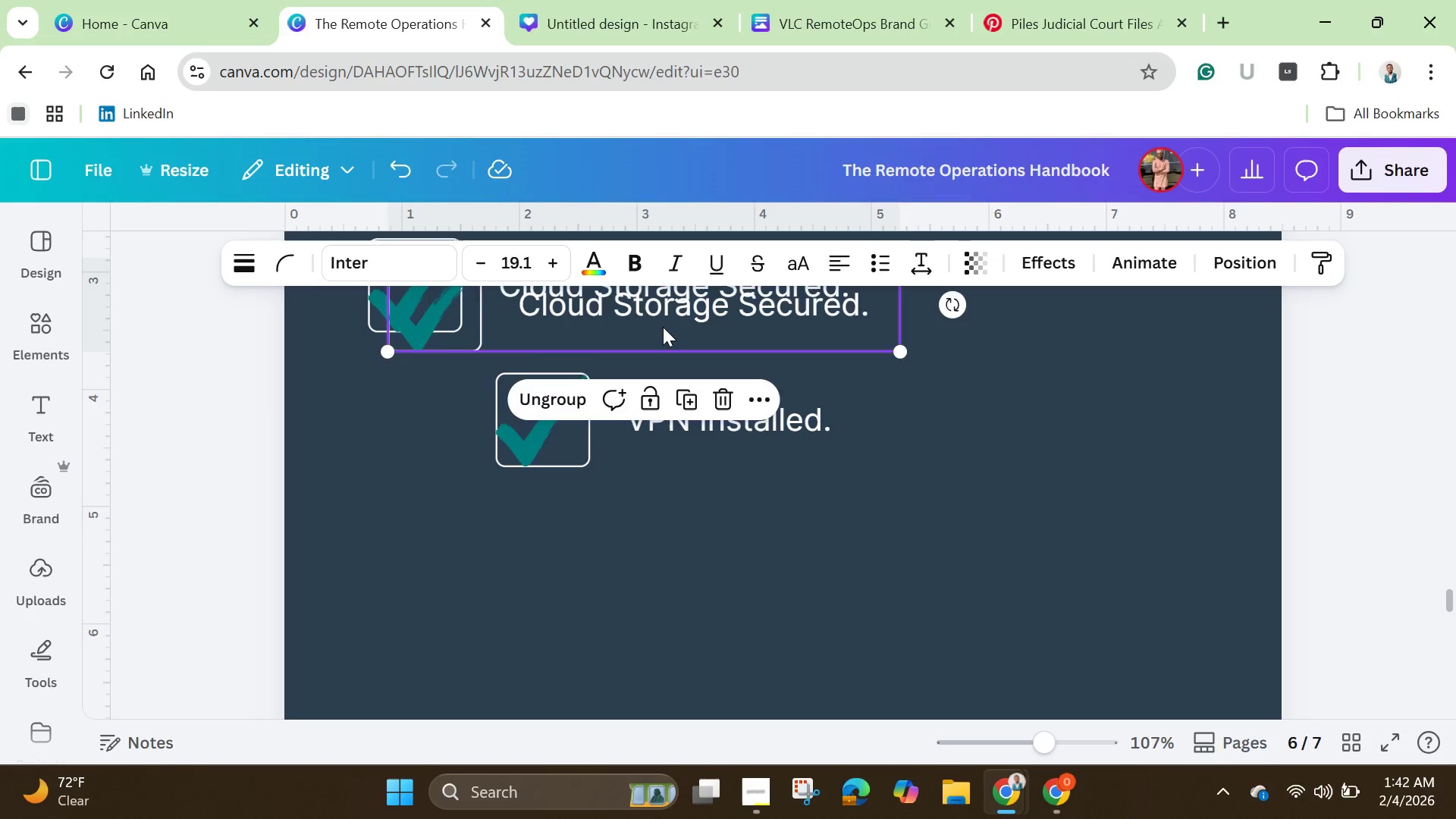 
left_click_drag(start_coordinate=[663, 327], to_coordinate=[896, 579])
 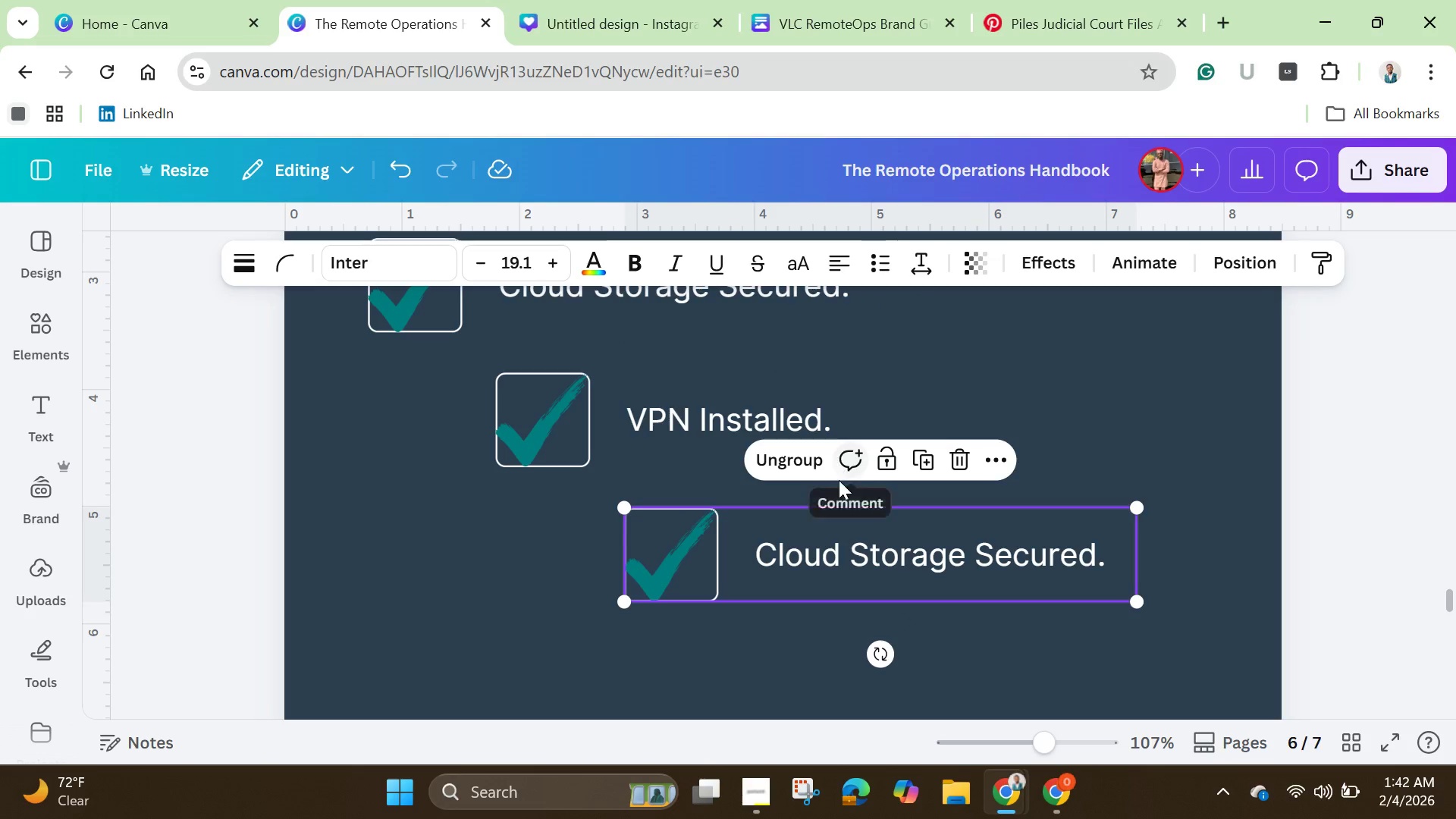 
left_click([801, 457])
 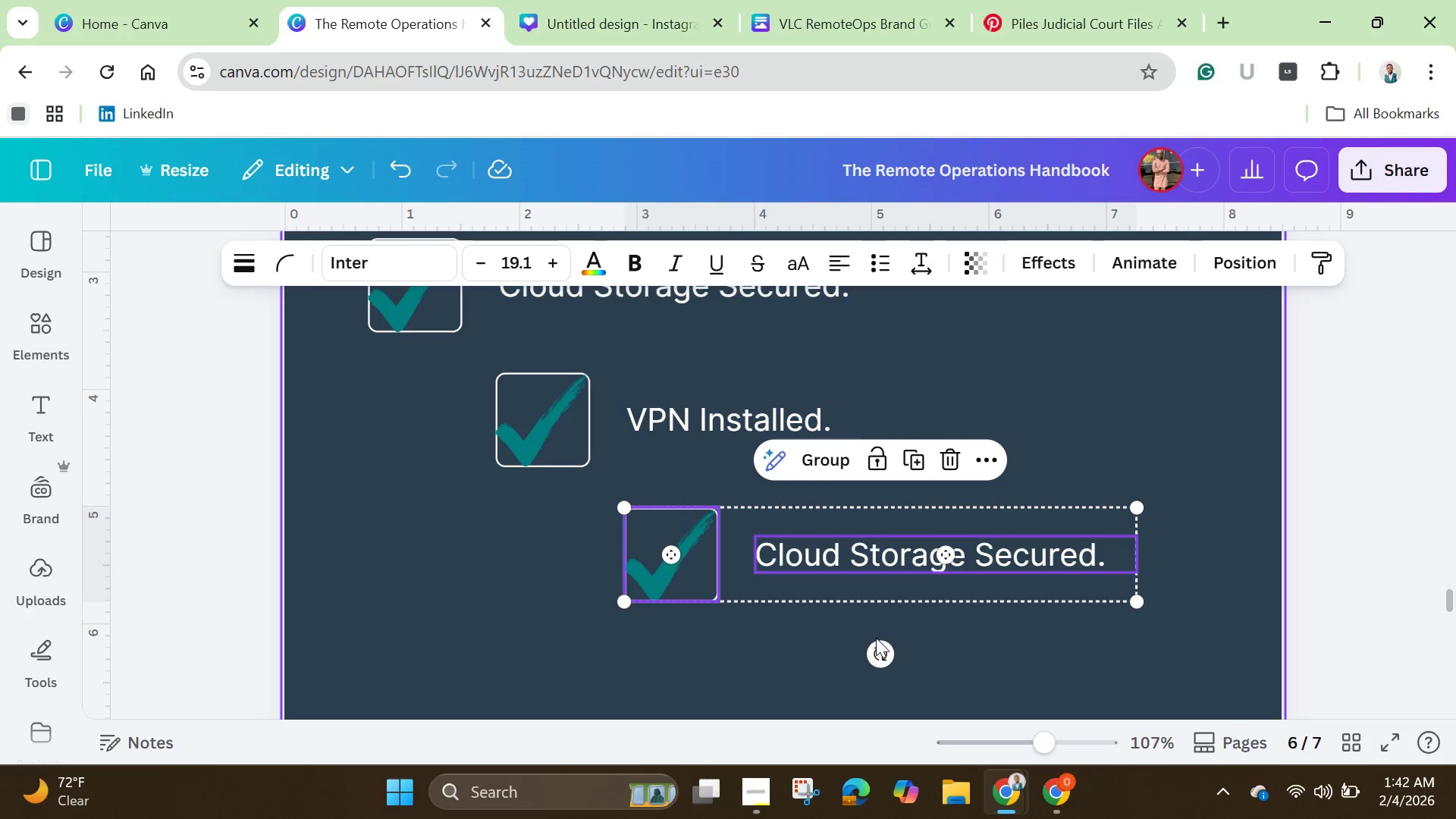 
left_click([877, 639])
 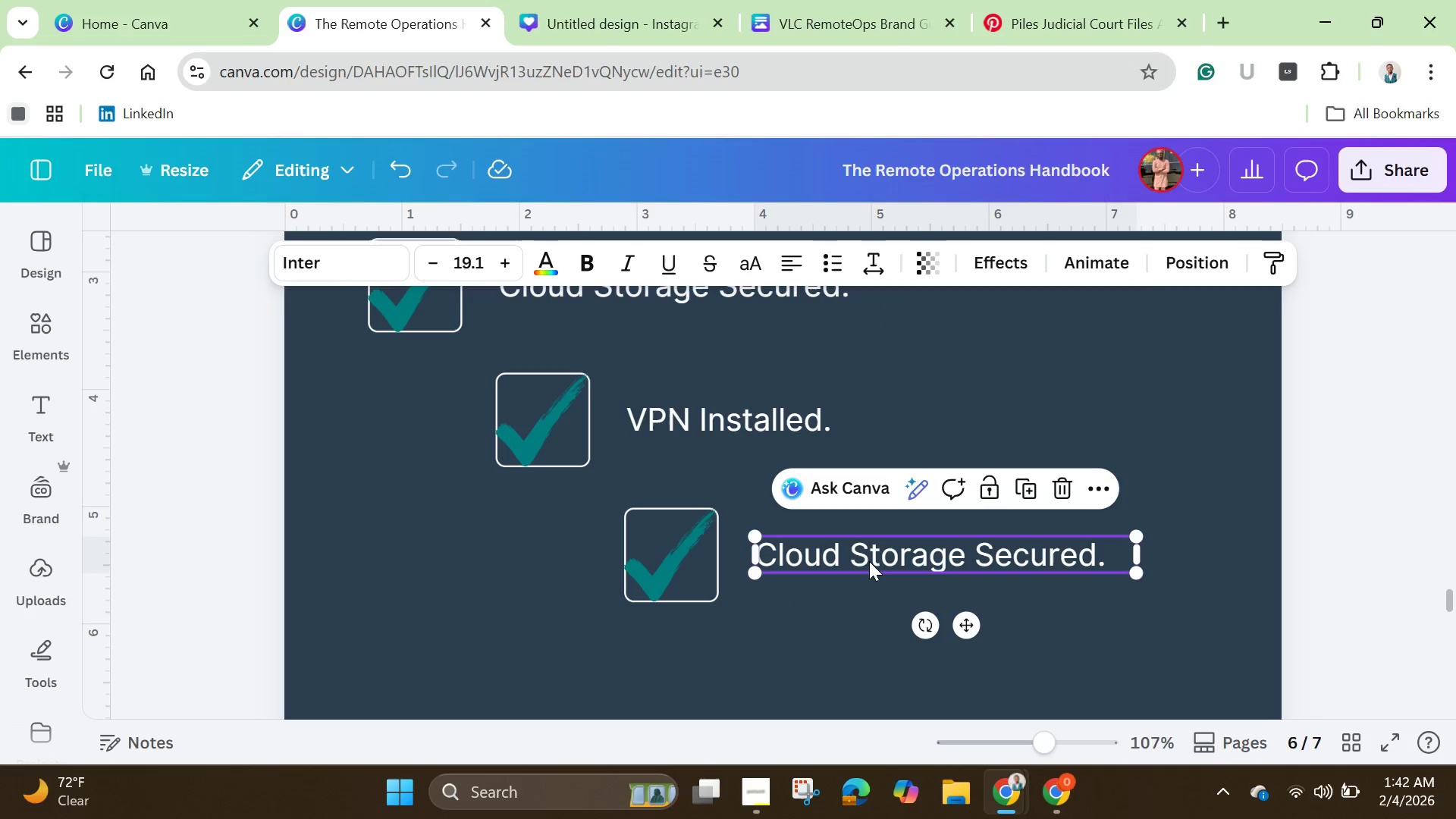 
double_click([869, 561])
 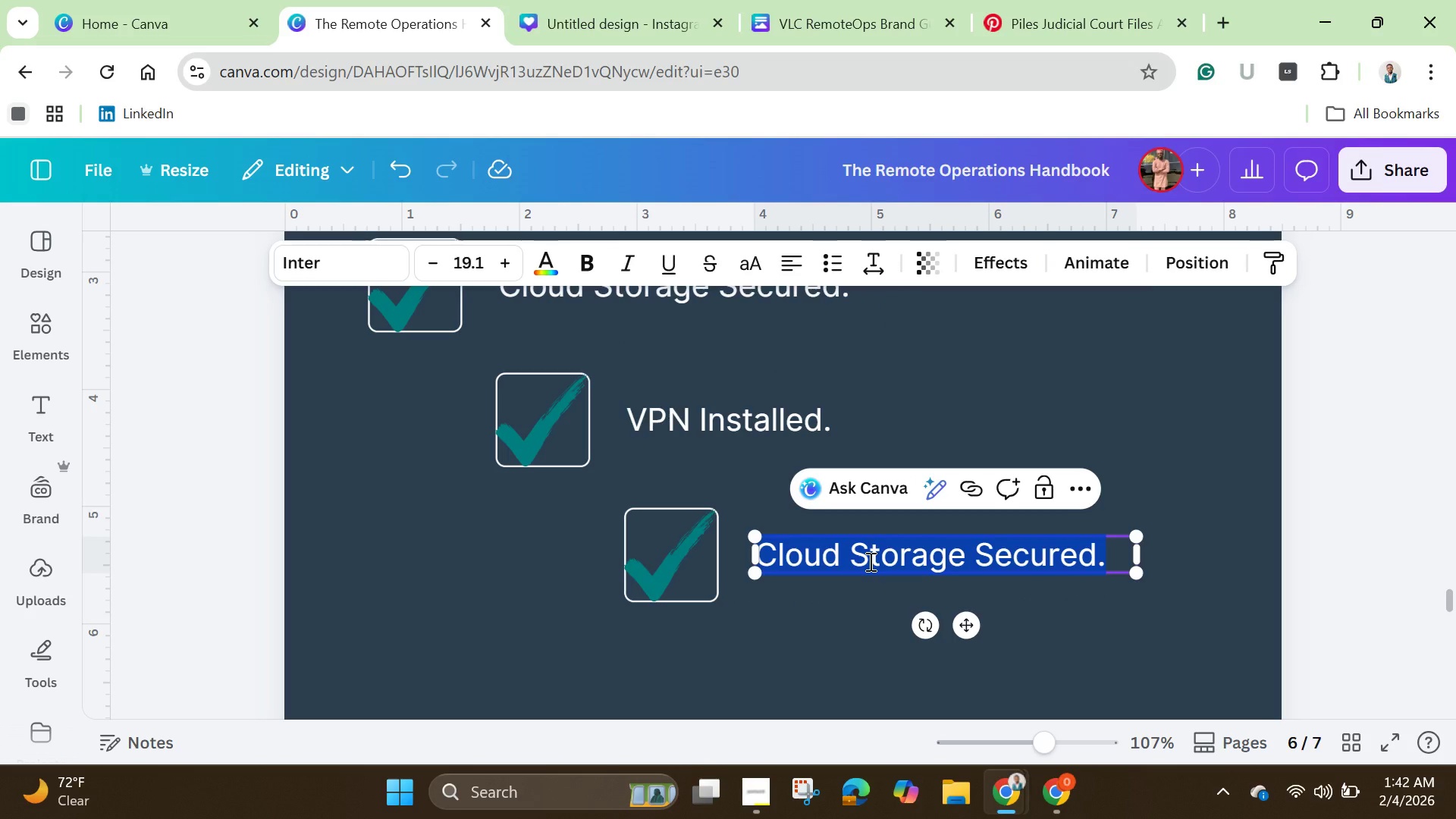 
key(Backspace)
type(Client Portal Active)
 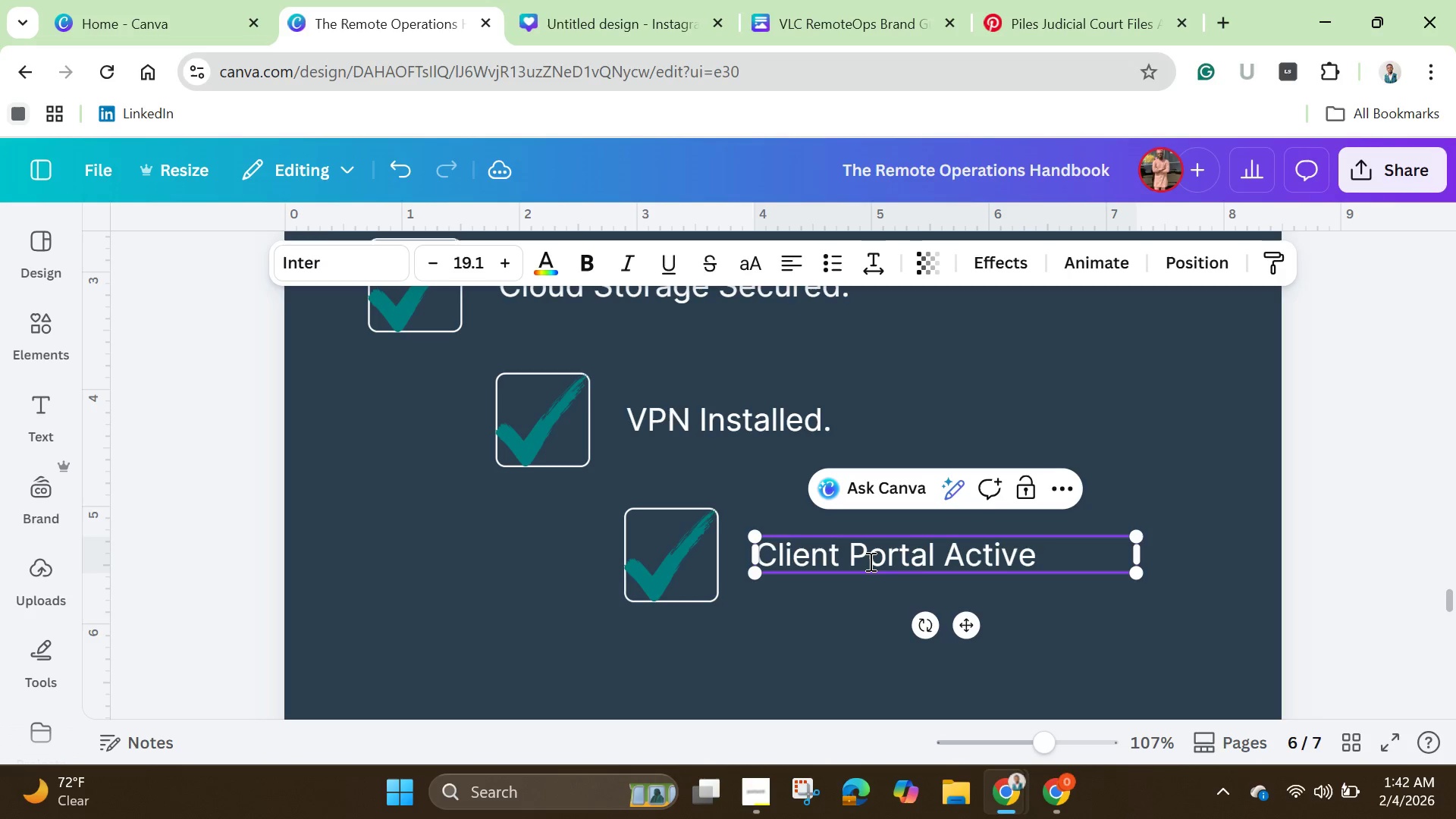 
left_click([672, 614])
 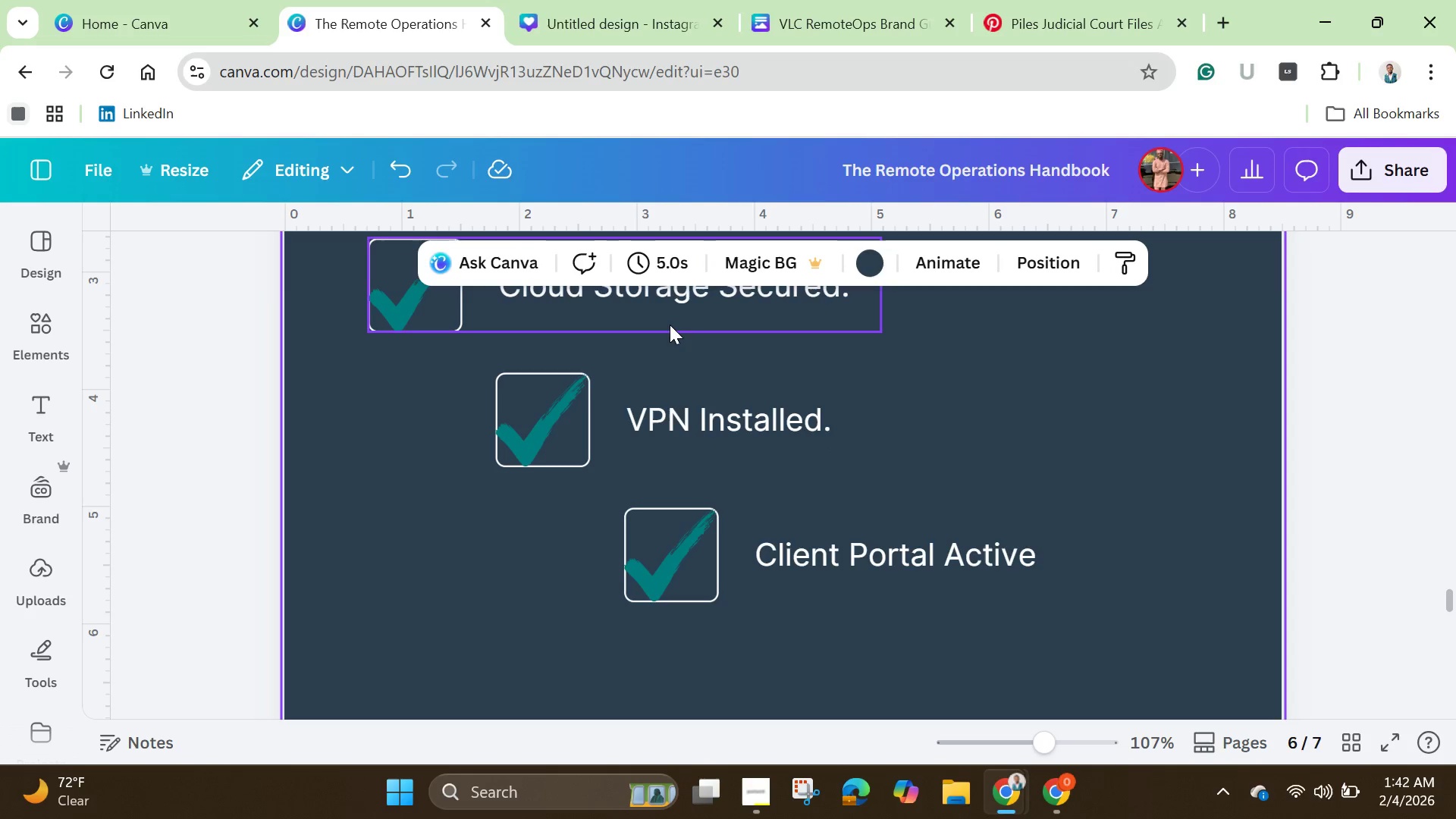 
left_click([670, 314])
 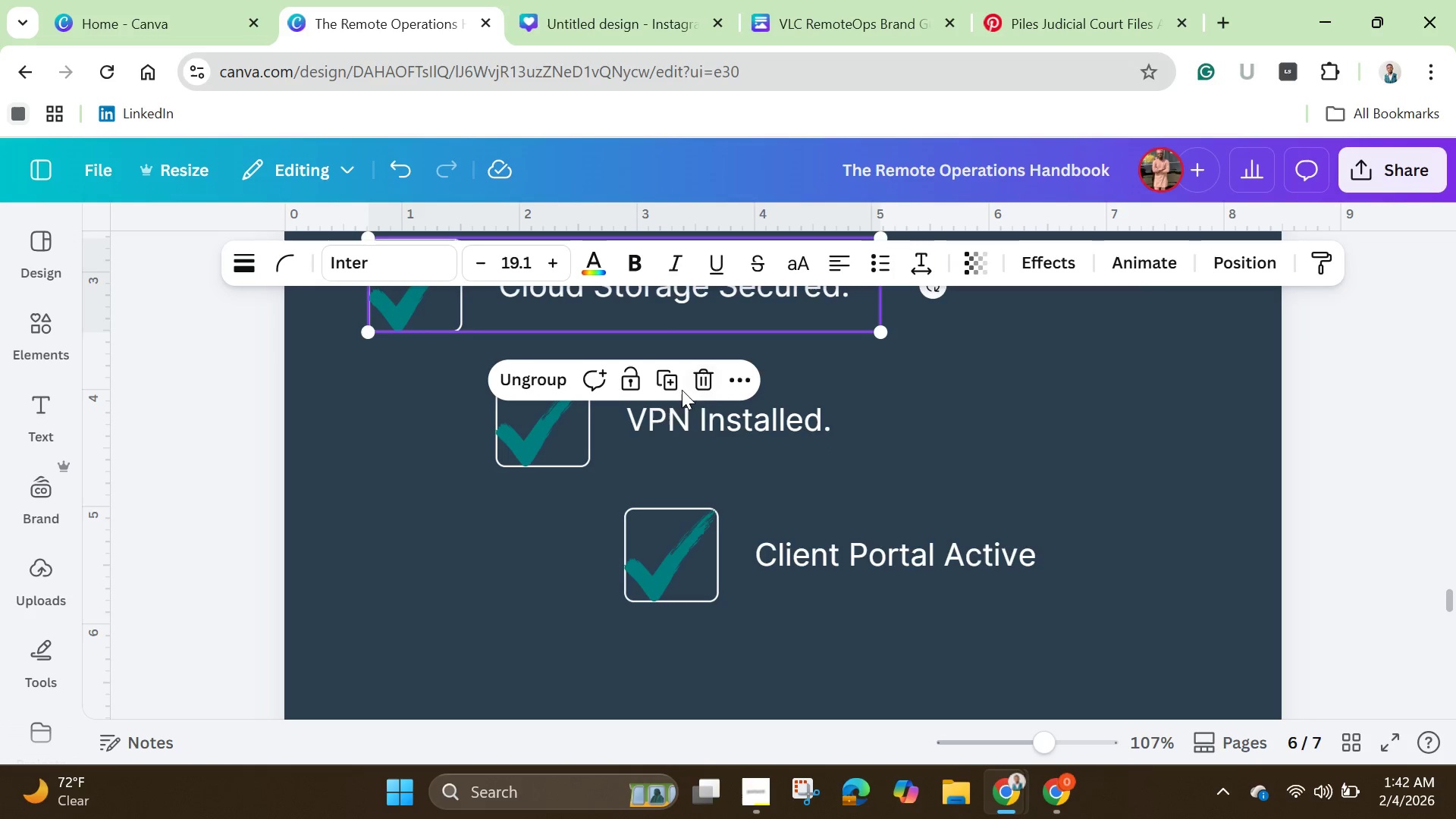 
left_click([673, 383])
 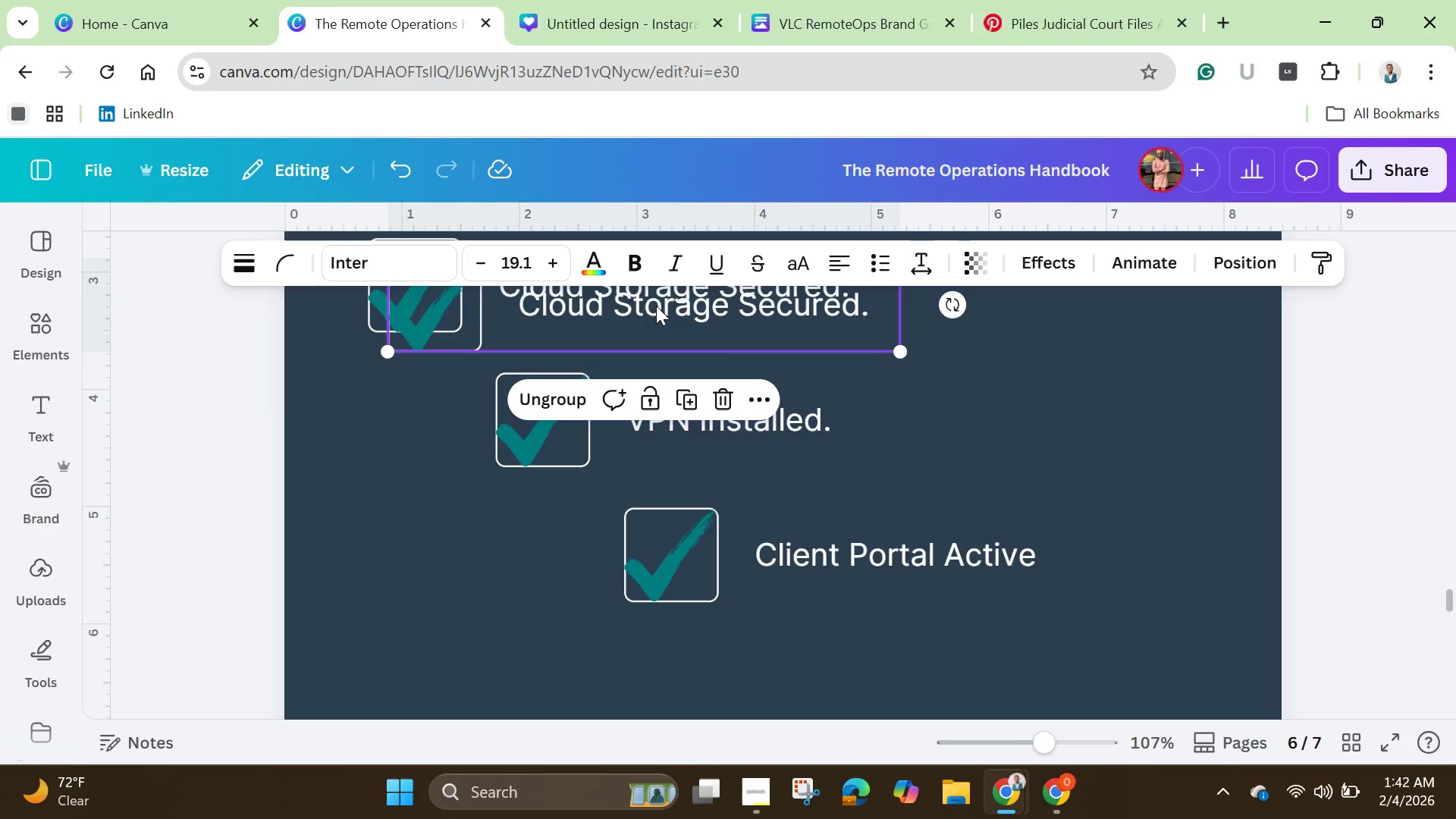 
left_click_drag(start_coordinate=[654, 306], to_coordinate=[638, 721])
 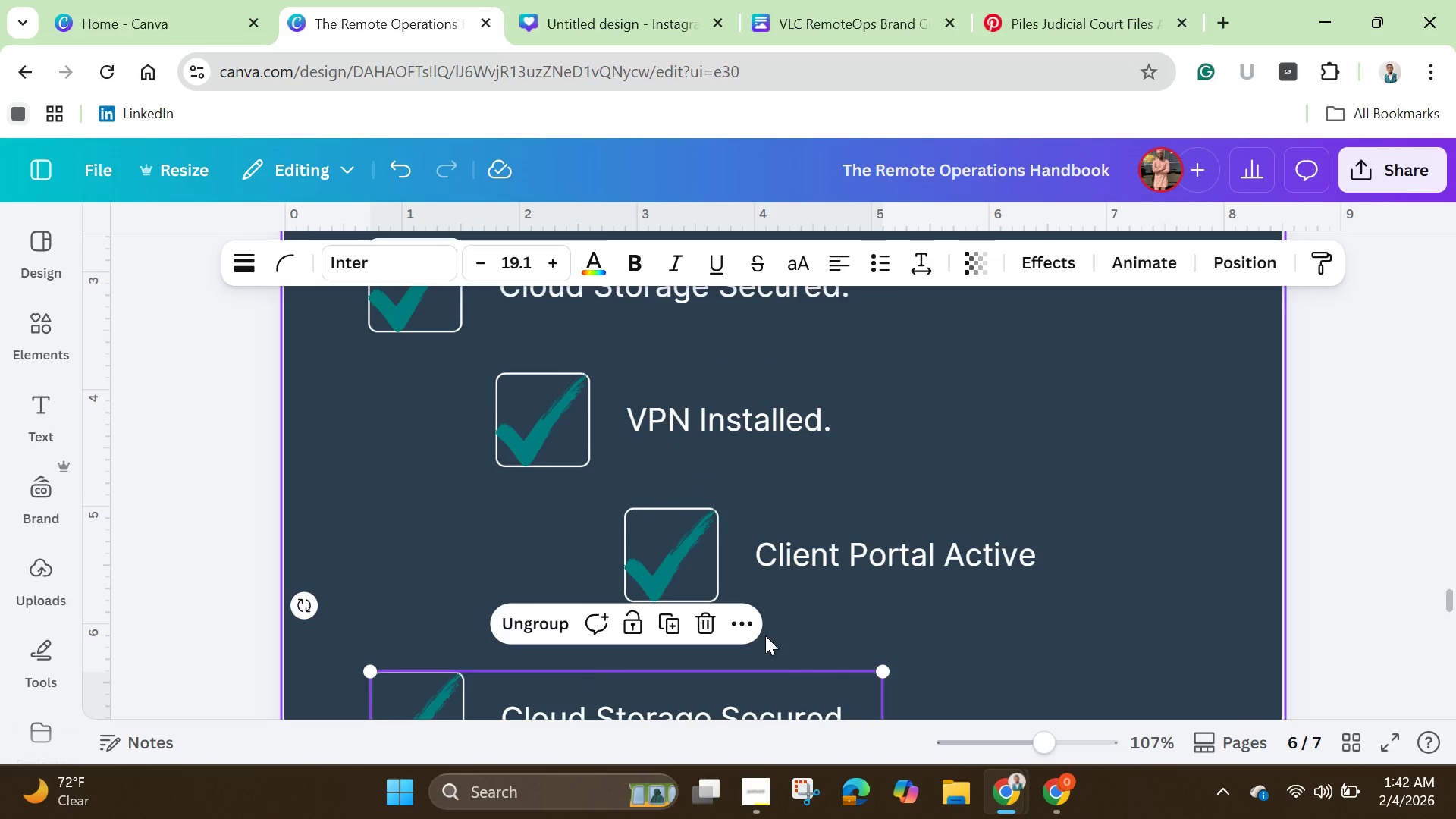 
scroll: coordinate [765, 635], scroll_direction: down, amount: 3.0
 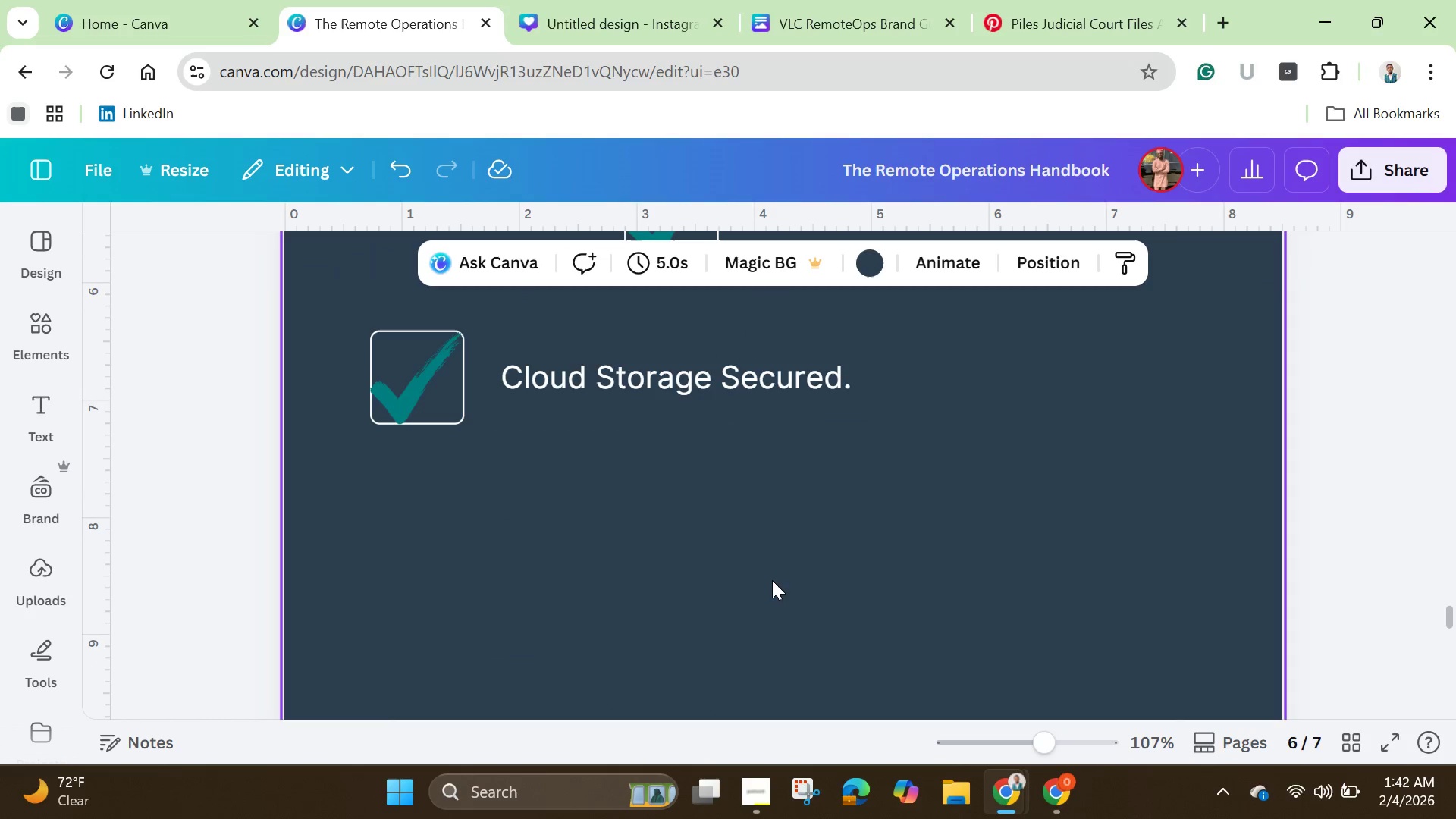 
scroll: coordinate [775, 580], scroll_direction: up, amount: 3.0
 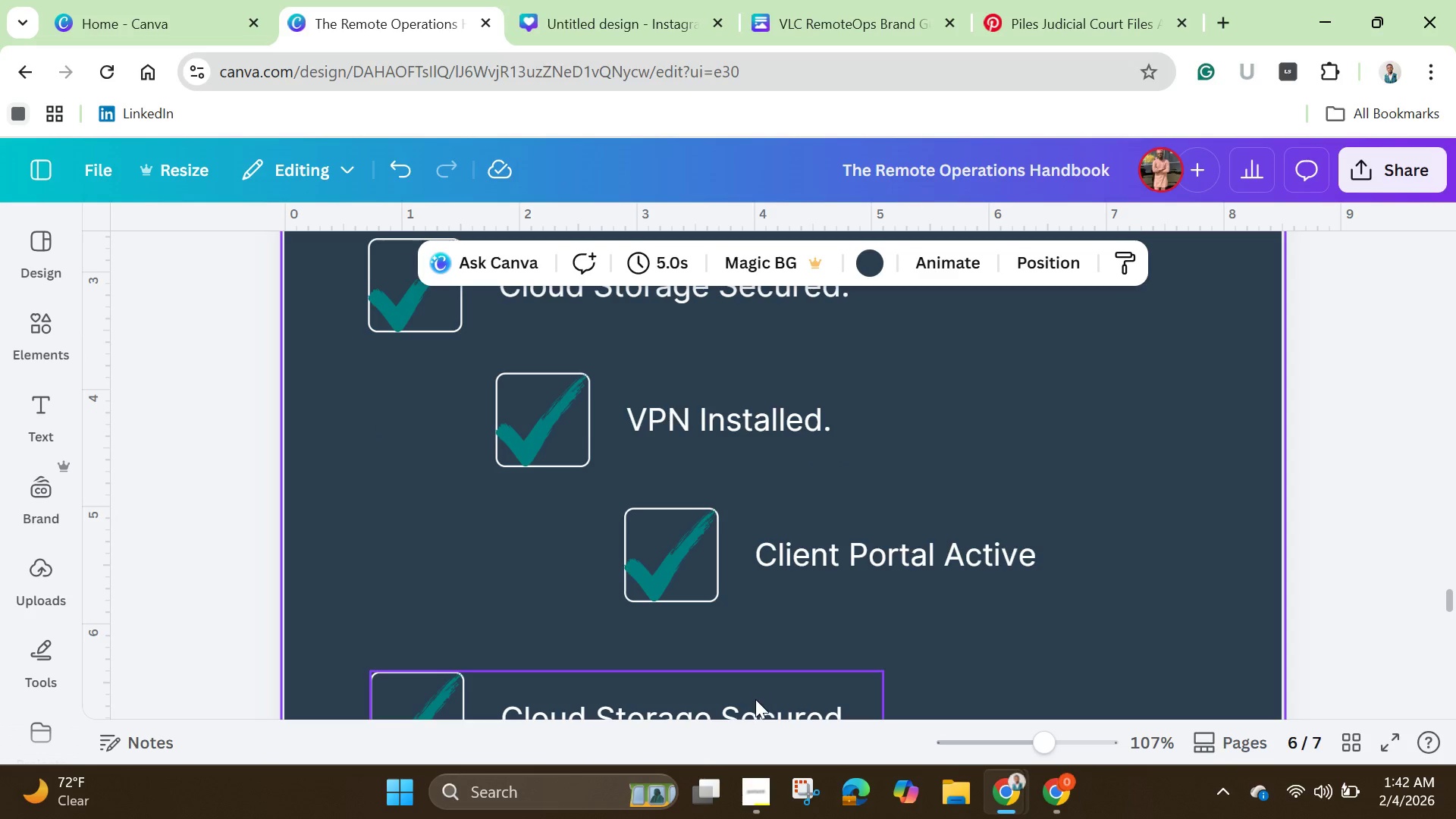 
left_click_drag(start_coordinate=[755, 700], to_coordinate=[1140, 669])
 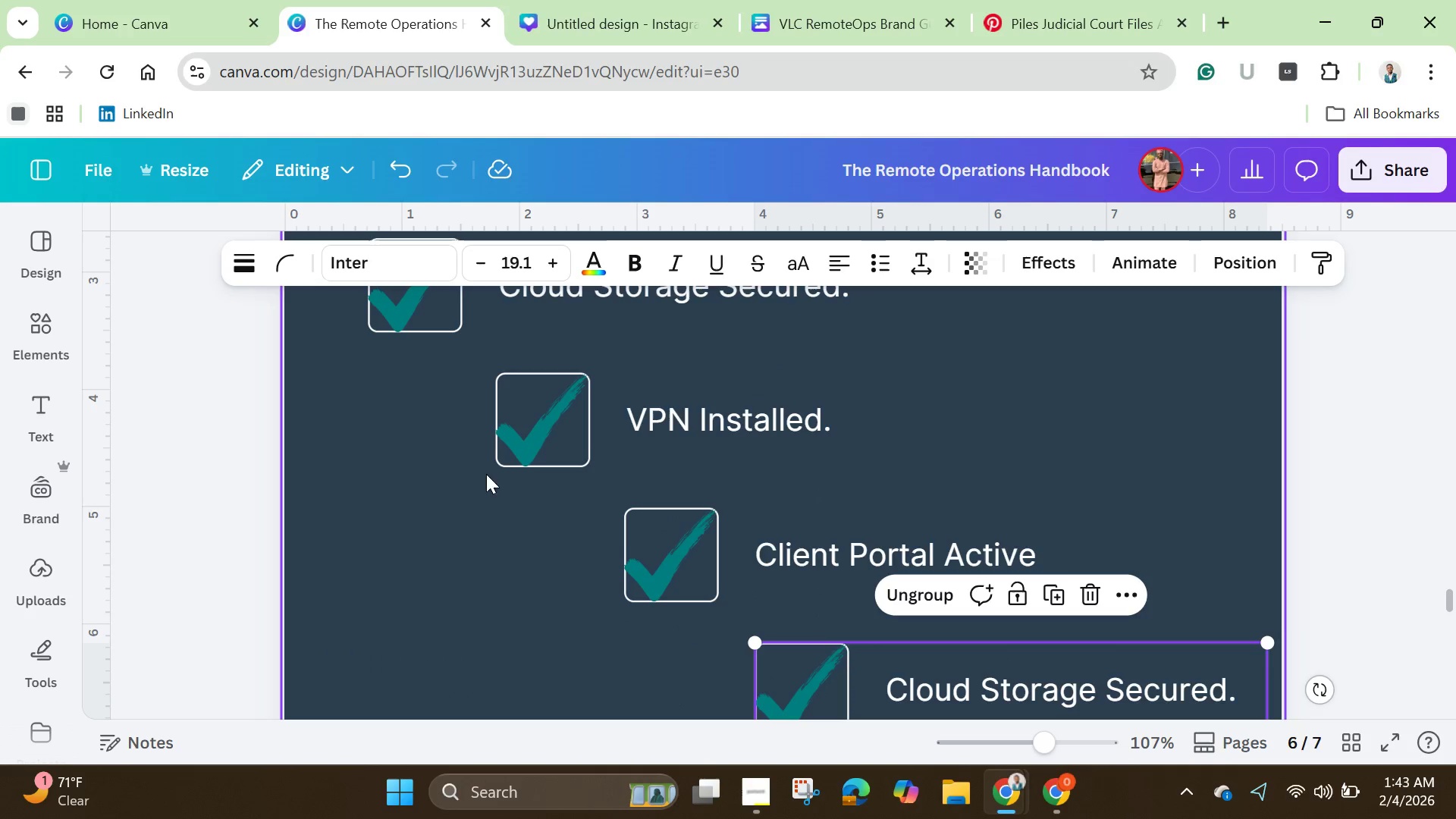 
left_click_drag(start_coordinate=[443, 480], to_coordinate=[758, 427])
 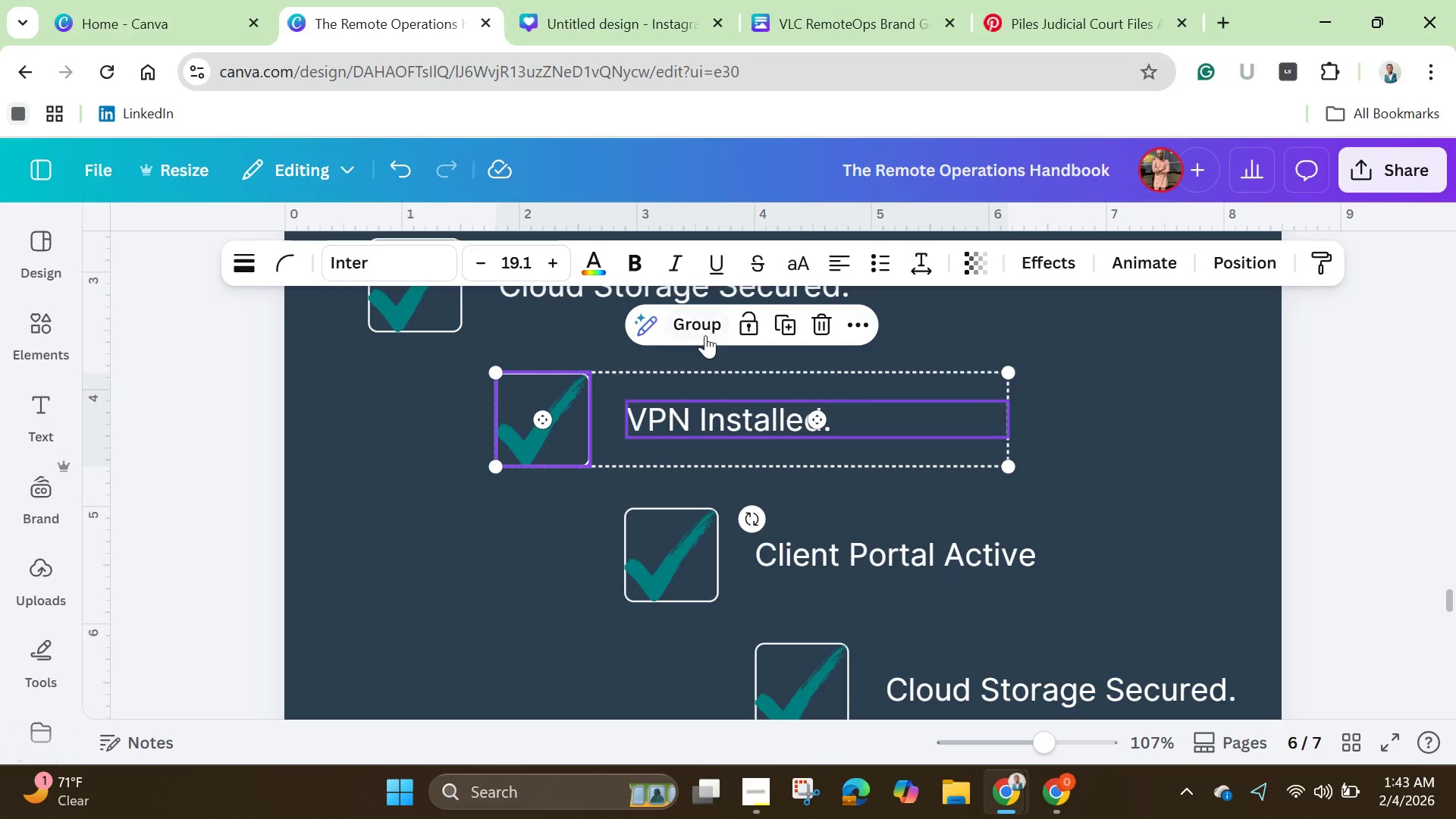 
left_click([702, 332])
 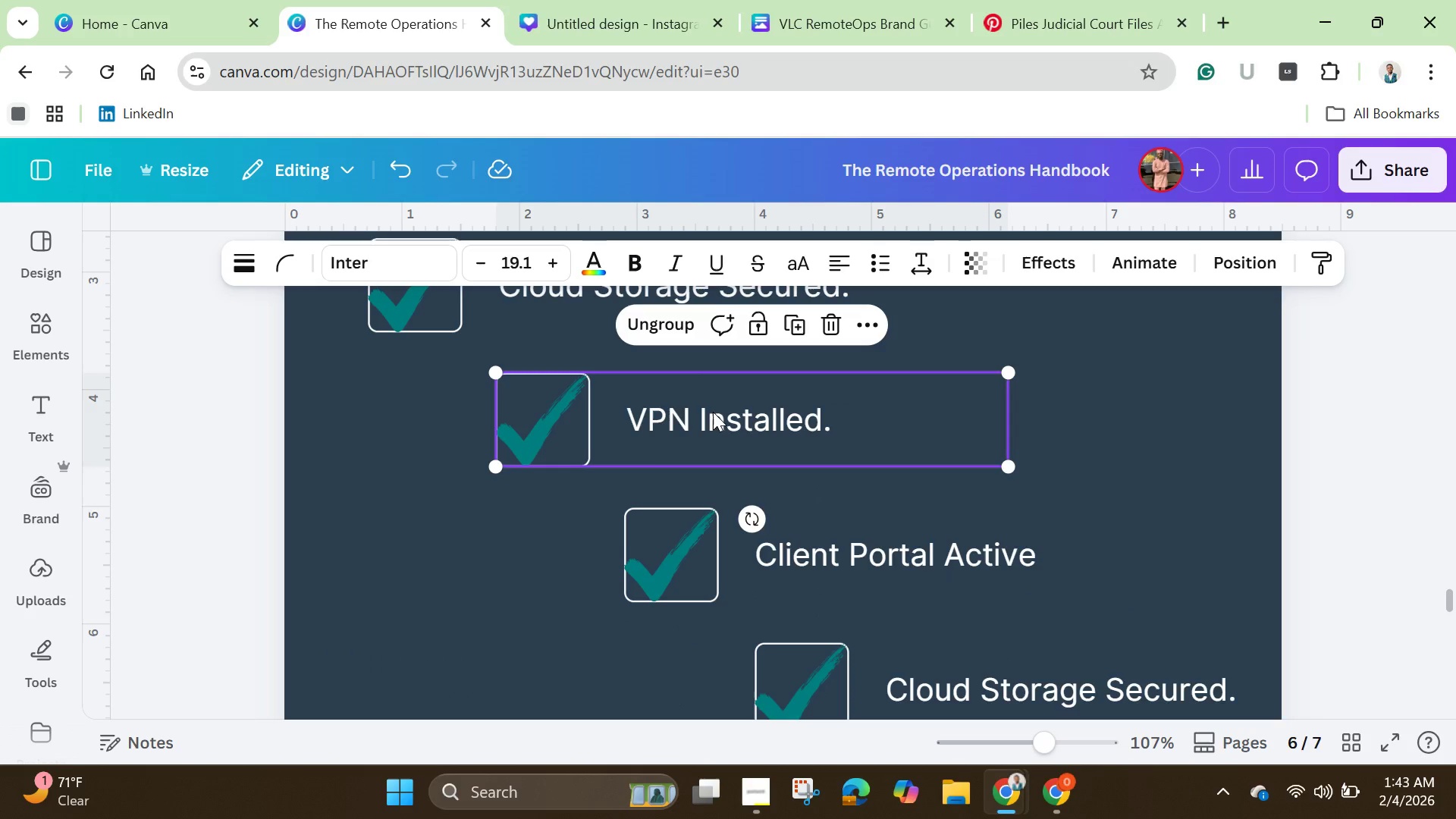 
left_click_drag(start_coordinate=[713, 412], to_coordinate=[670, 381])
 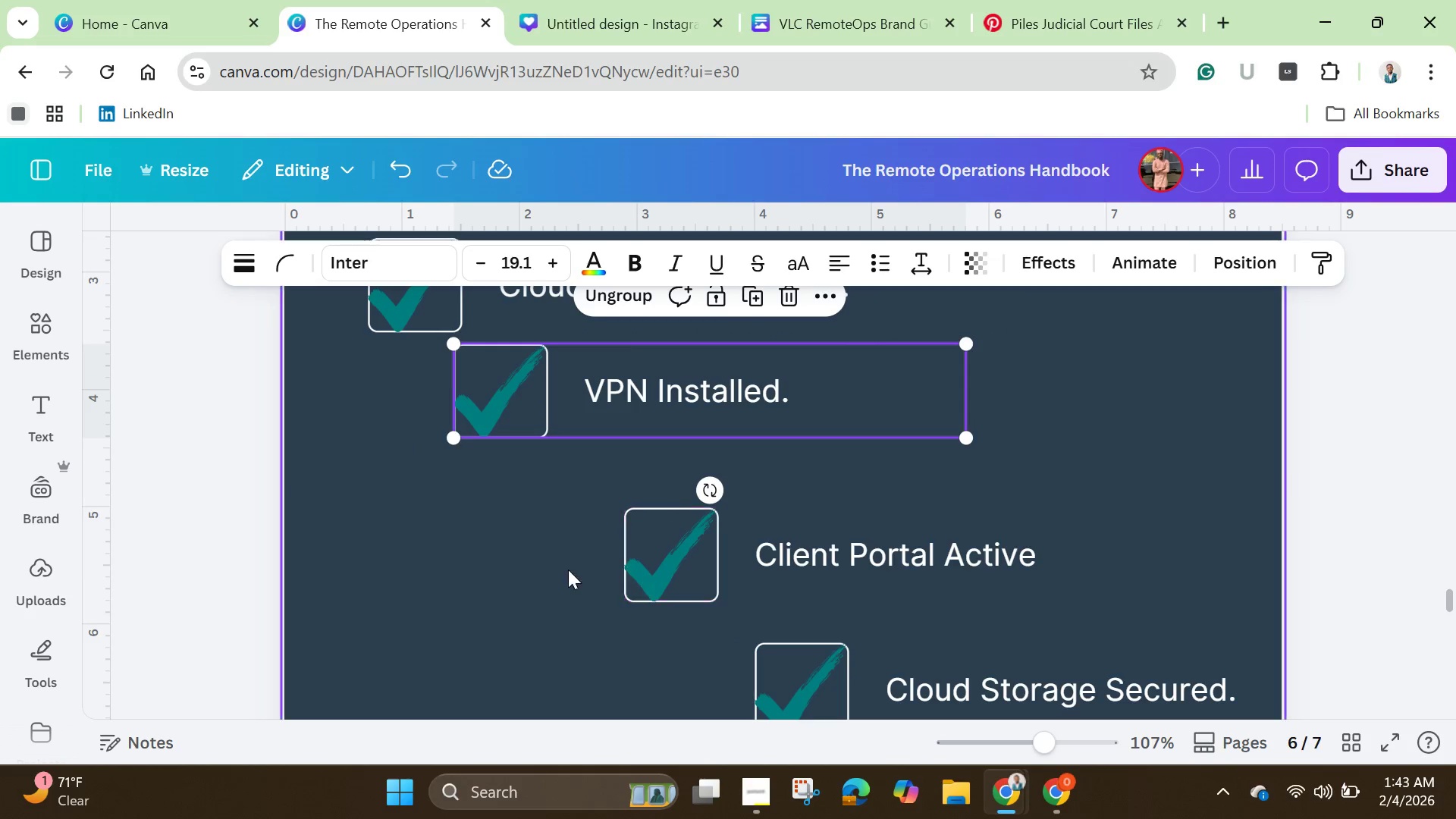 
left_click([563, 567])
 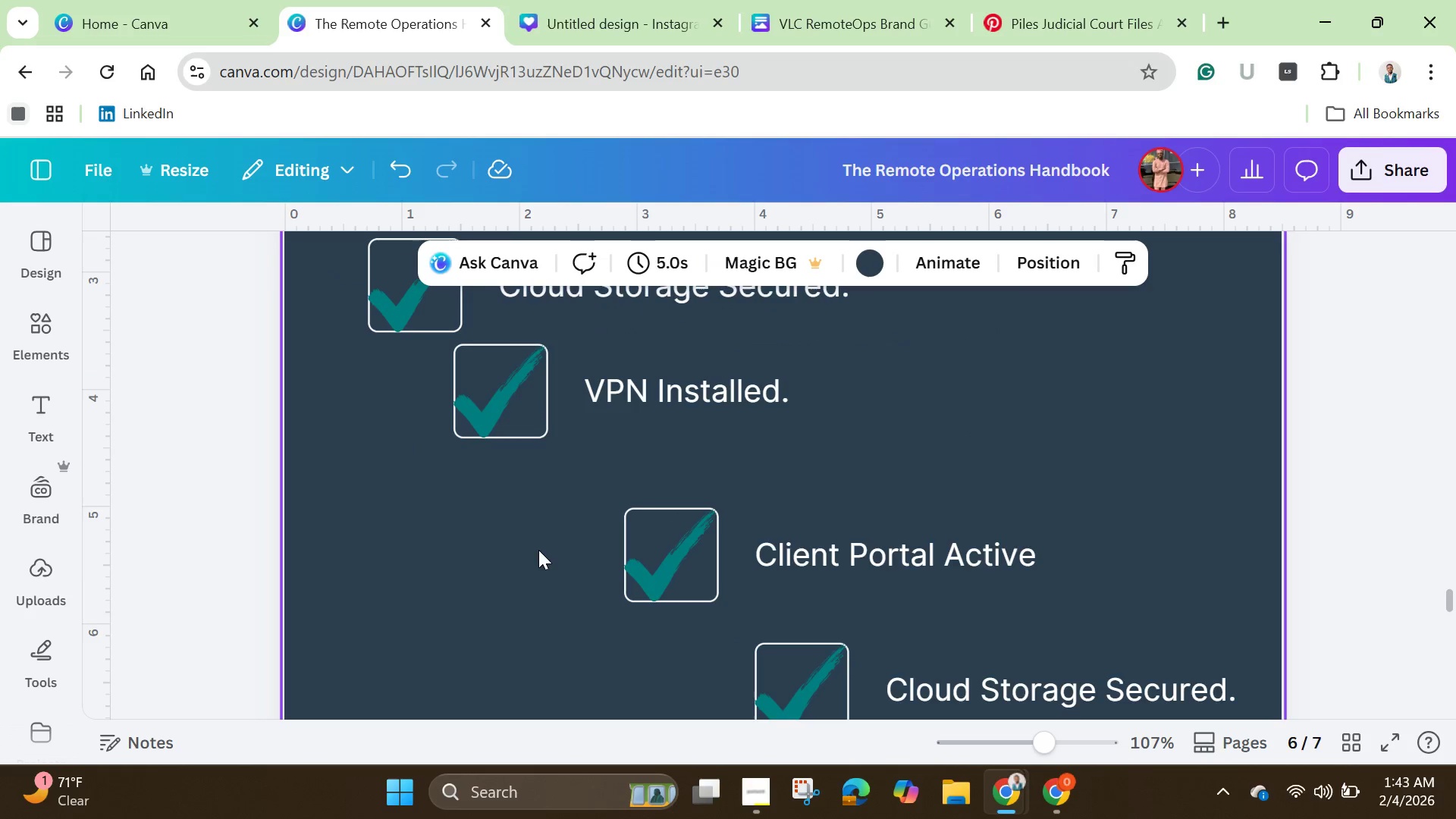 
left_click_drag(start_coordinate=[538, 550], to_coordinate=[962, 576])
 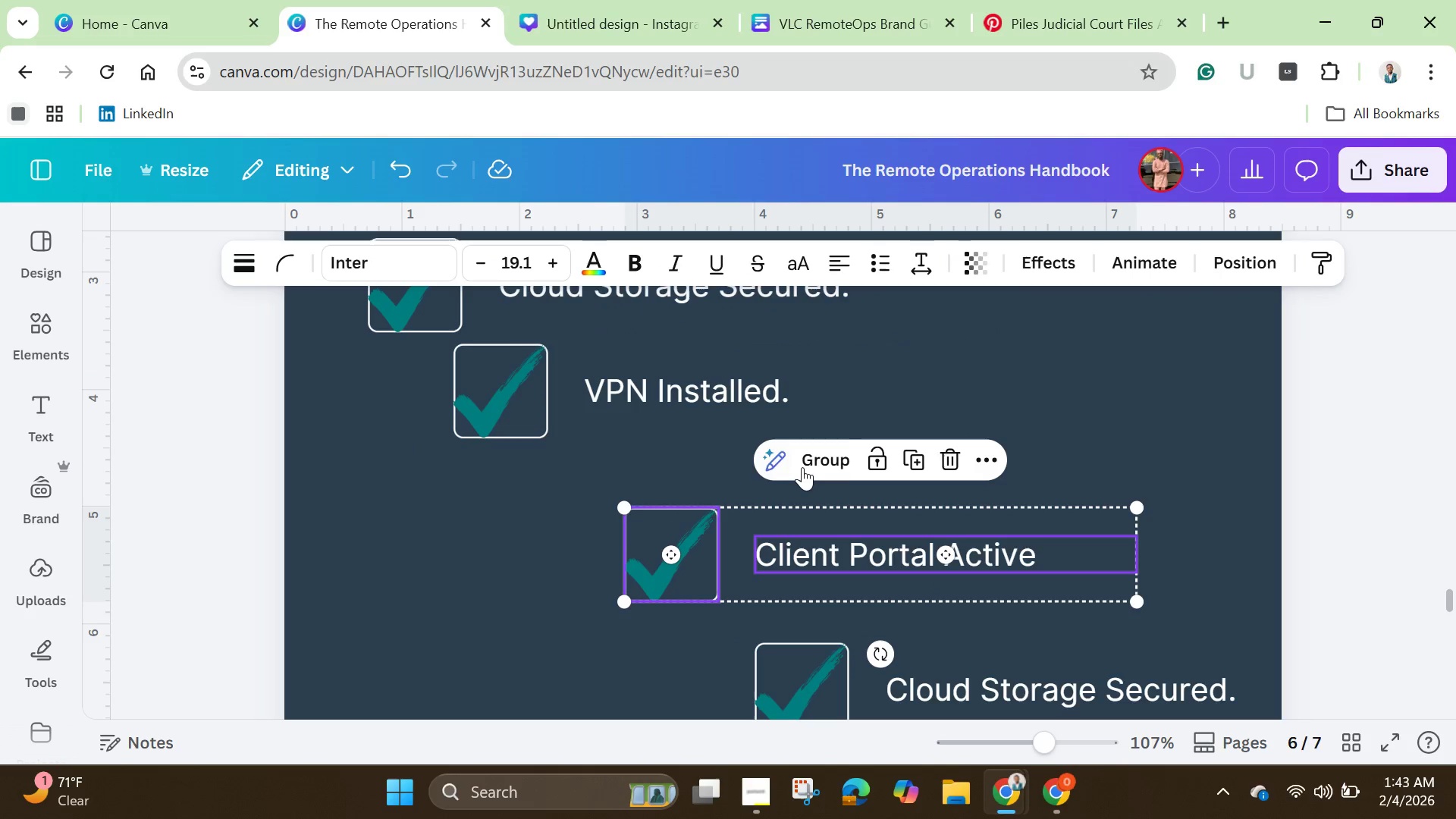 
left_click([805, 466])
 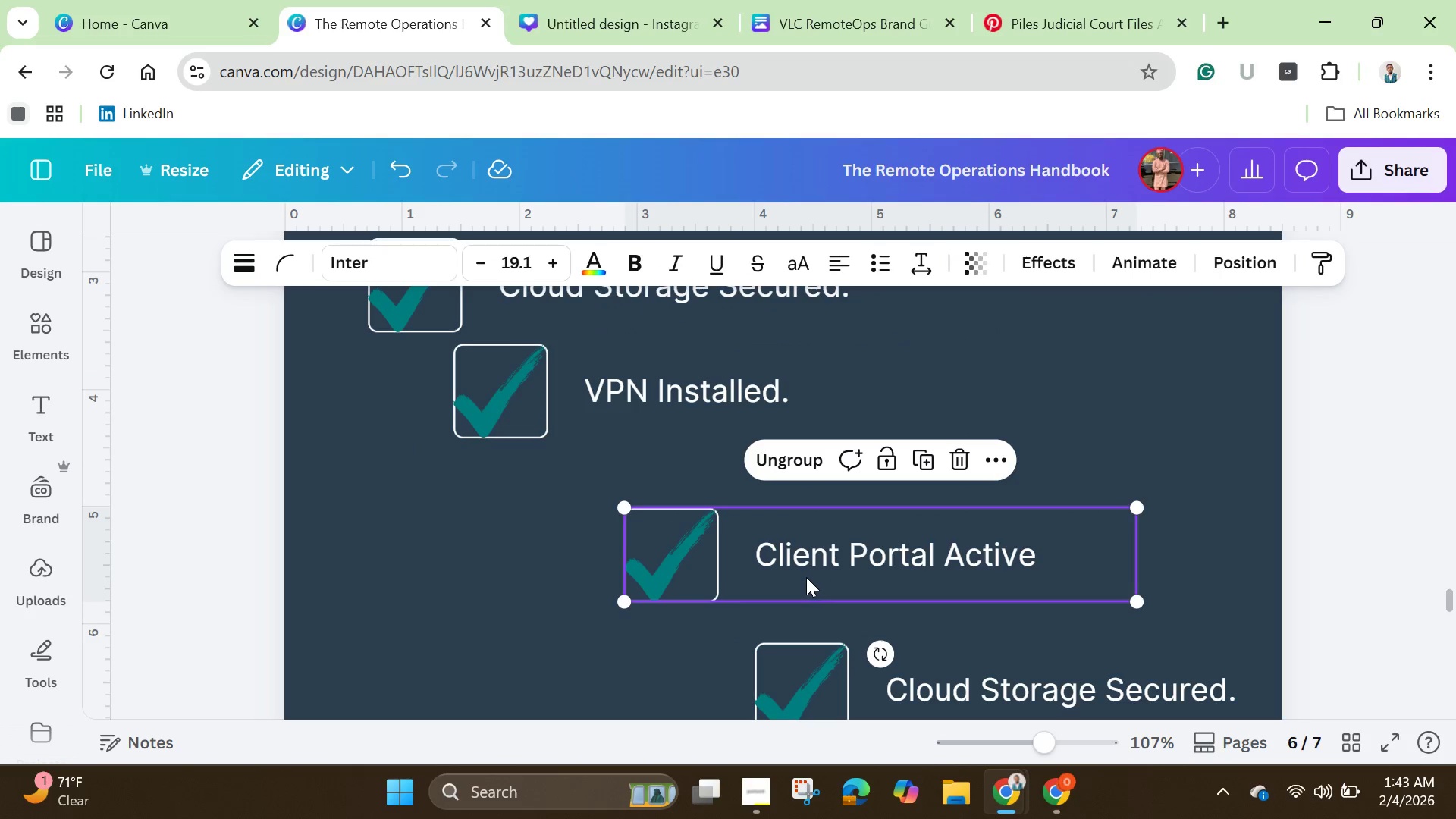 
left_click_drag(start_coordinate=[805, 576], to_coordinate=[728, 523])
 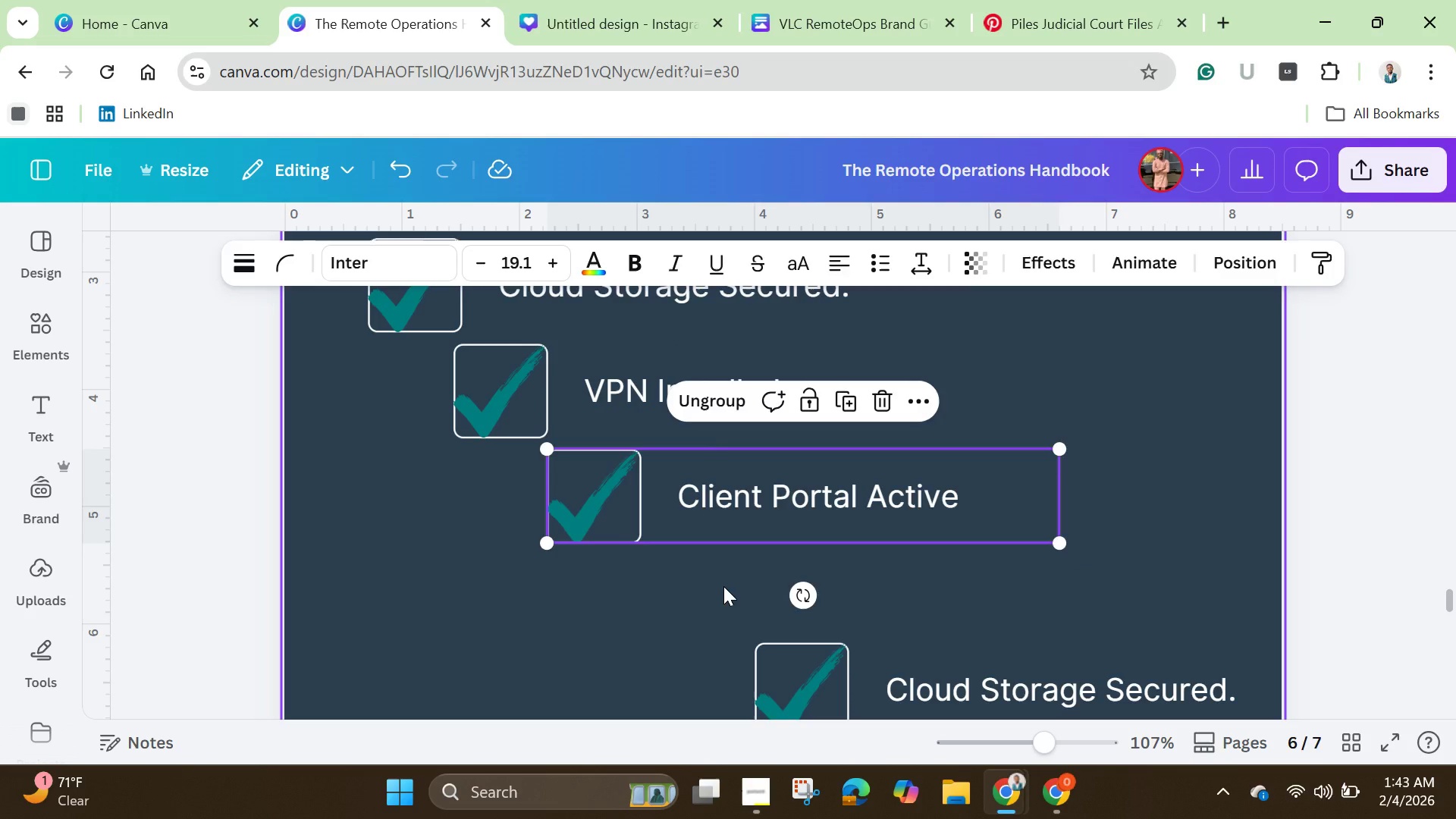 
left_click([723, 586])
 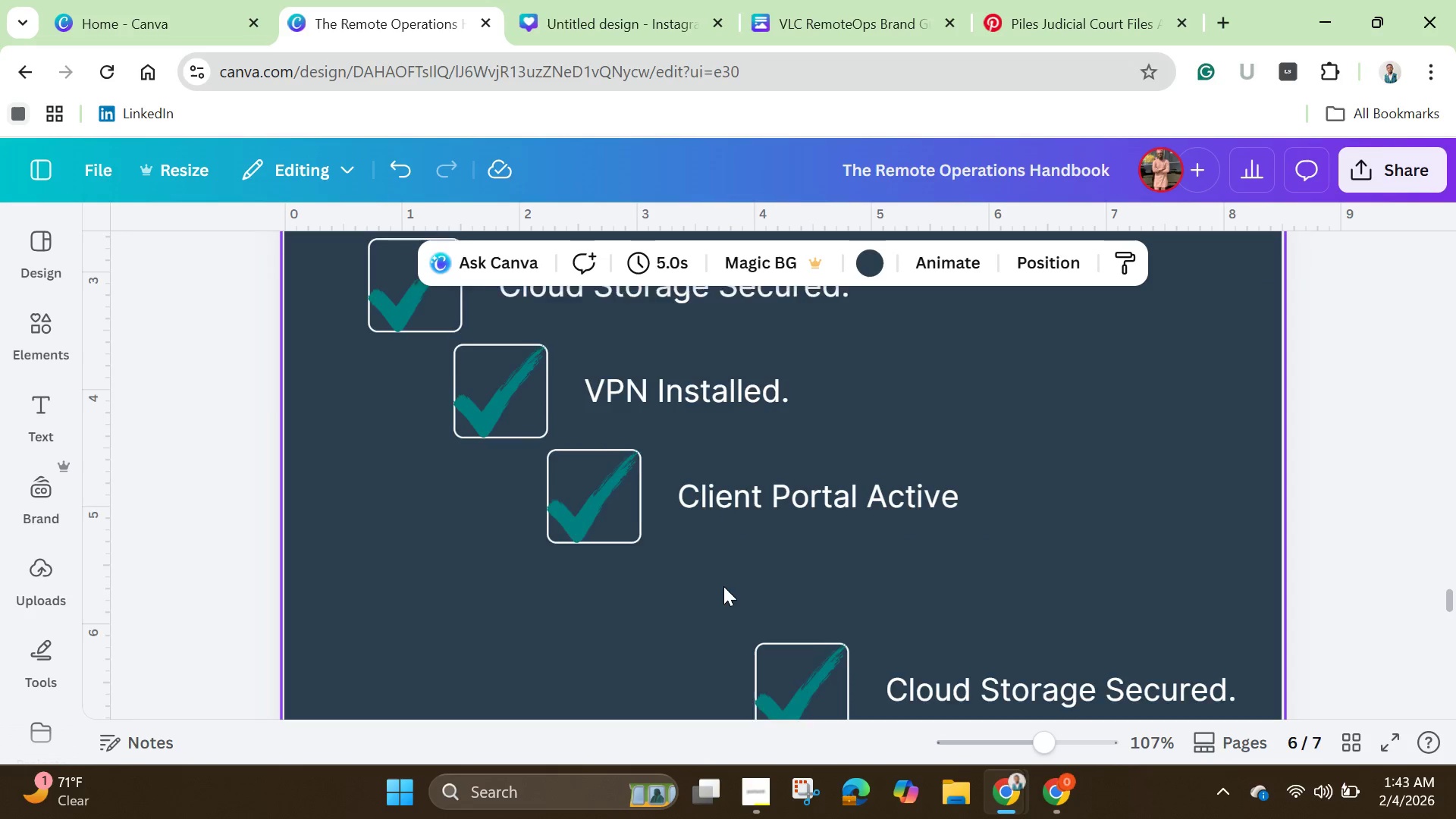 
scroll: coordinate [723, 586], scroll_direction: down, amount: 1.0
 